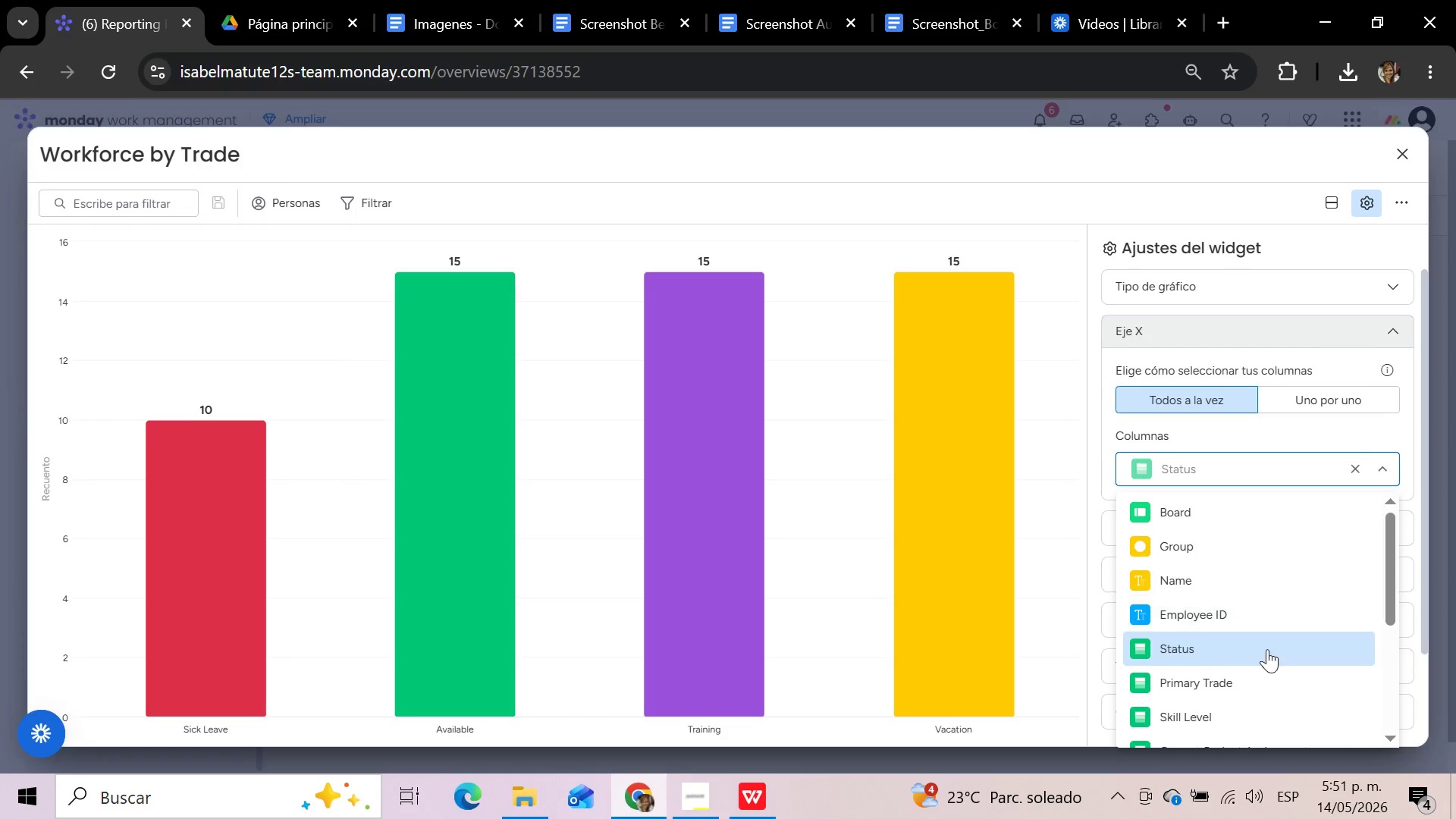 
double_click([1252, 682])
 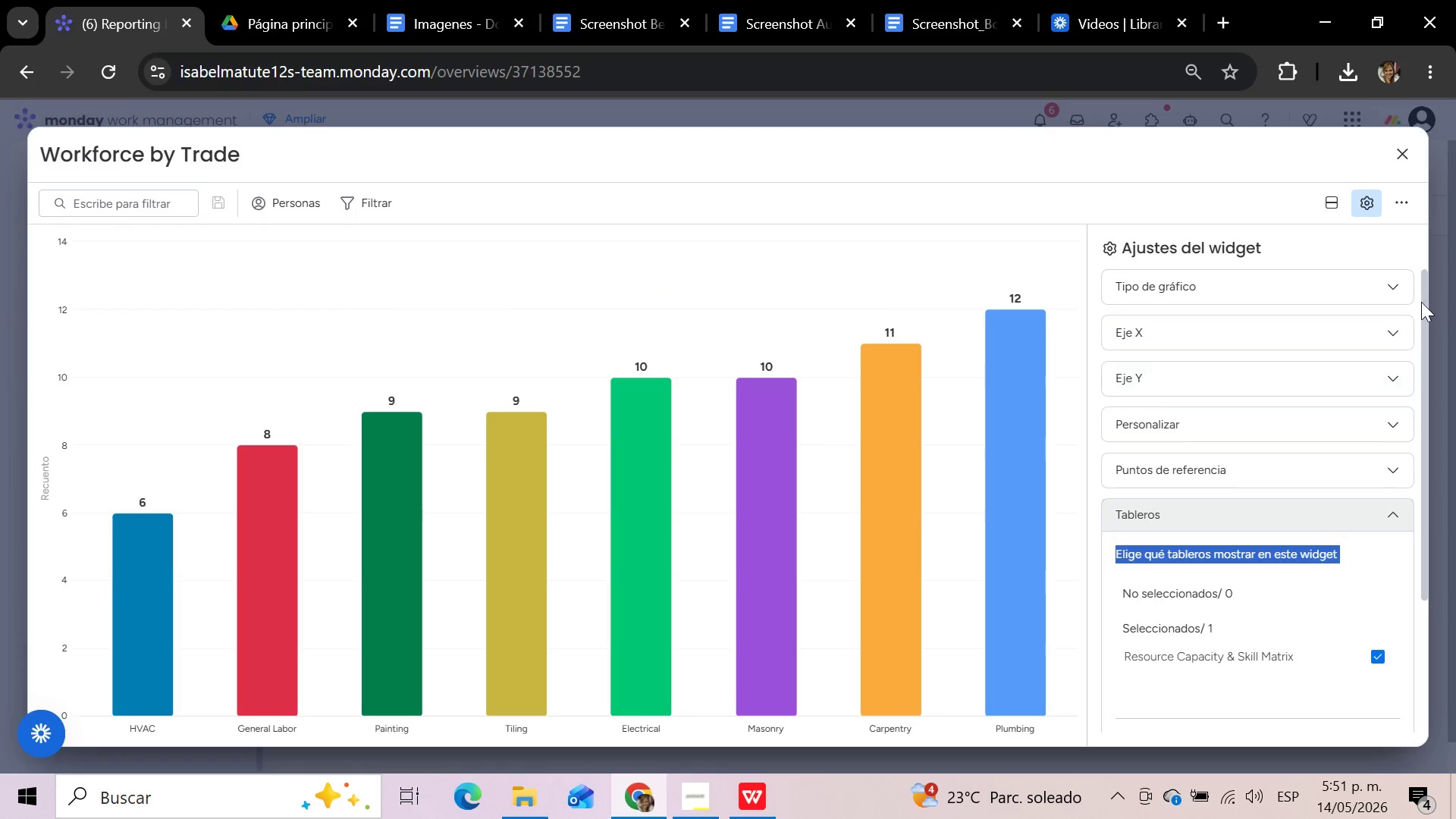 
wait(8.72)
 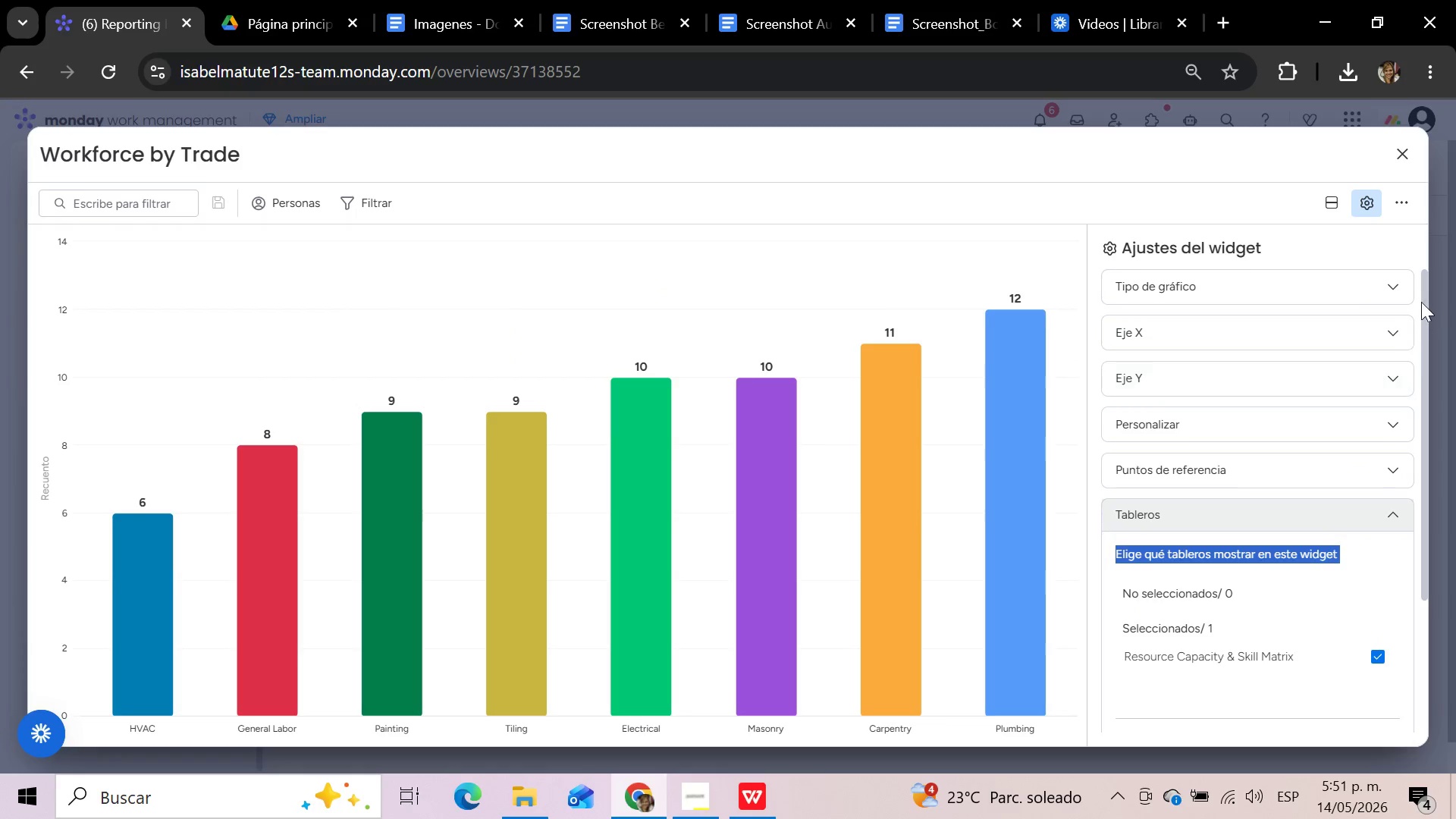 
left_click([1395, 334])
 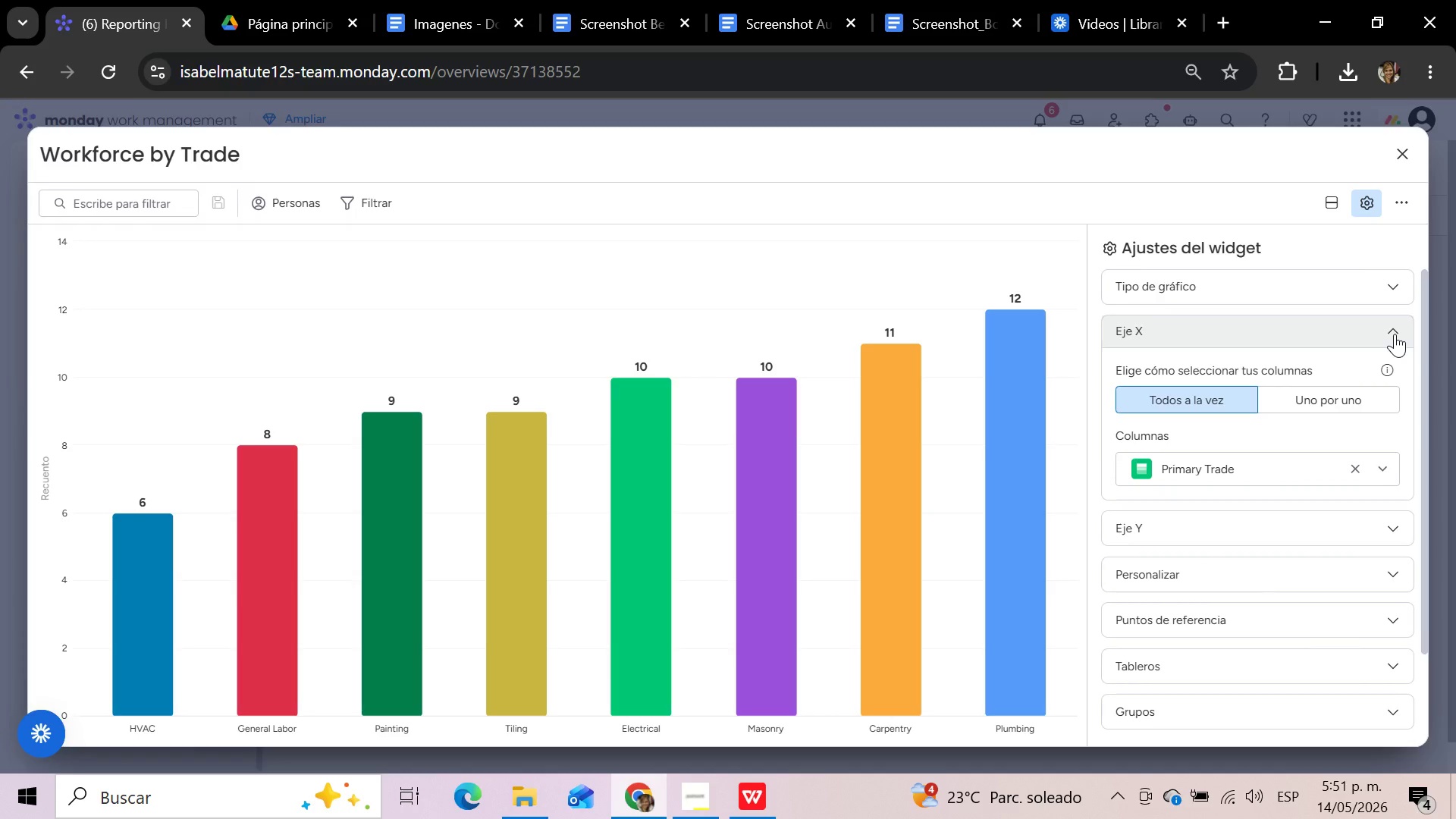 
left_click([1395, 334])
 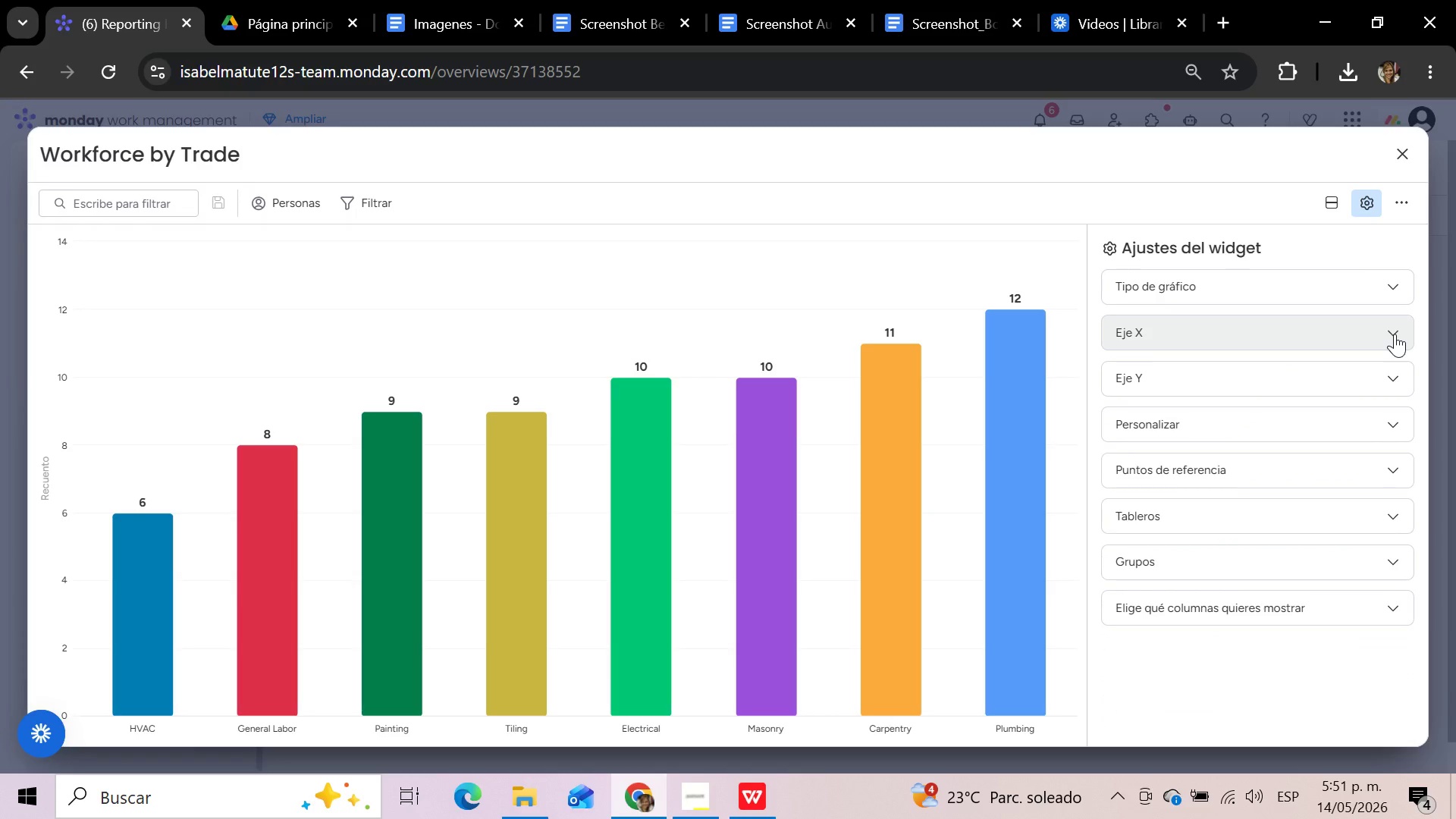 
left_click([1395, 334])
 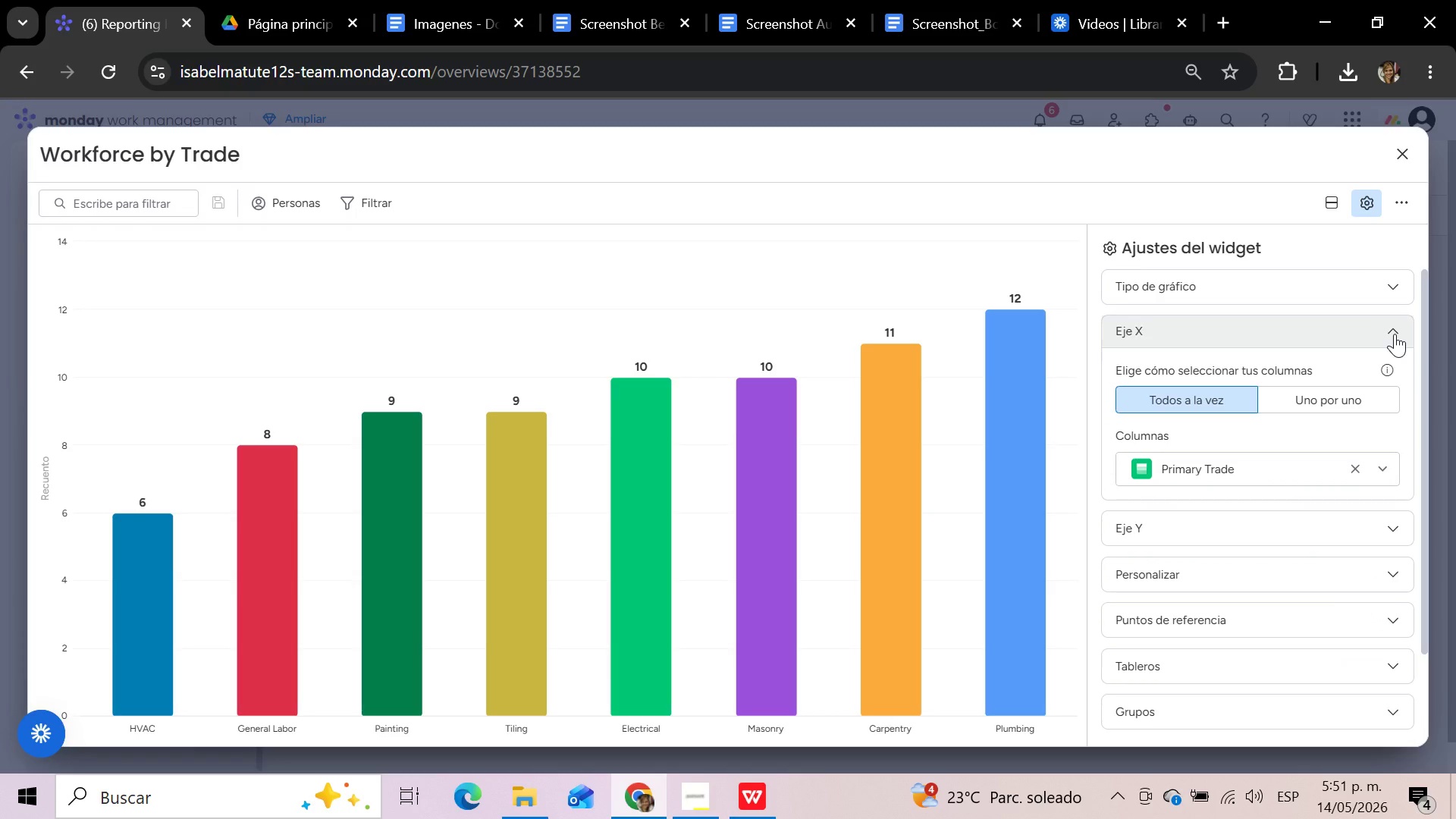 
left_click([1395, 334])
 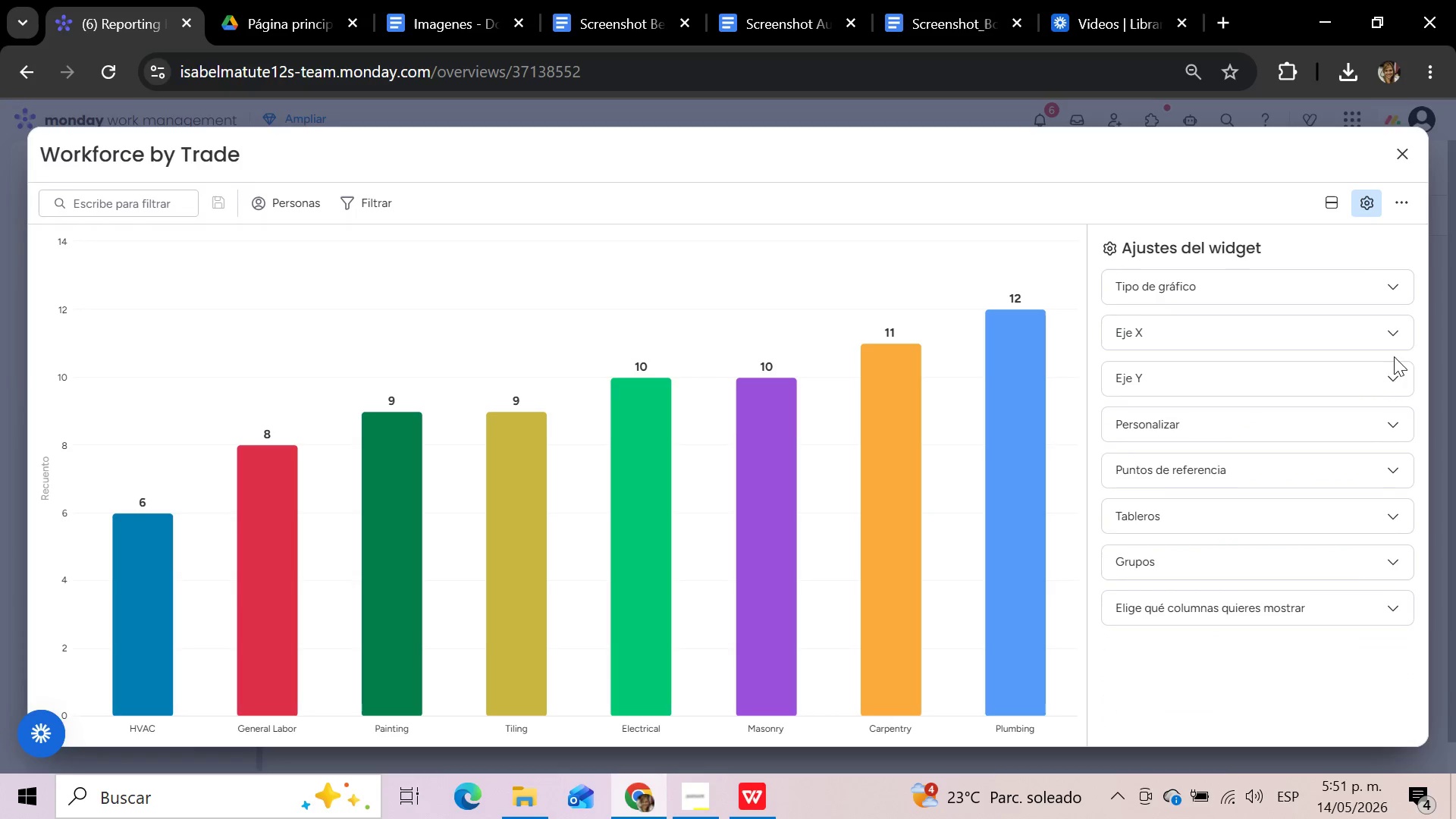 
left_click([1394, 372])
 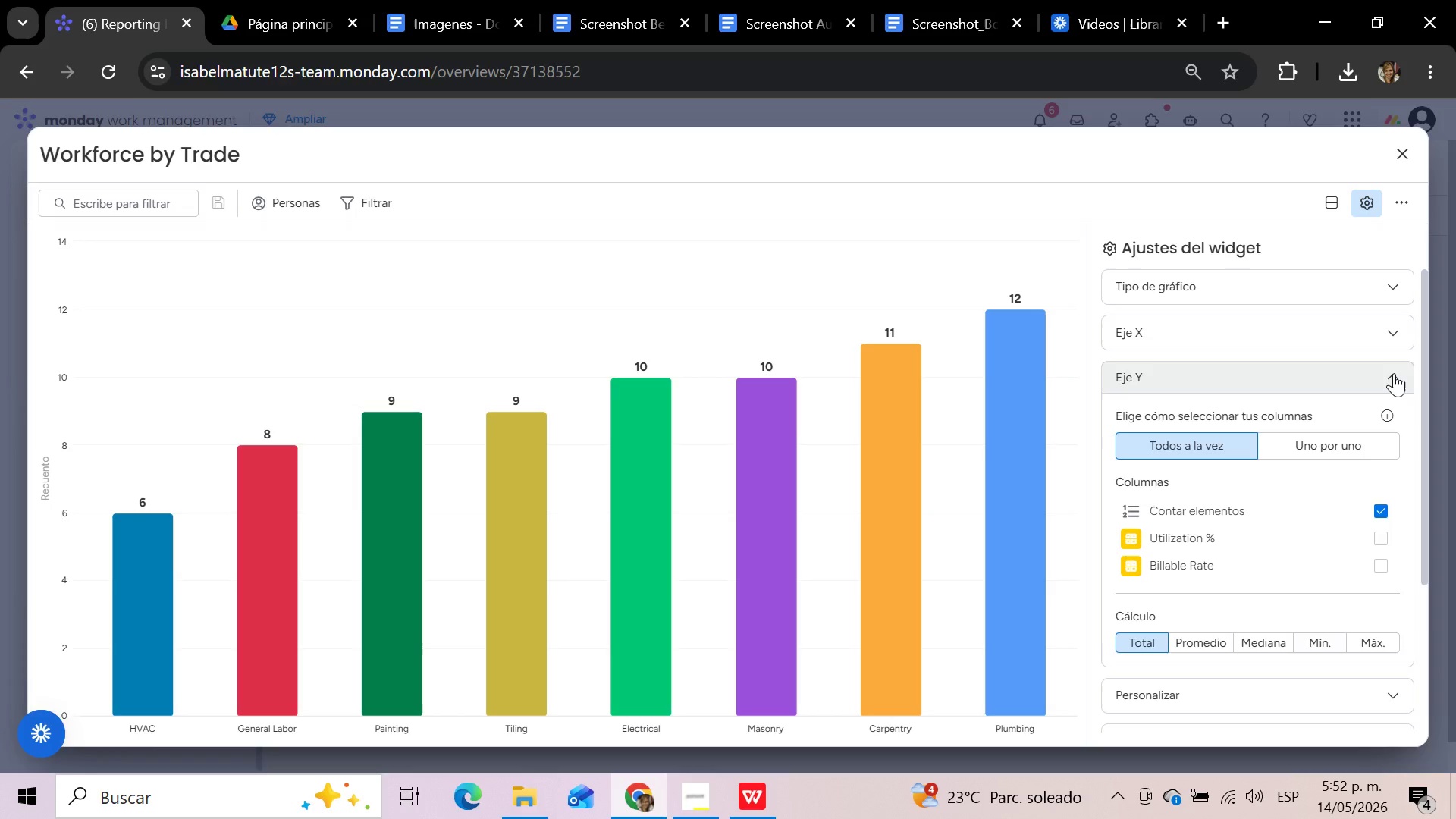 
left_click([1394, 373])
 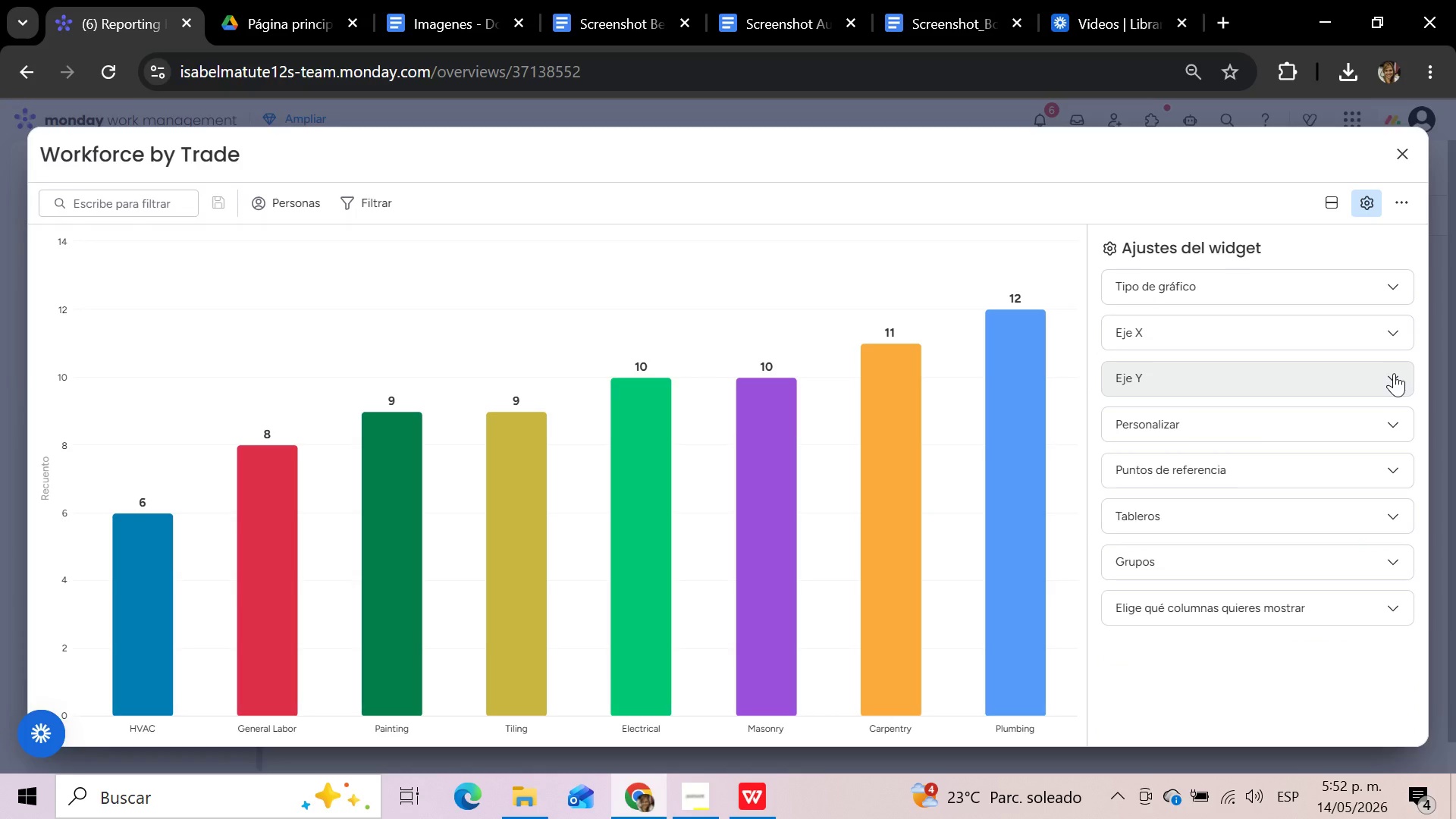 
wait(5.25)
 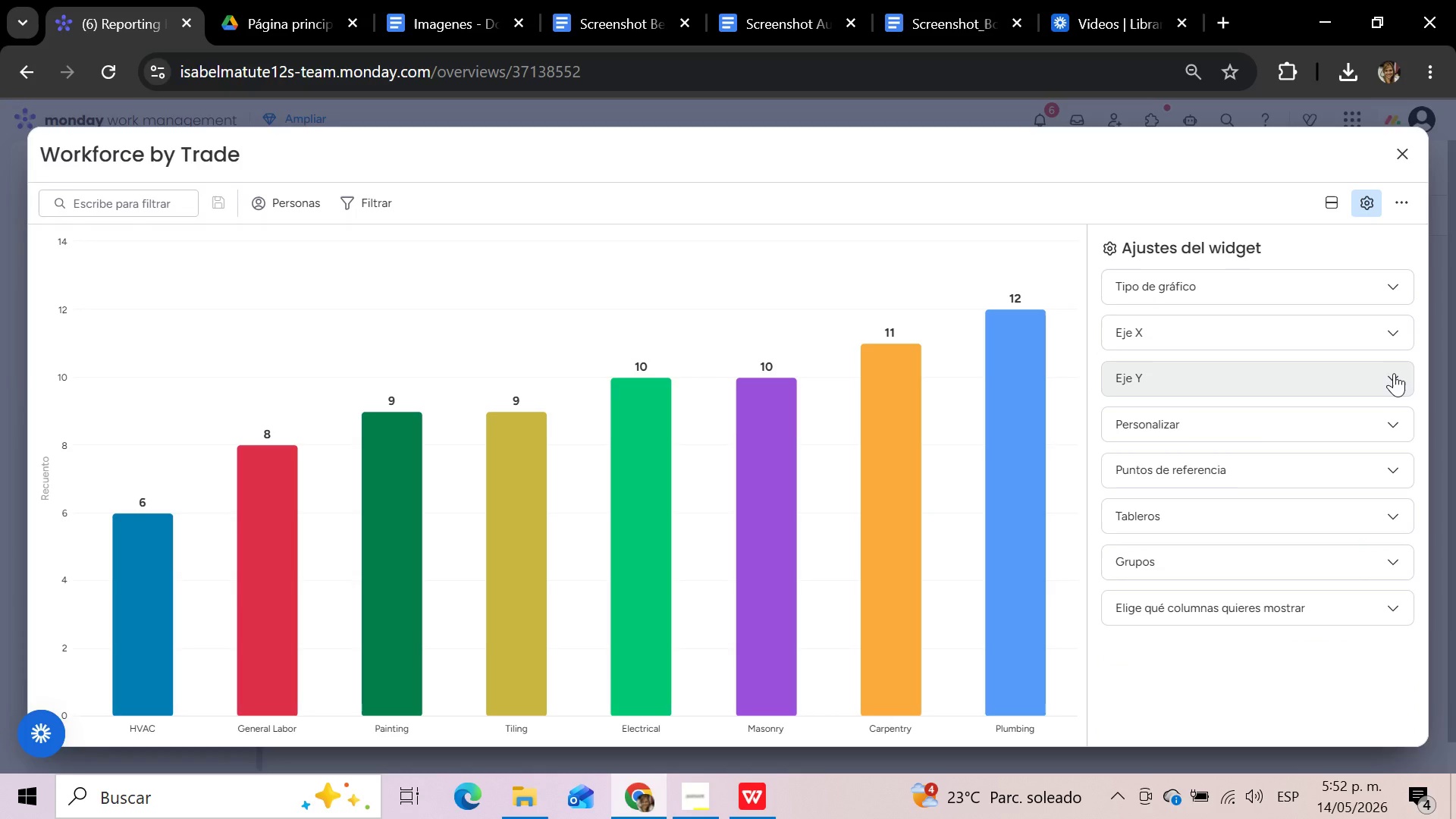 
left_click([1394, 373])
 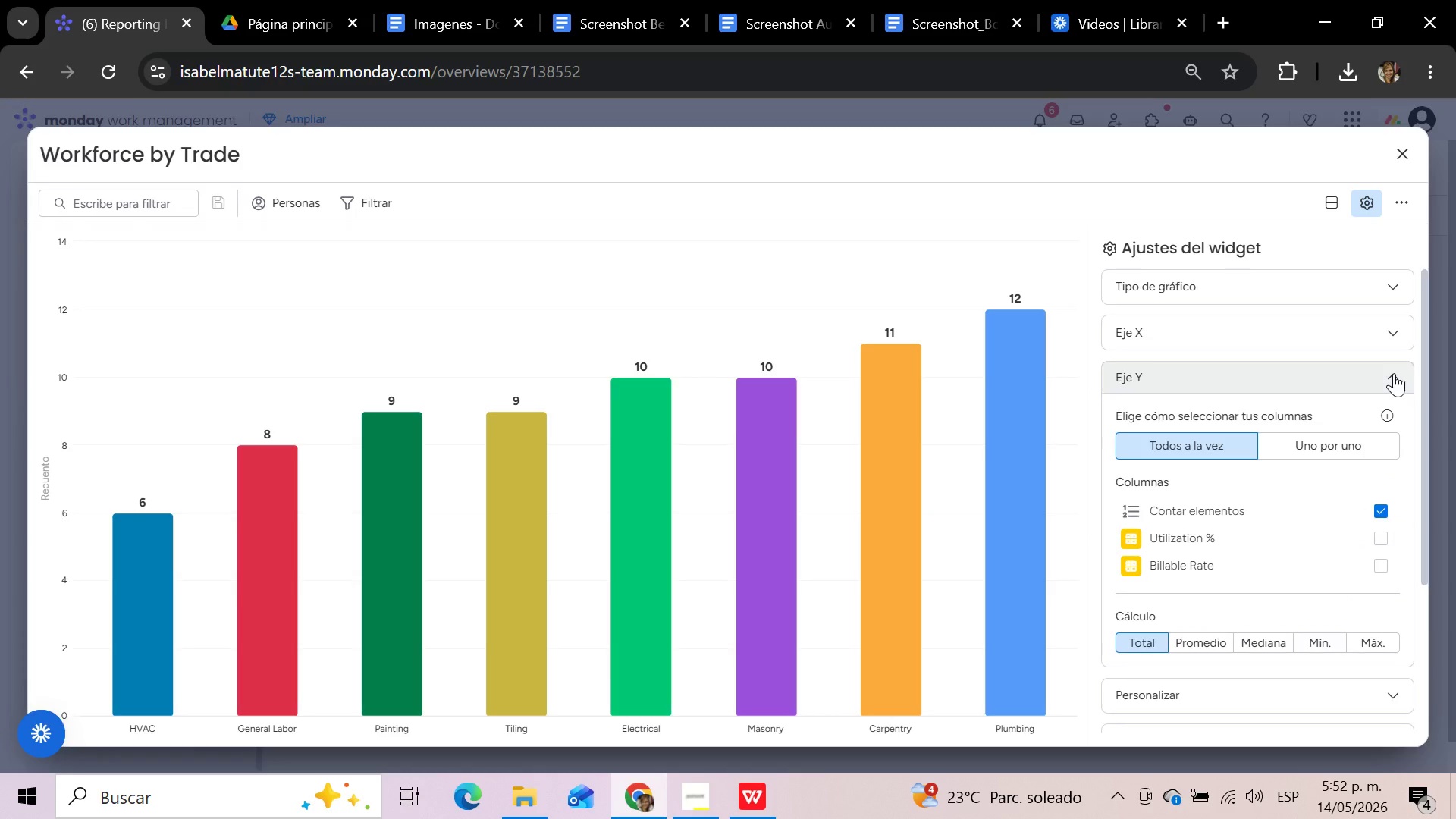 
left_click([1394, 373])
 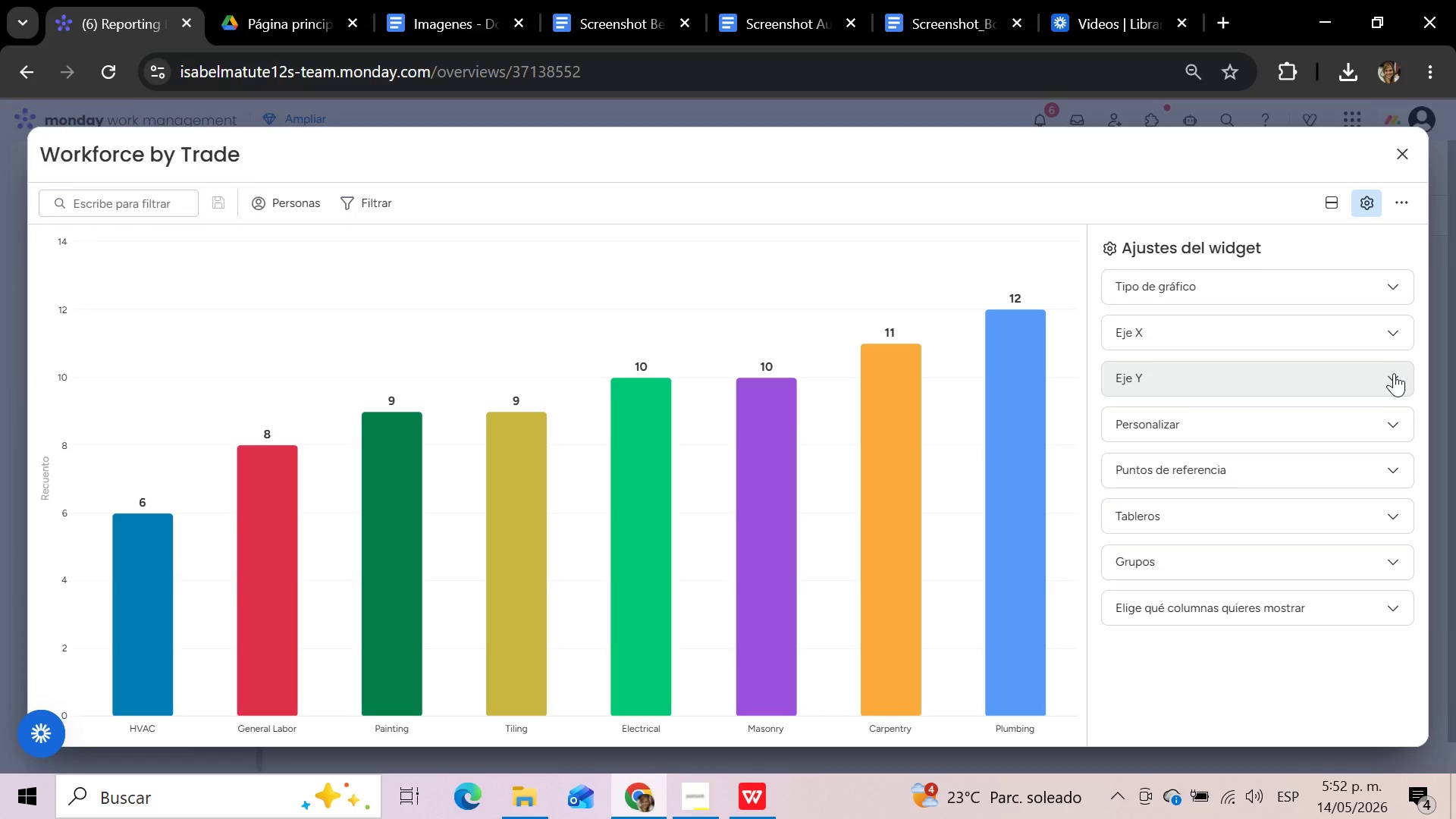 
wait(25.36)
 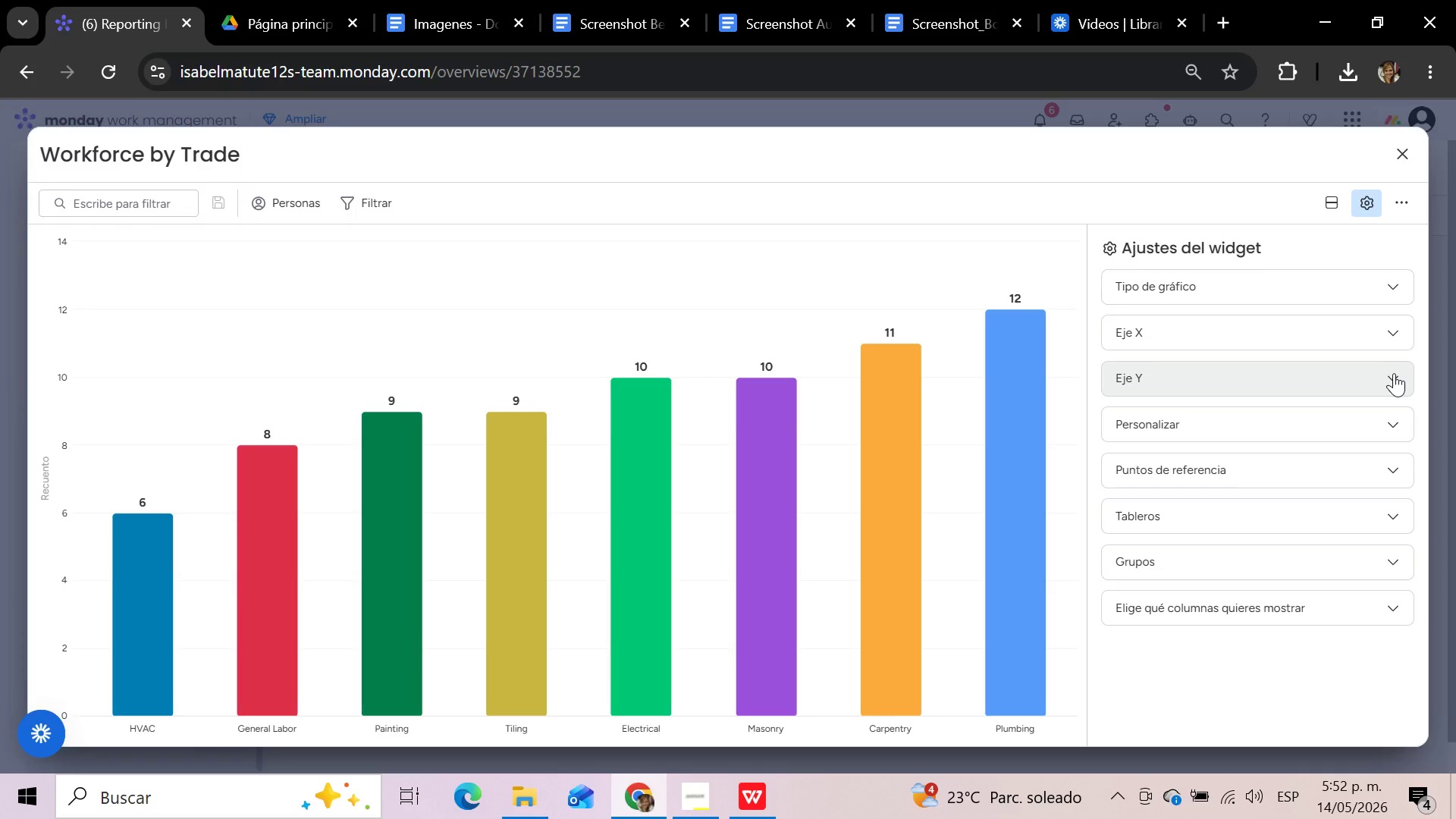 
left_click([1406, 155])
 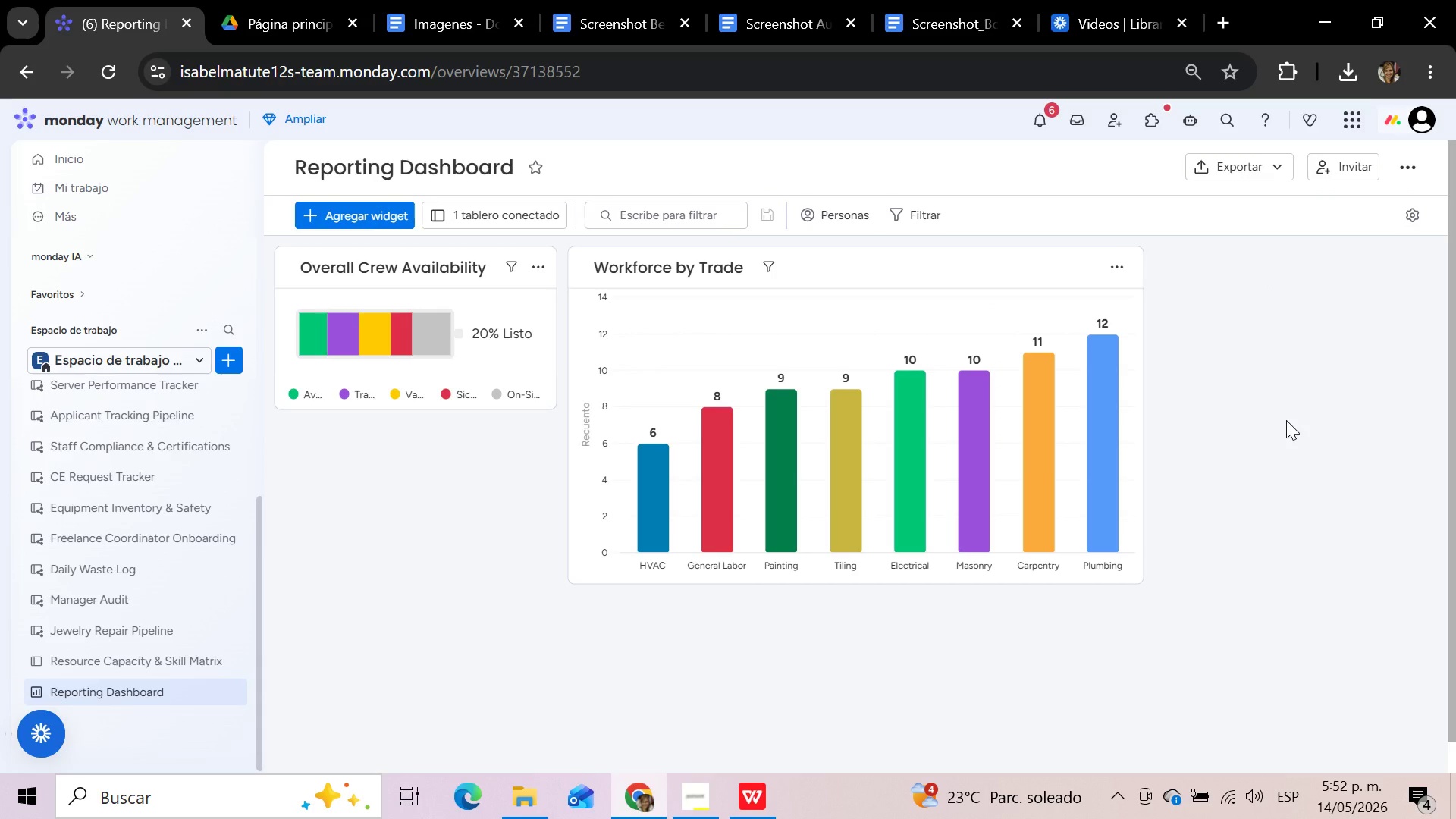 
wait(14.8)
 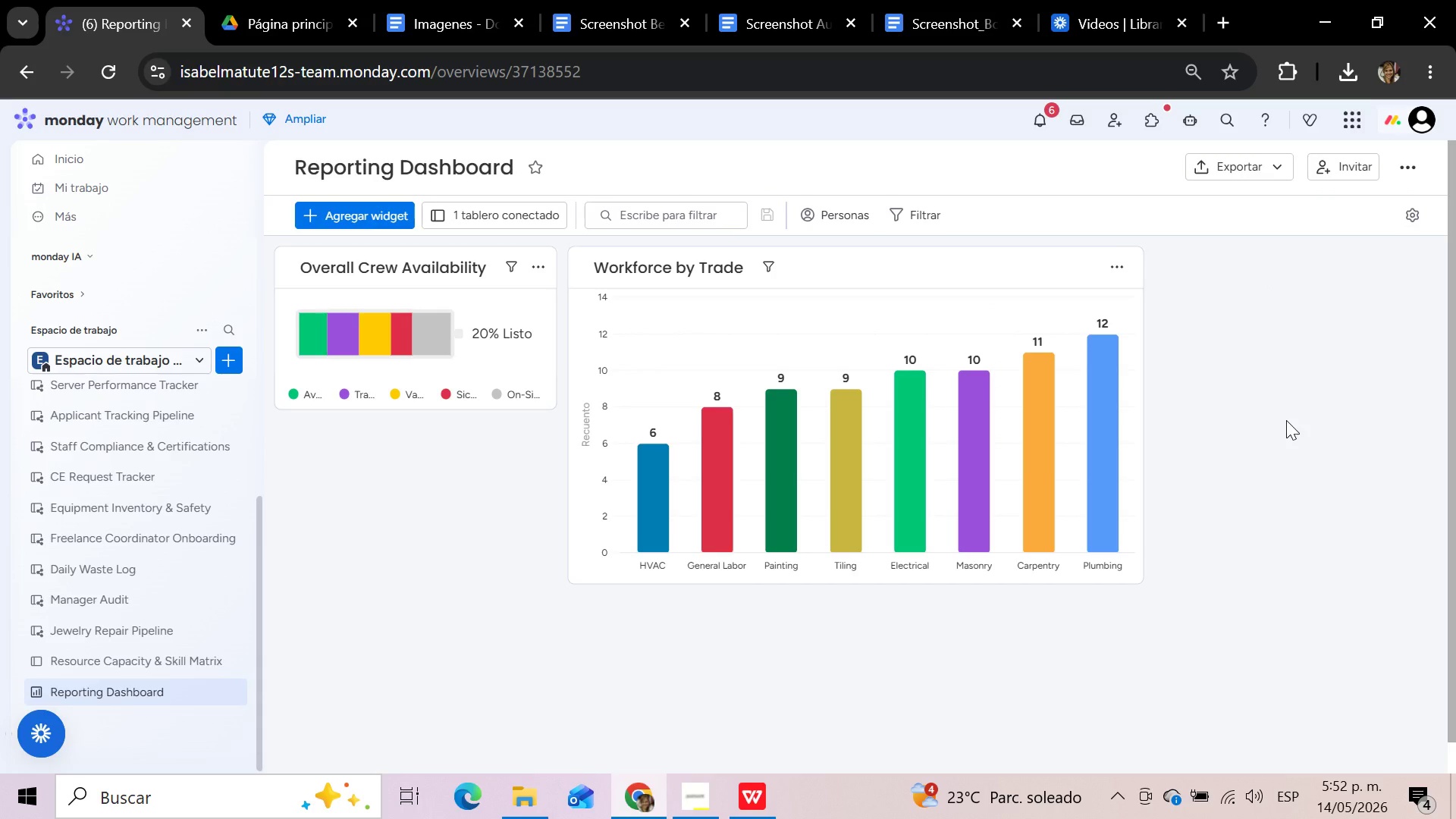 
left_click([371, 210])
 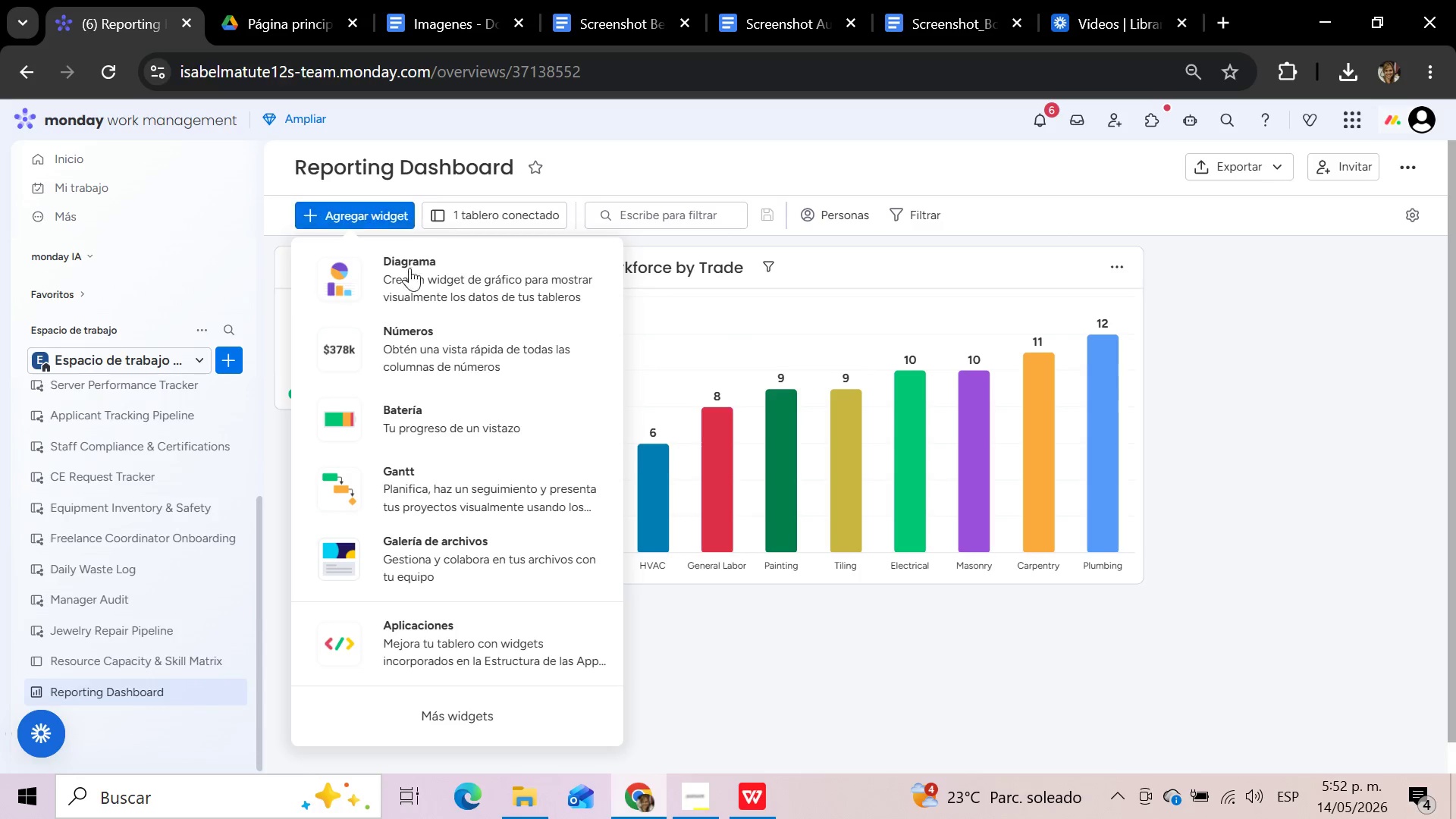 
left_click([484, 722])
 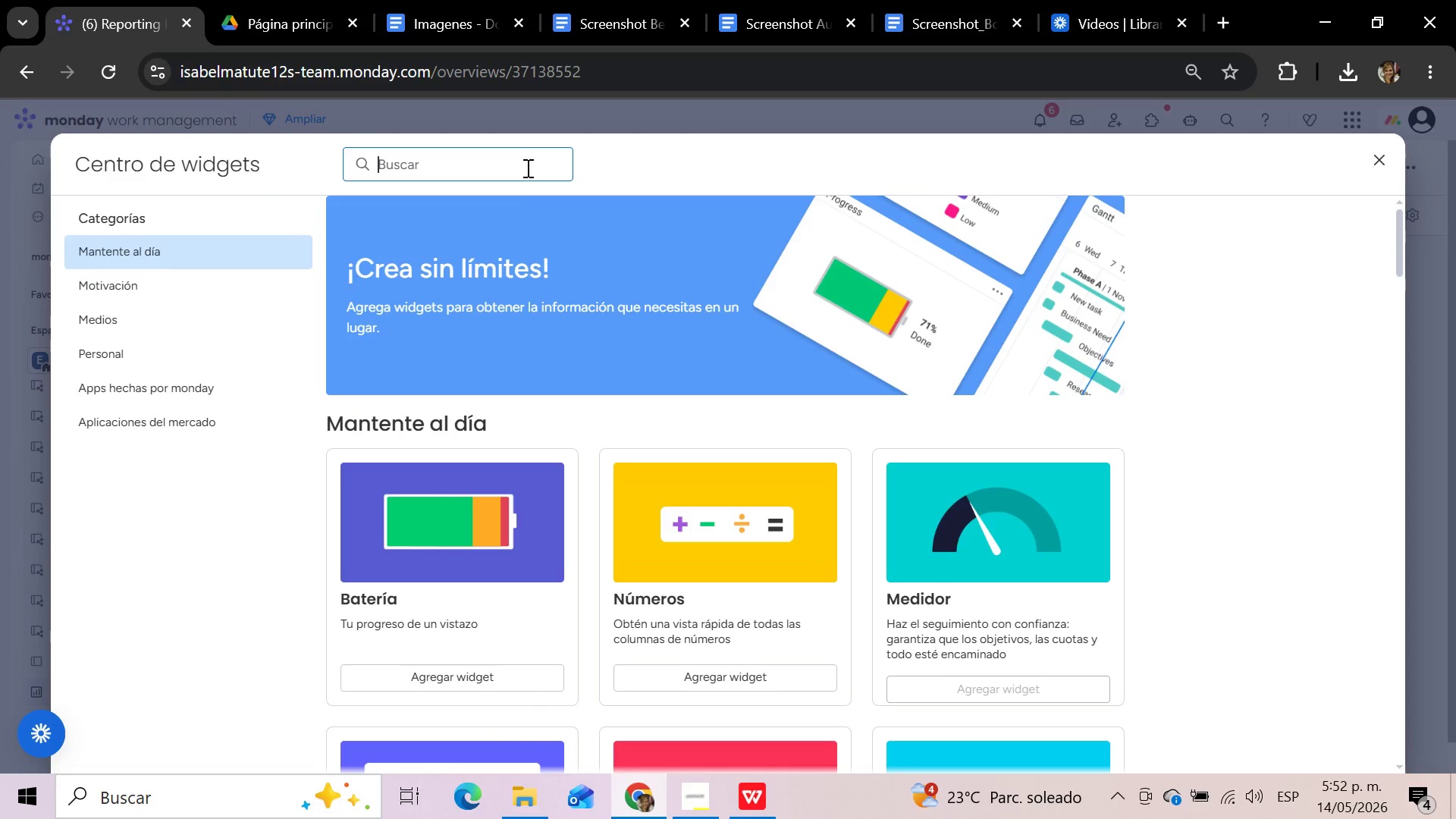 
left_click([526, 165])
 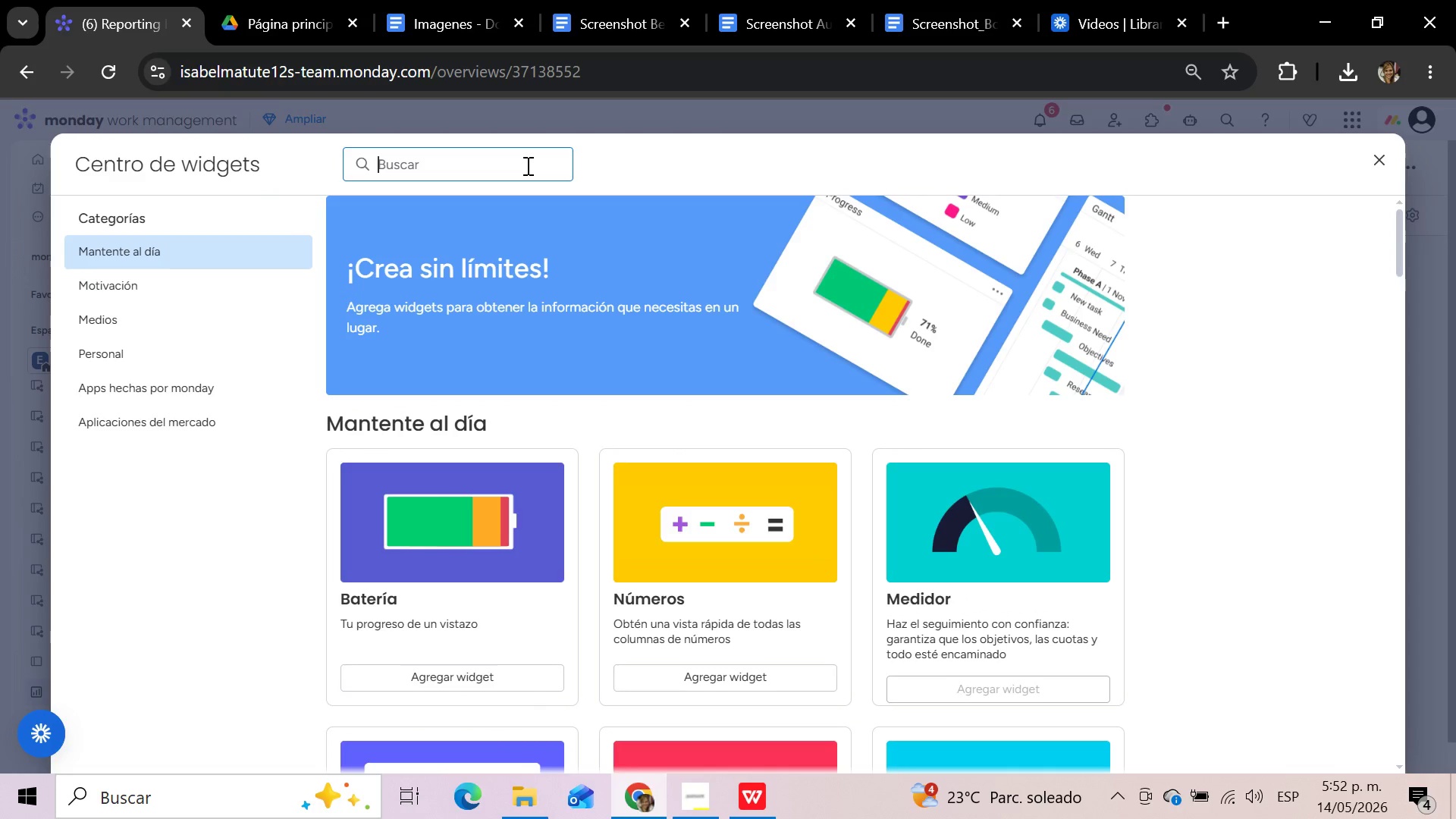 
type(tabla)
 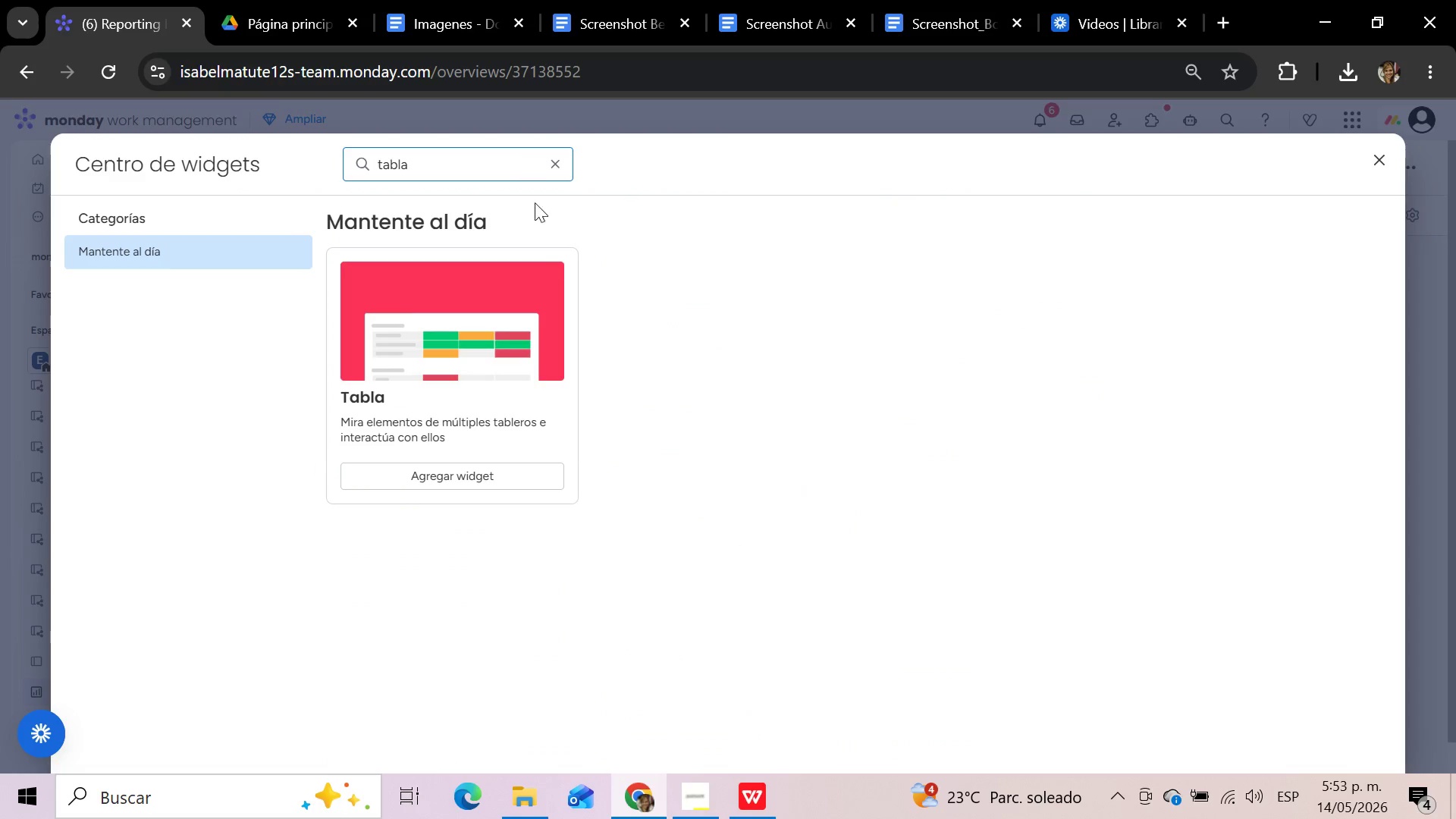 
left_click([505, 352])
 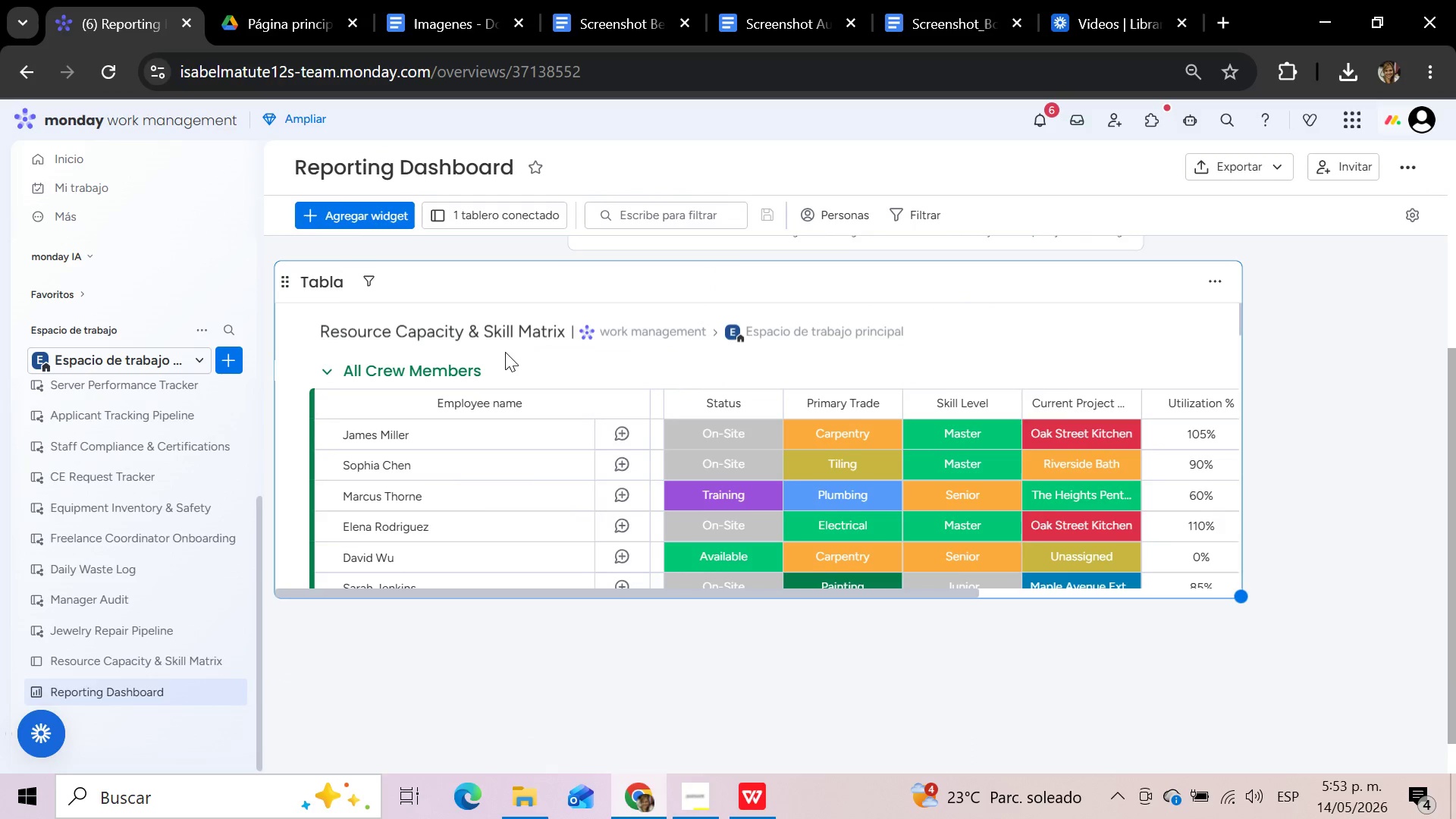 
wait(8.08)
 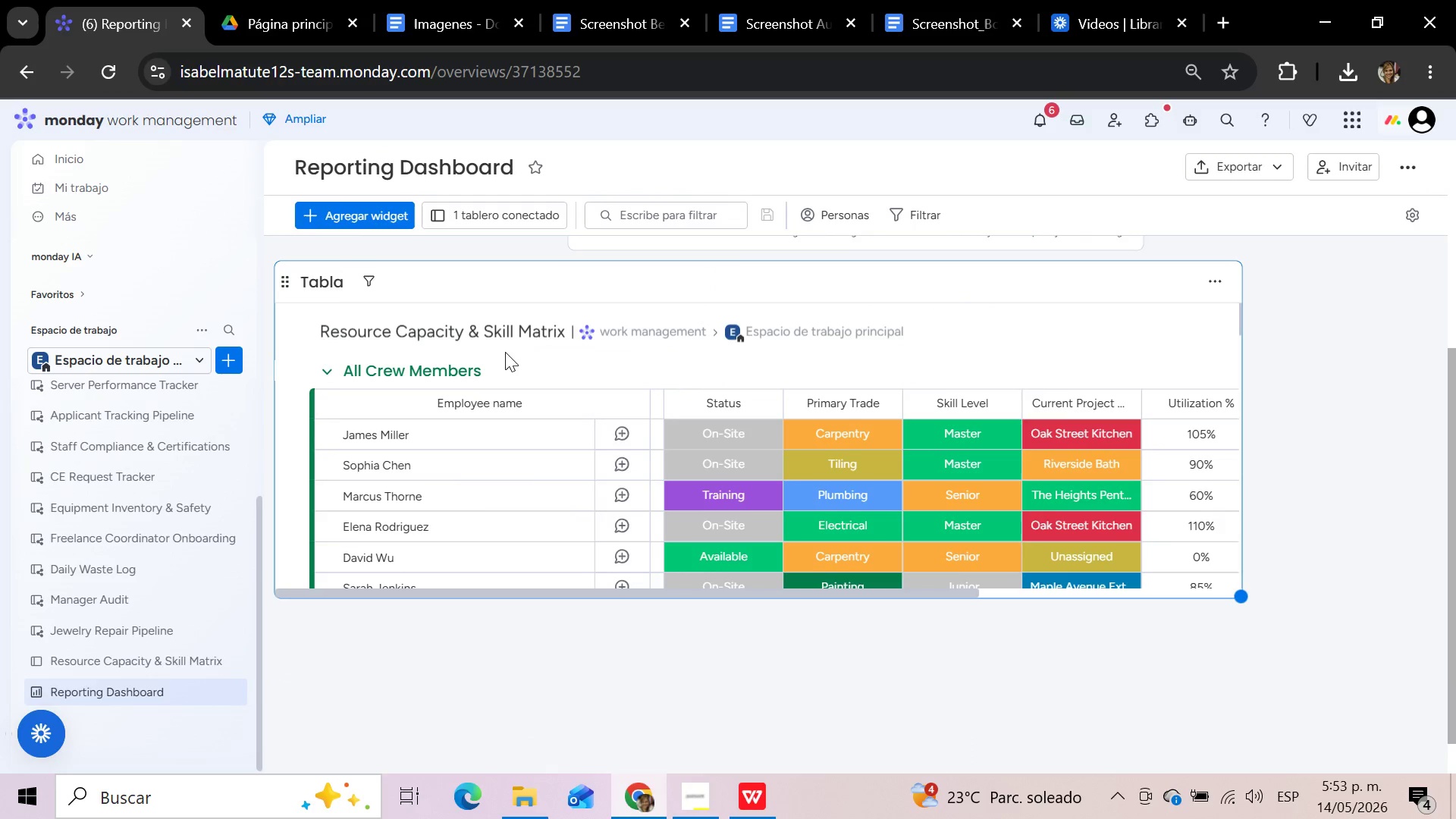 
left_click([339, 284])
 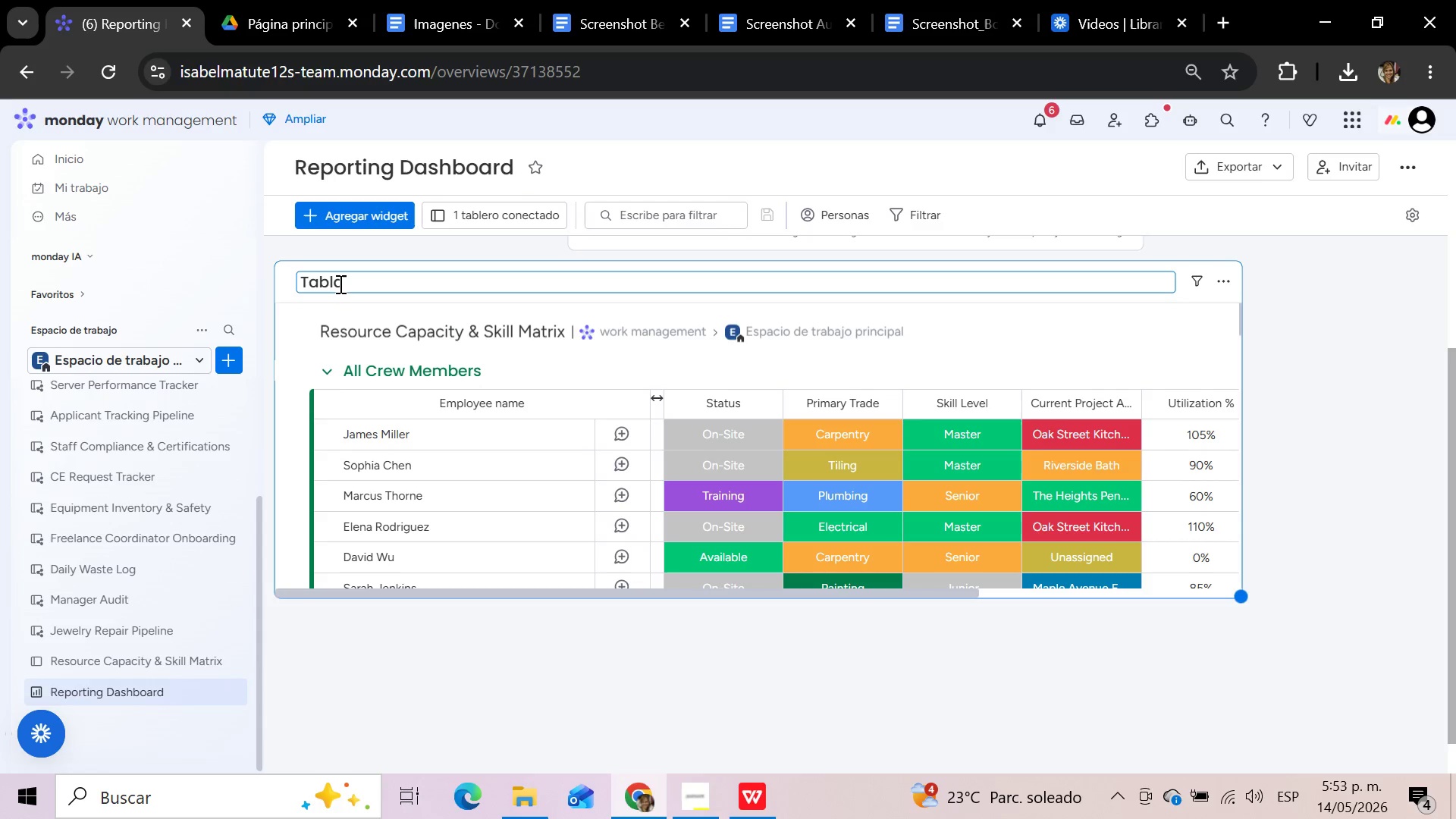 
hold_key(key=Backspace, duration=0.88)
 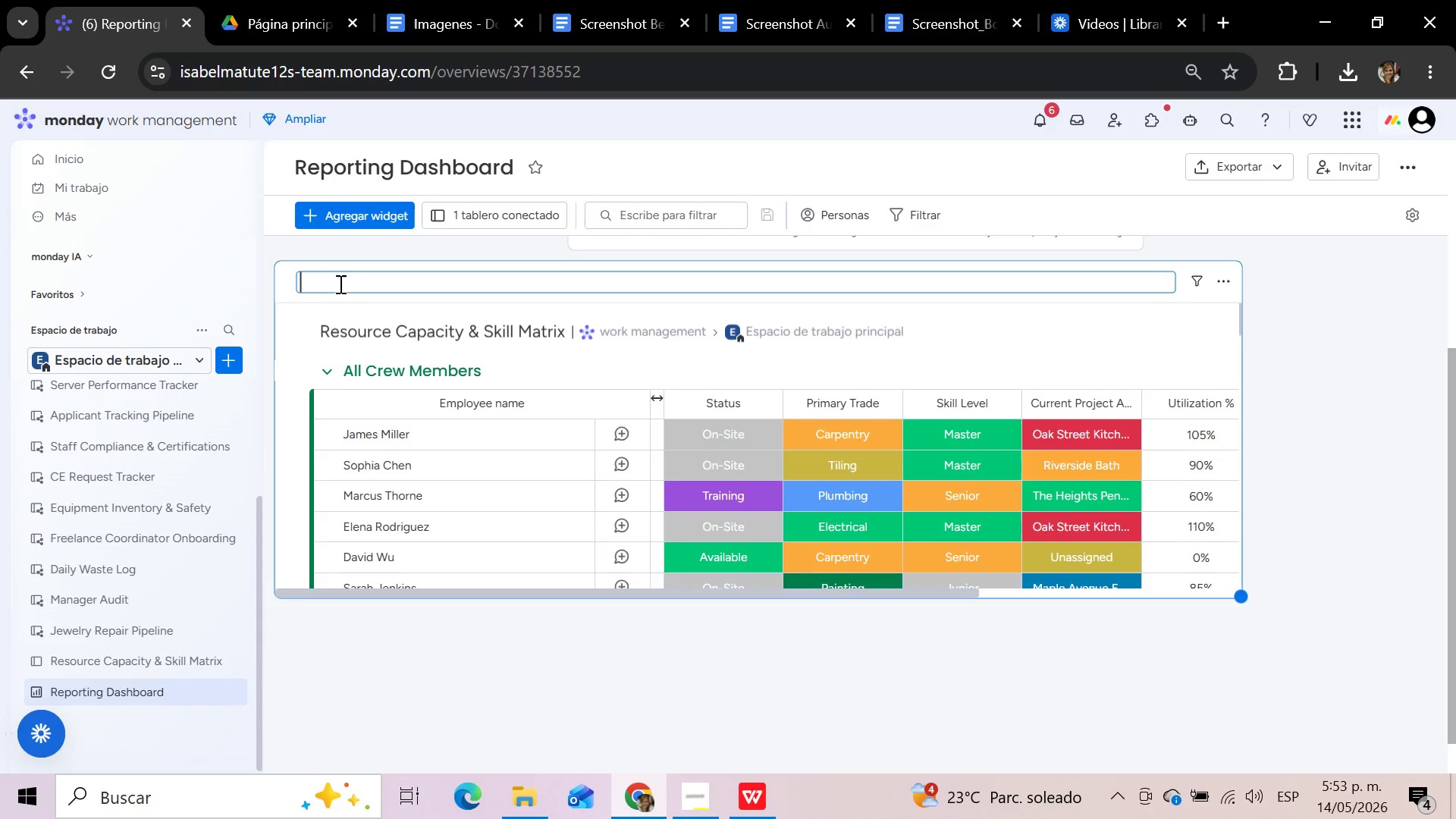 
type(At Risk Employees)
 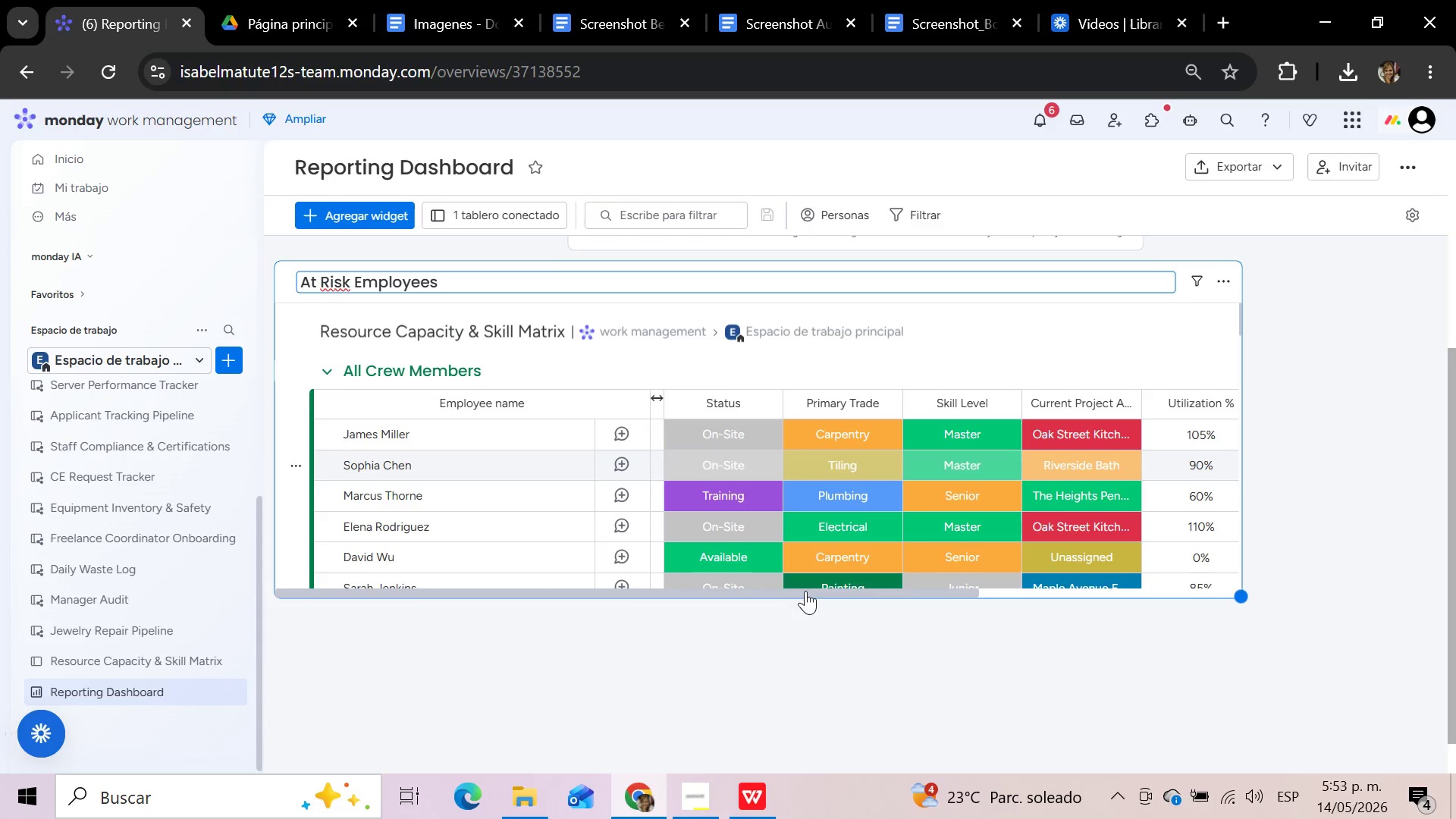 
left_click([873, 664])
 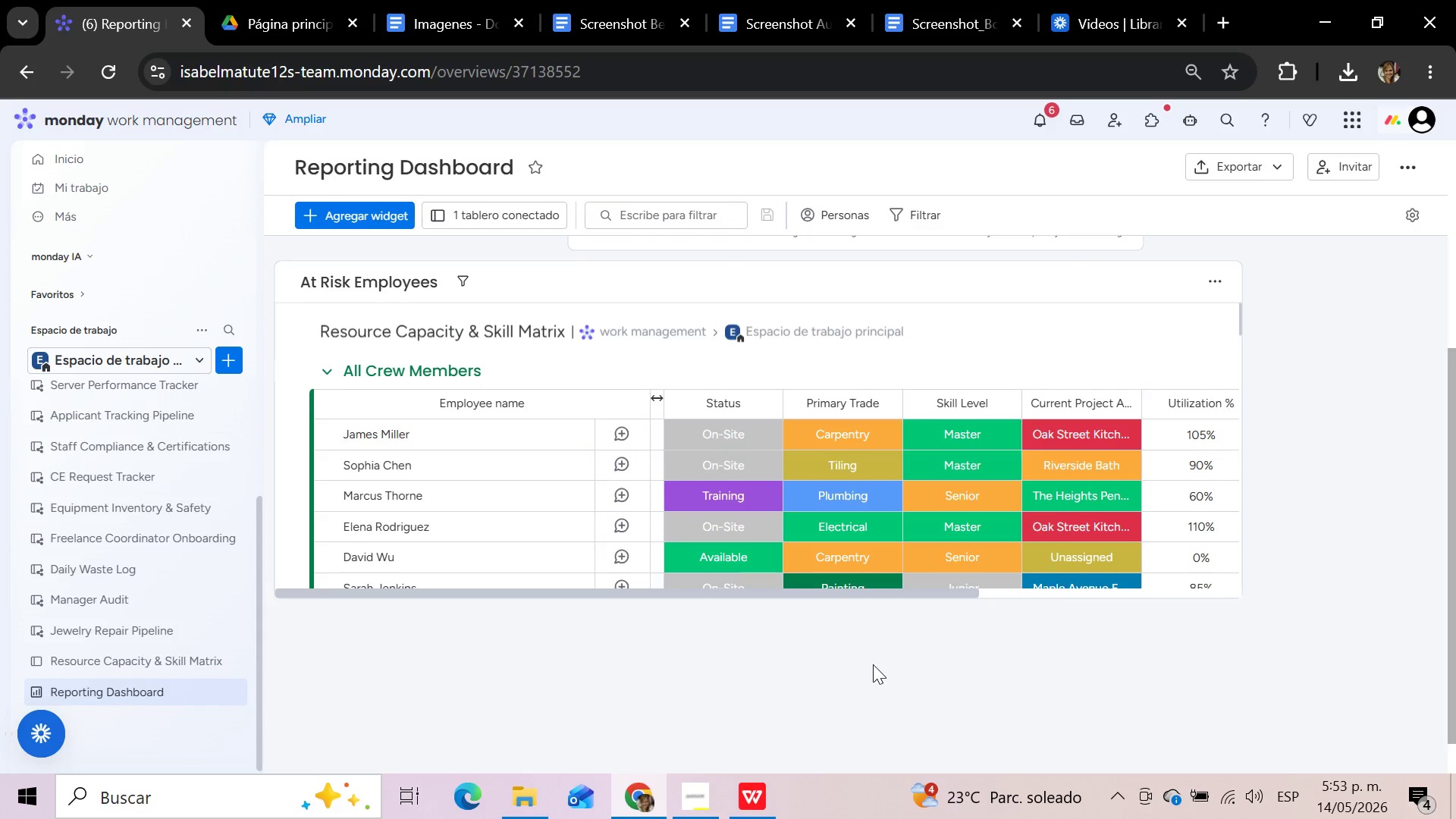 
wait(19.56)
 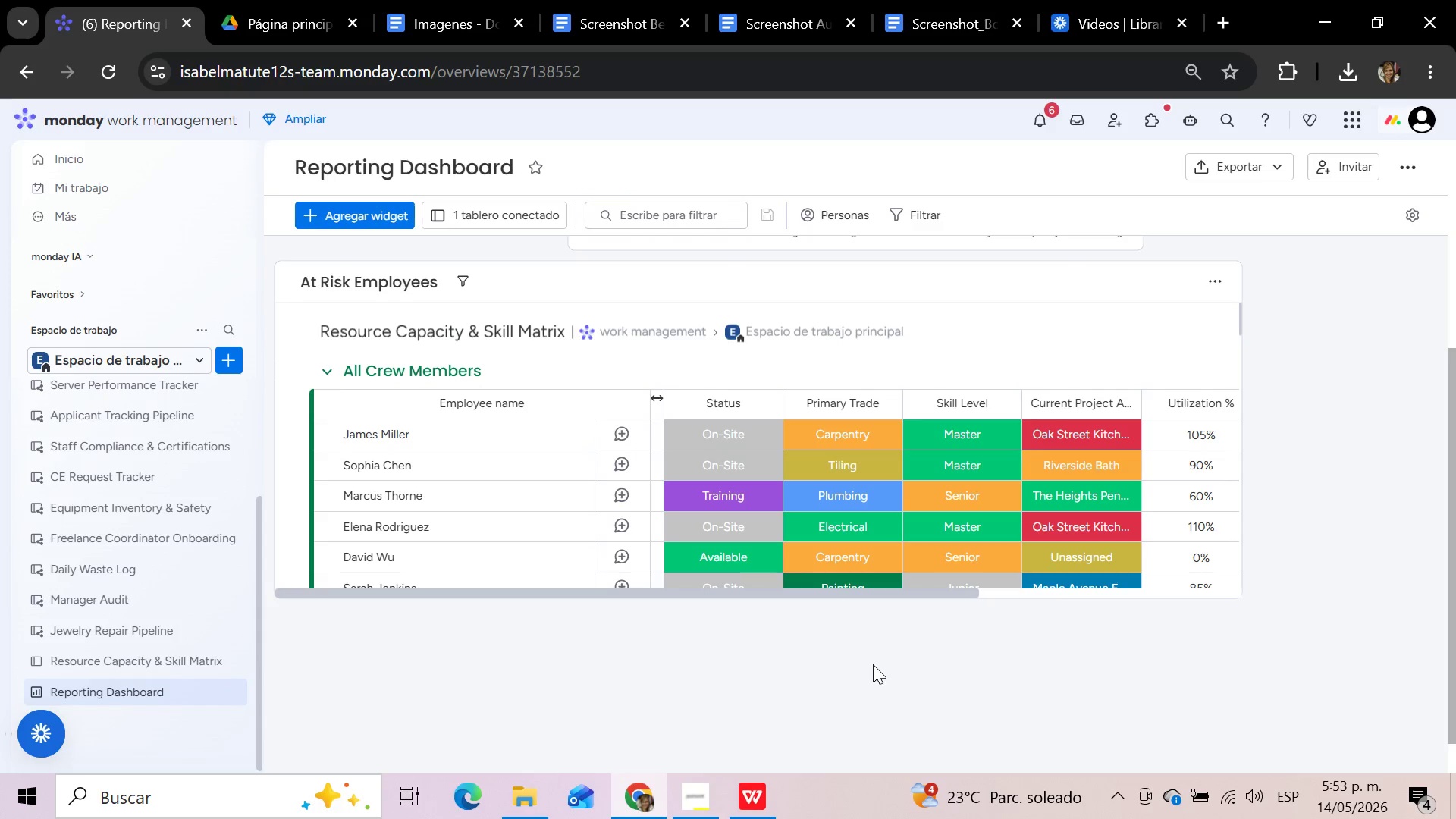 
left_click([1214, 282])
 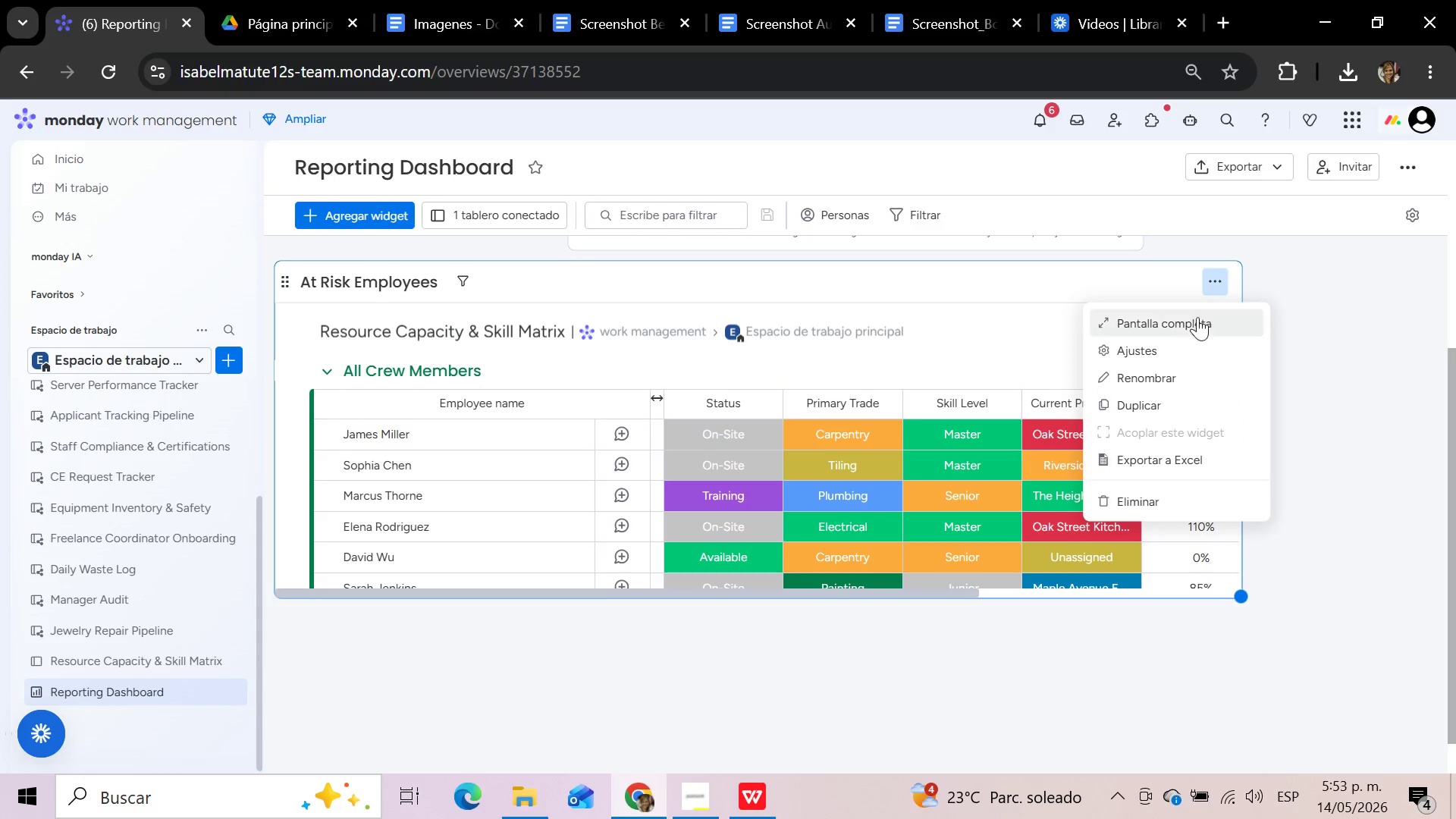 
left_click([1178, 348])
 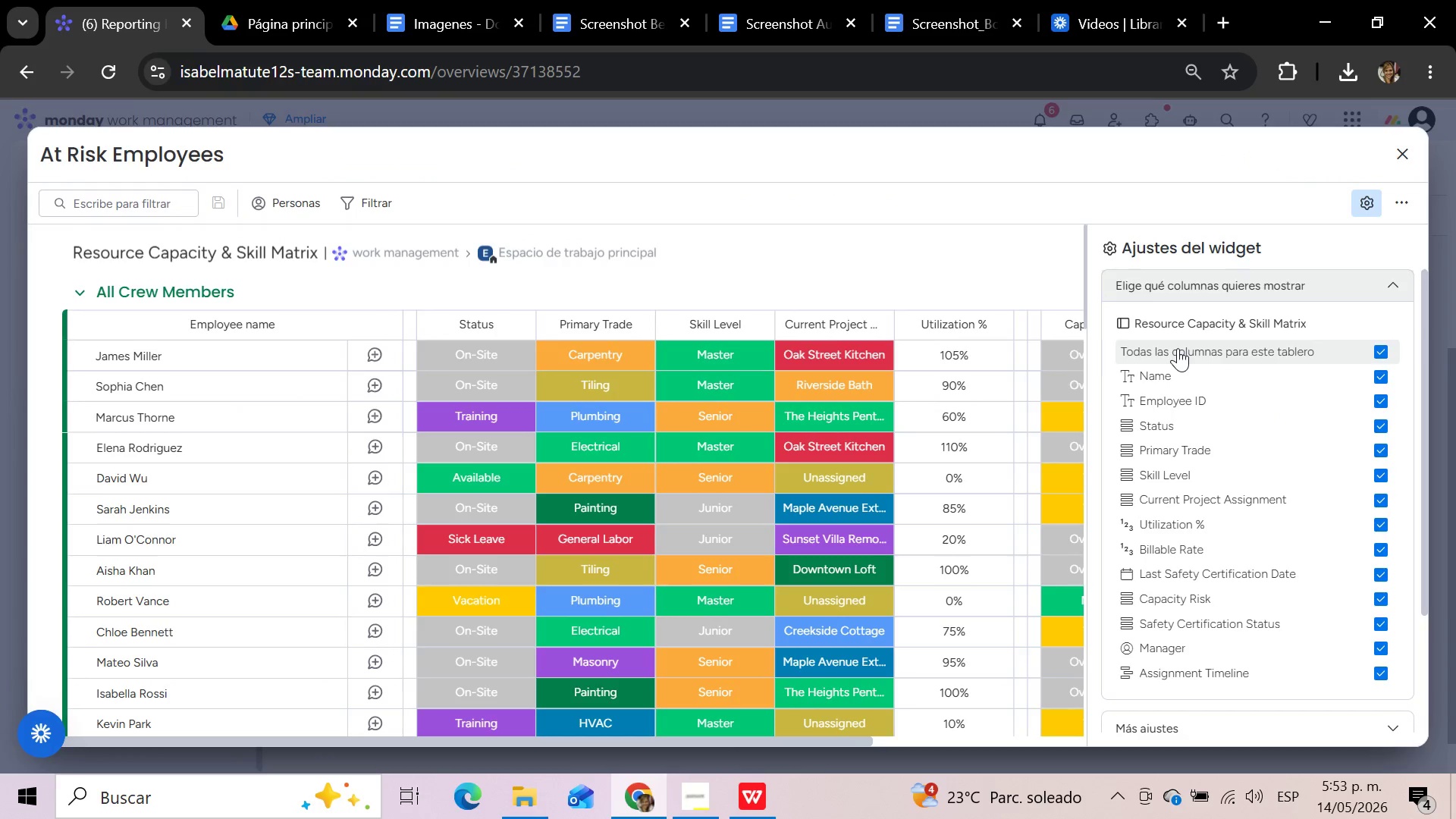 
wait(6.59)
 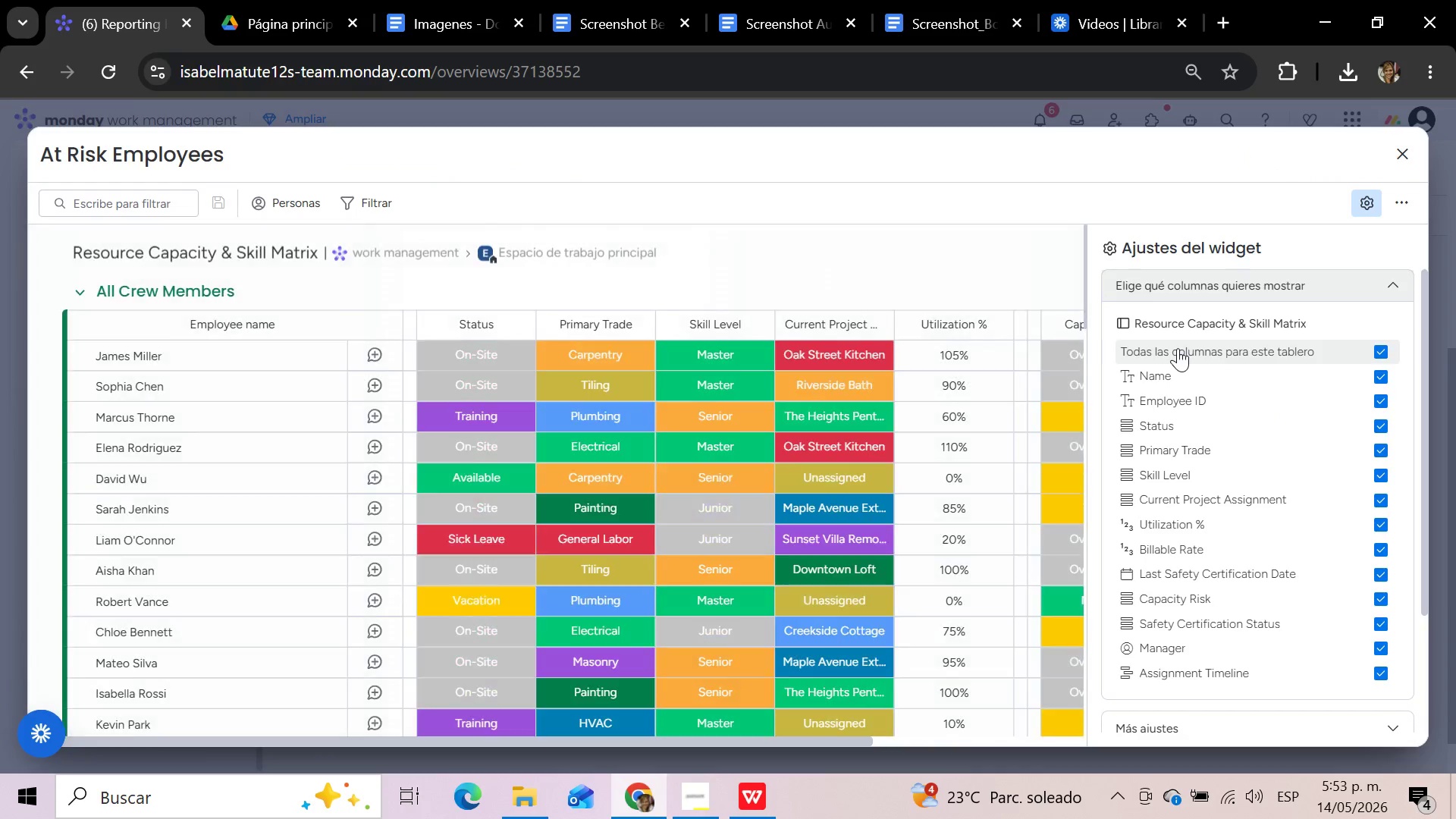 
scroll: coordinate [1275, 431], scroll_direction: down, amount: 2.0
 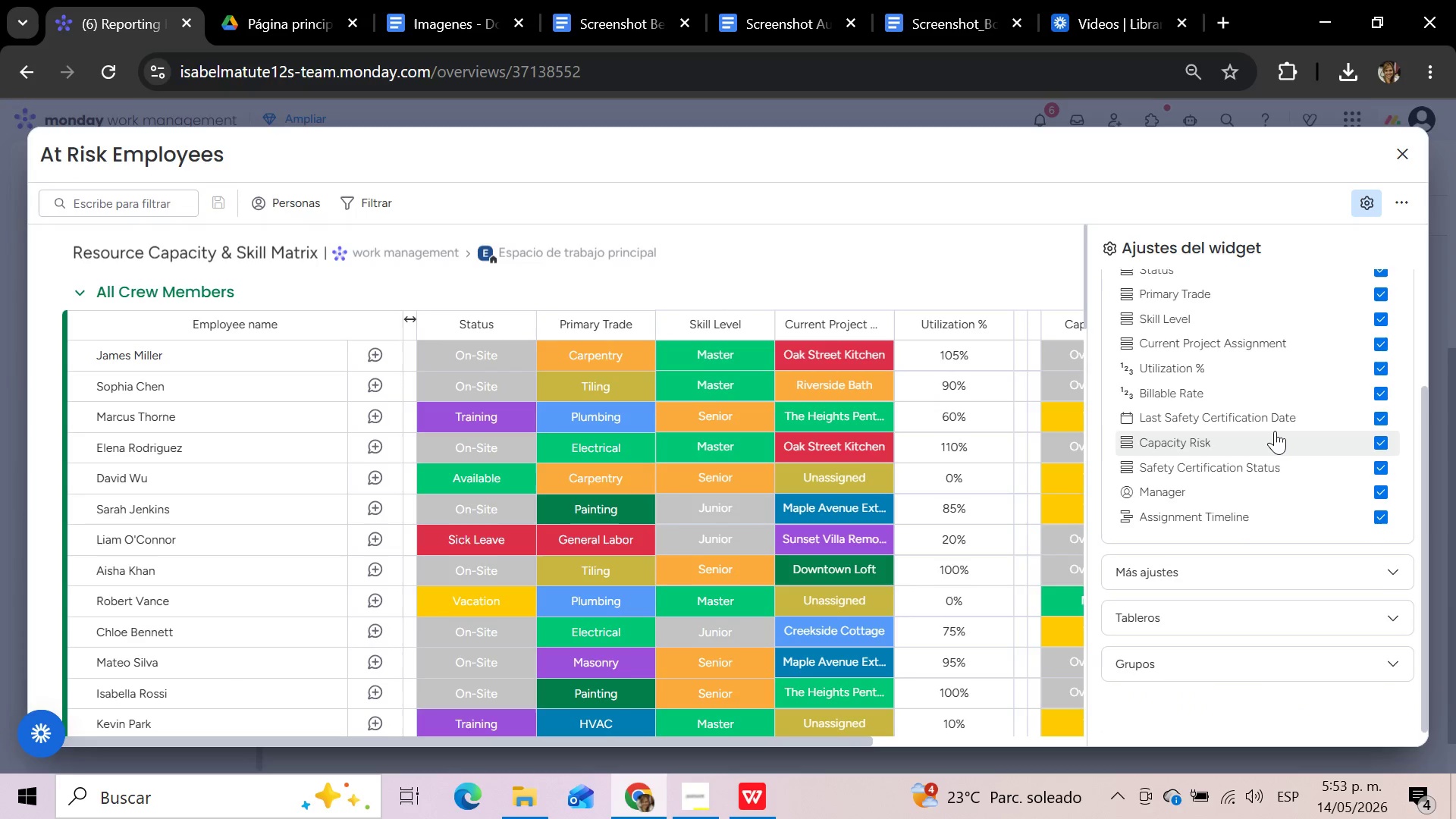 
scroll: coordinate [1275, 431], scroll_direction: up, amount: 3.0
 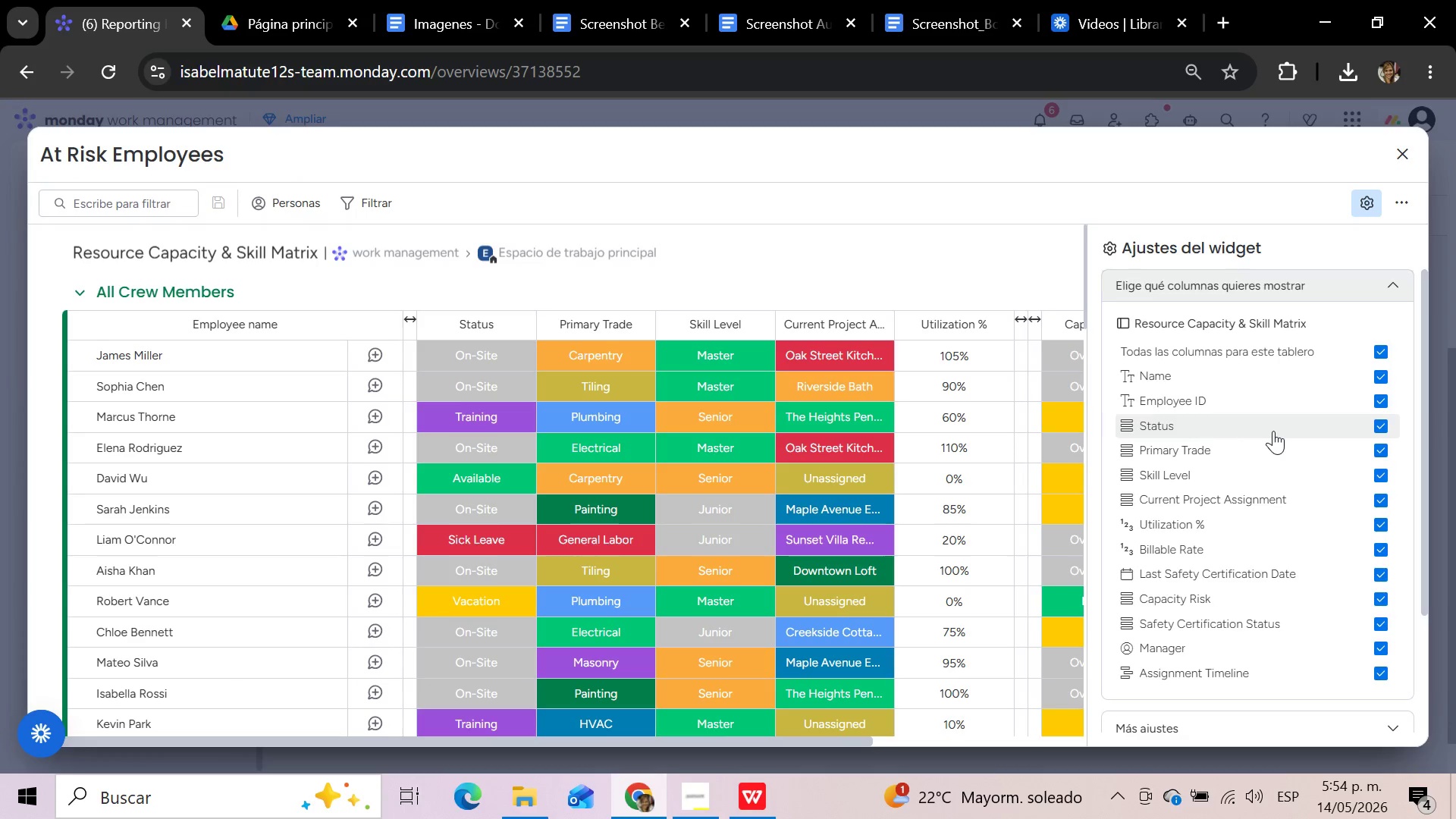 
wait(20.44)
 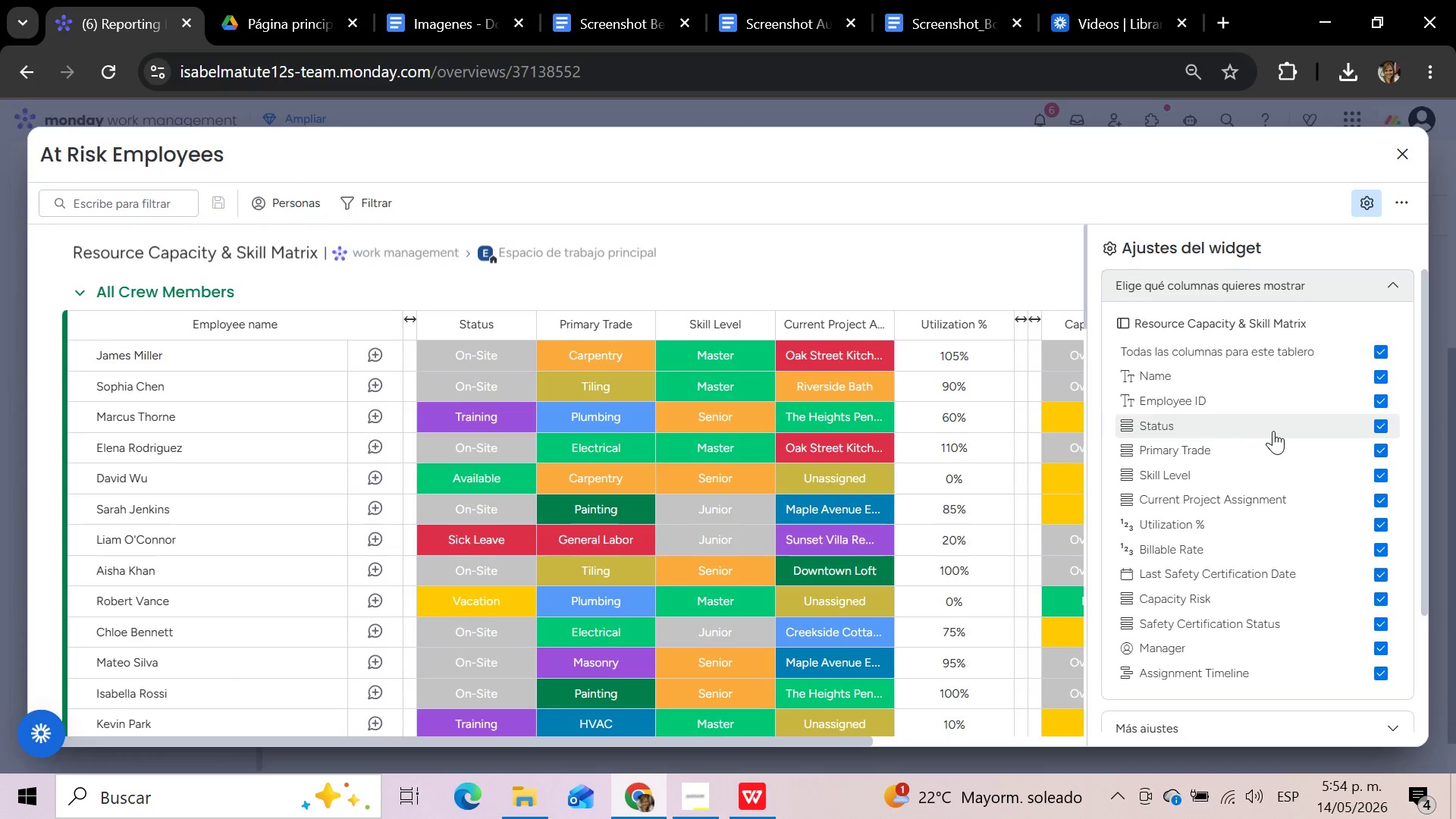 
left_click([1399, 290])
 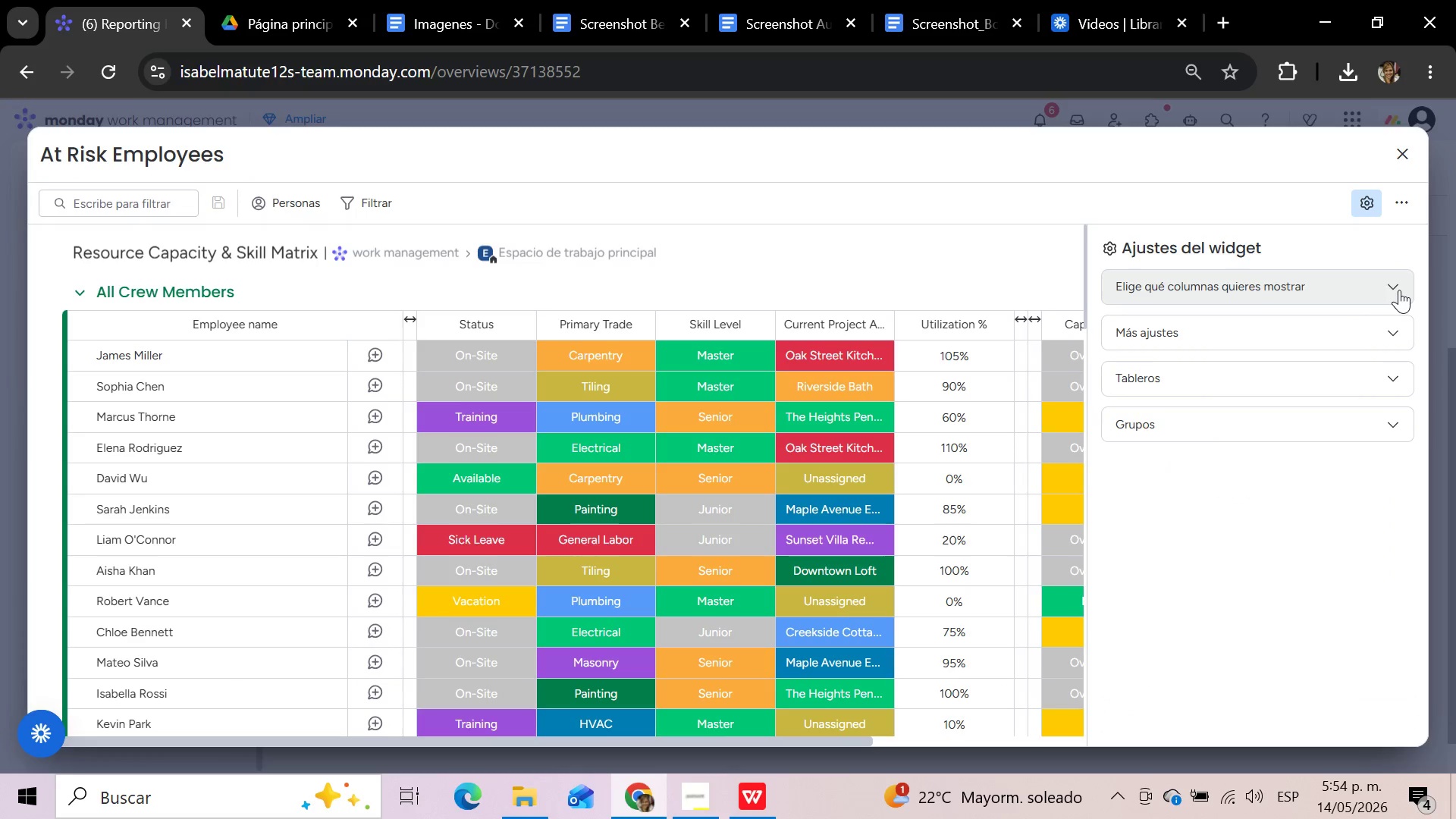 
wait(7.22)
 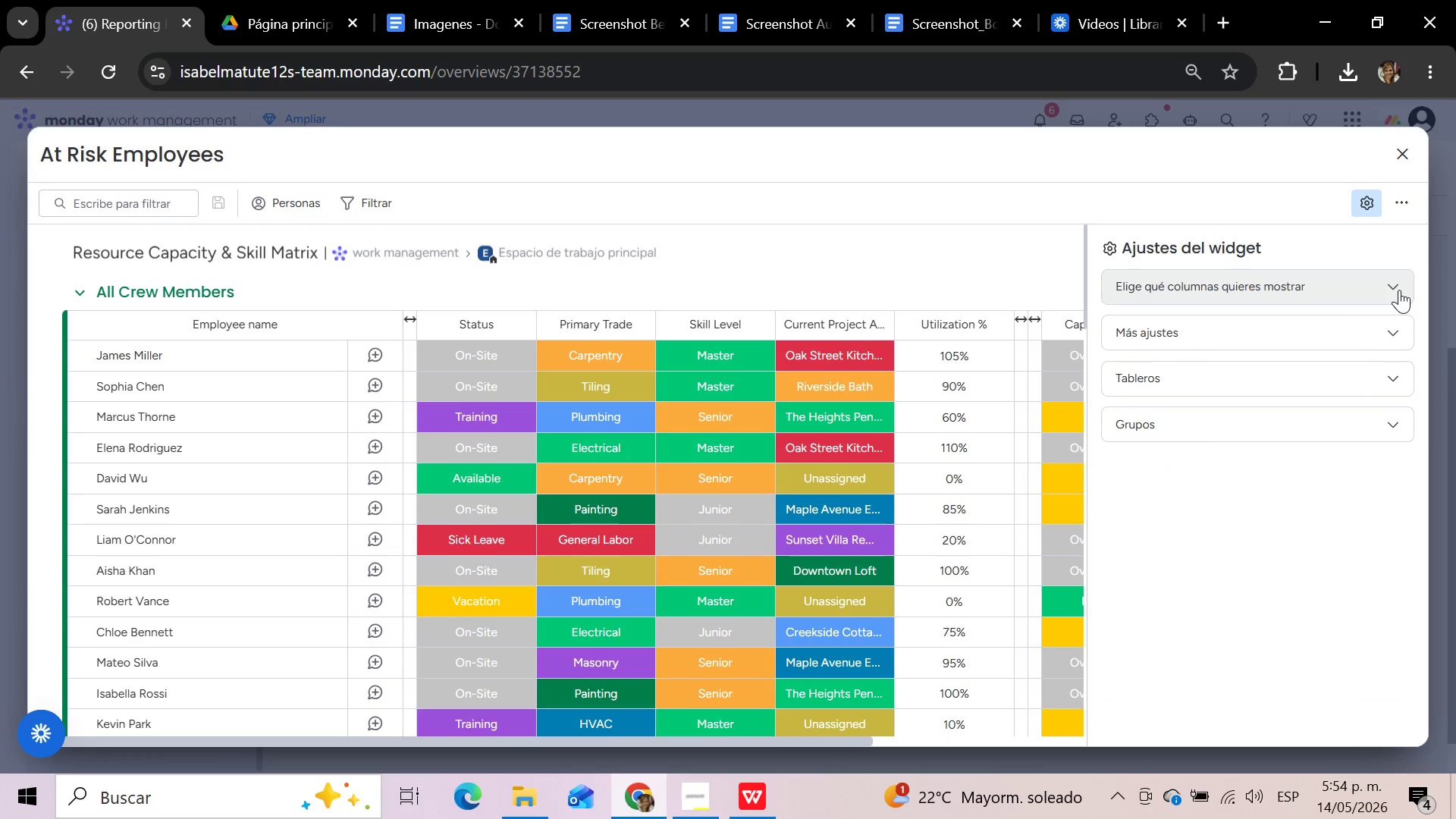 
left_click([1399, 290])
 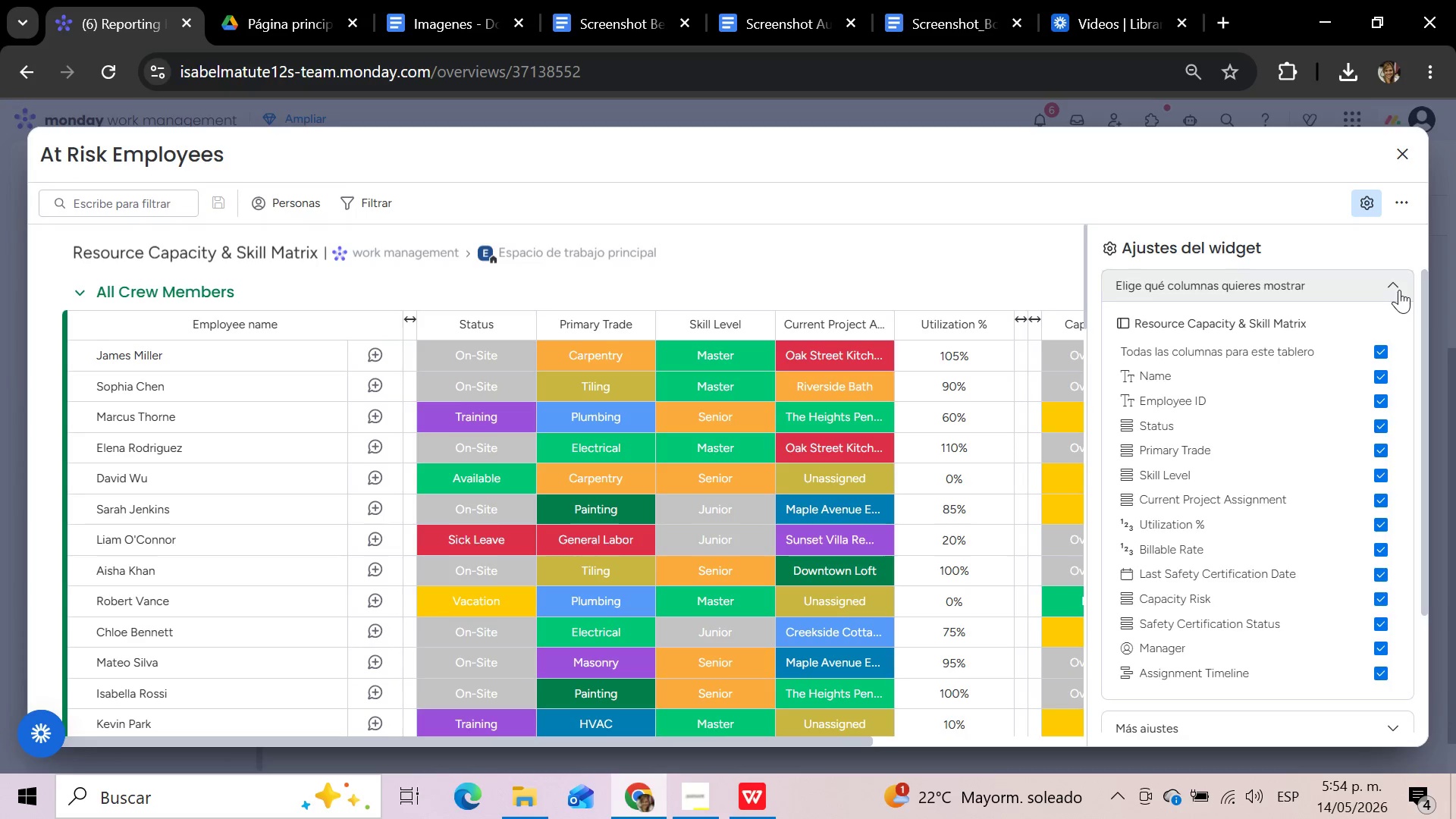 
wait(5.59)
 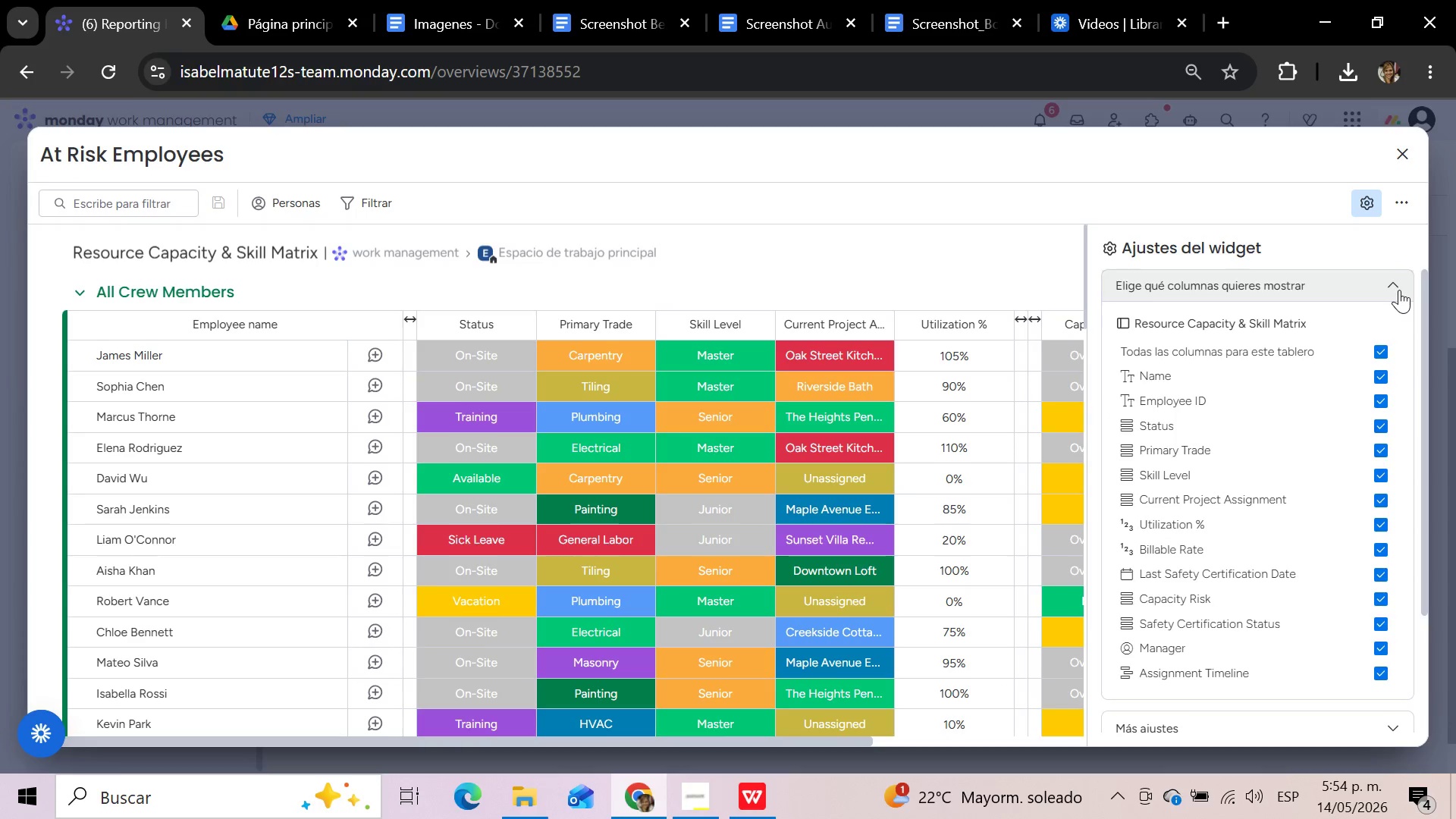 
left_click([1399, 290])
 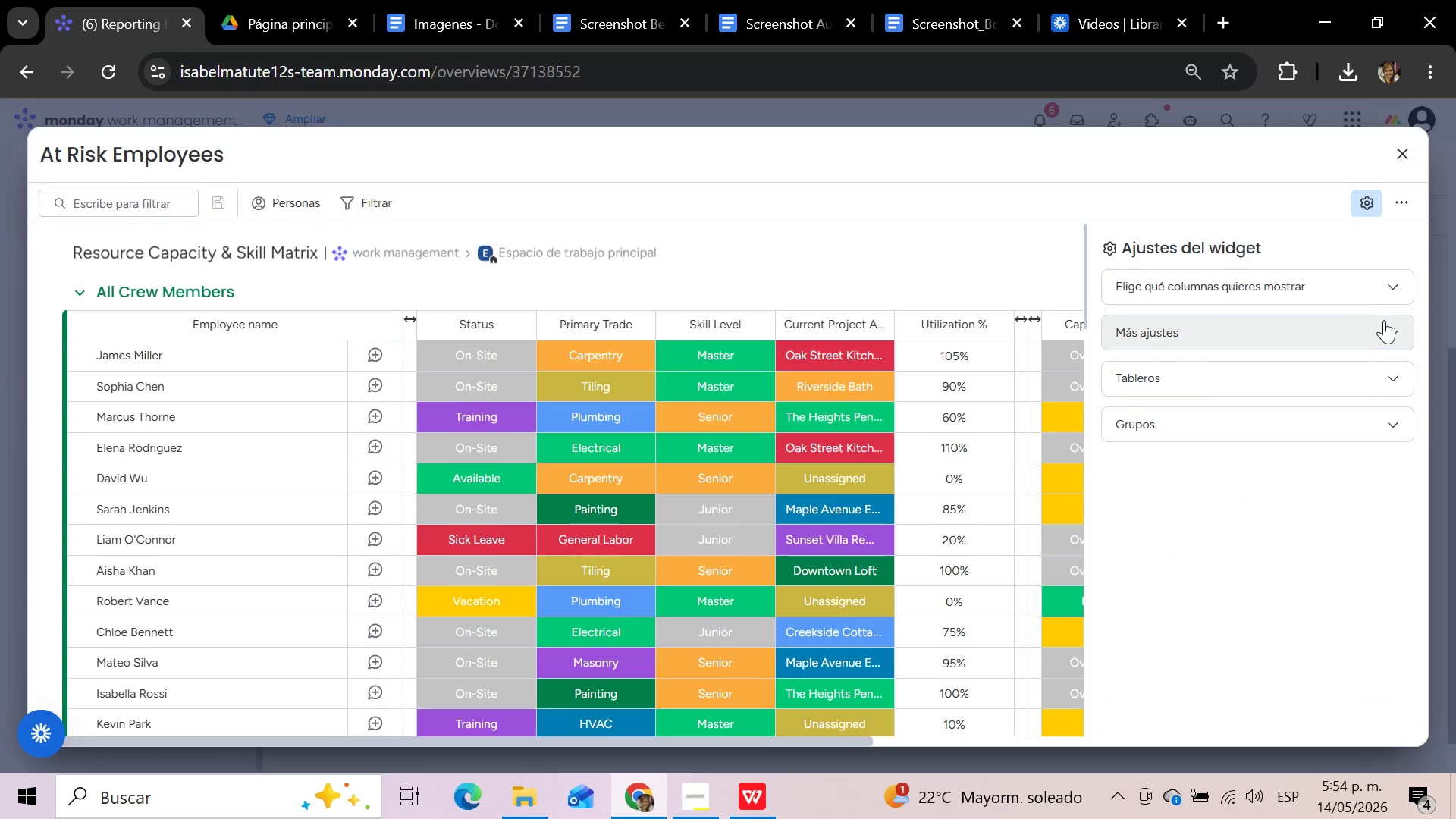 
left_click([1395, 337])
 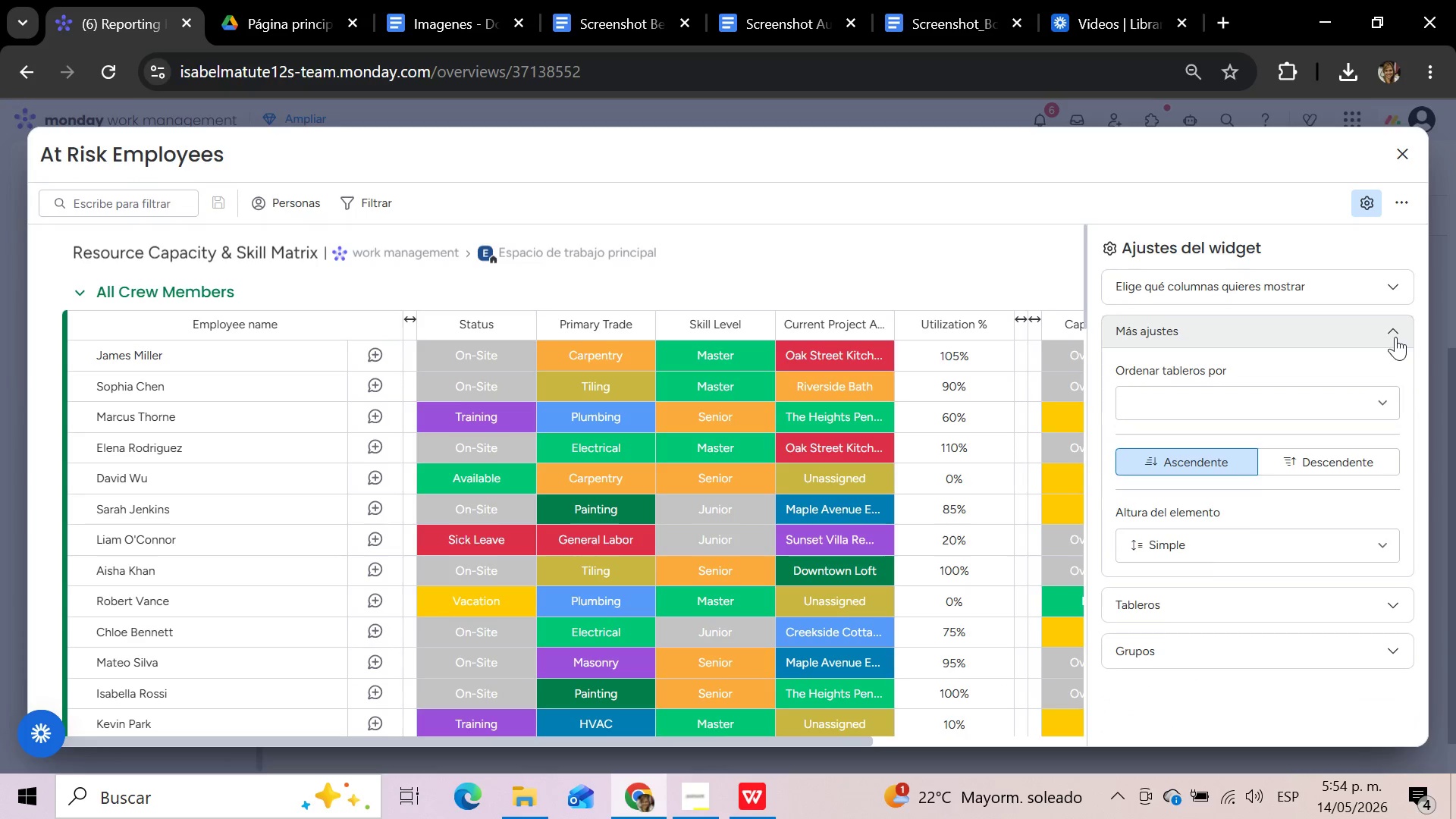 
left_click([1377, 402])
 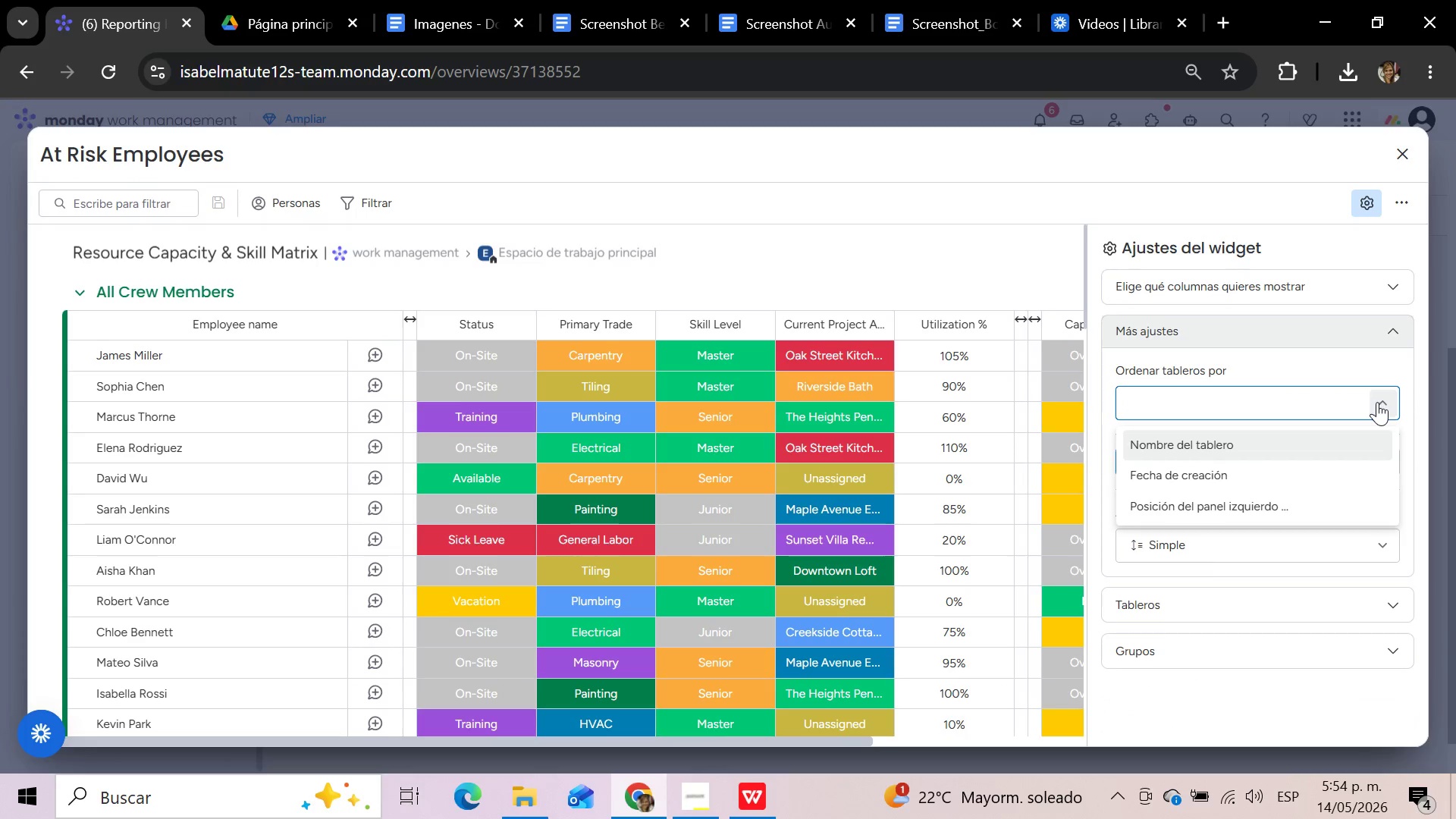 
left_click([1377, 402])
 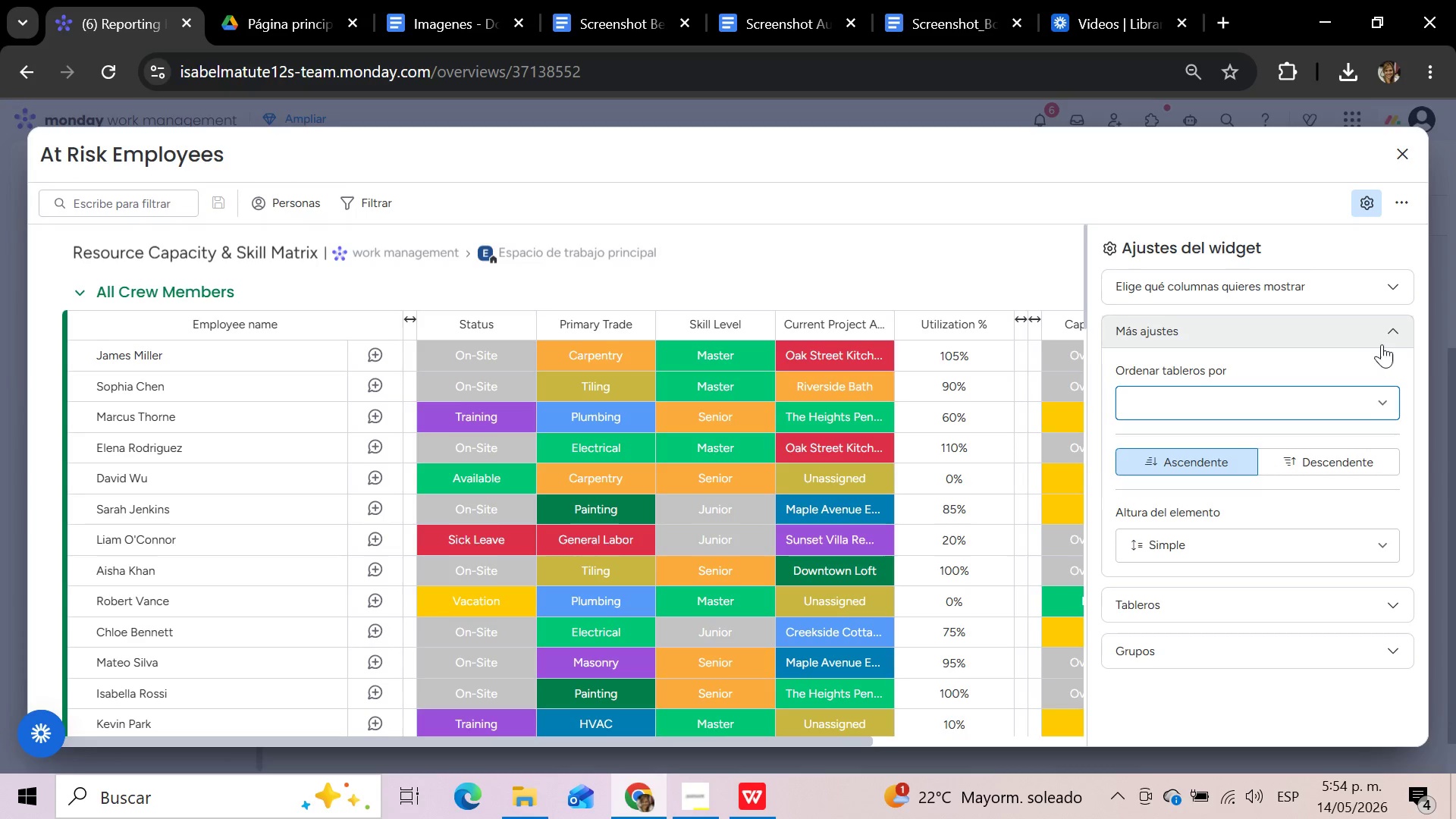 
left_click([1394, 322])
 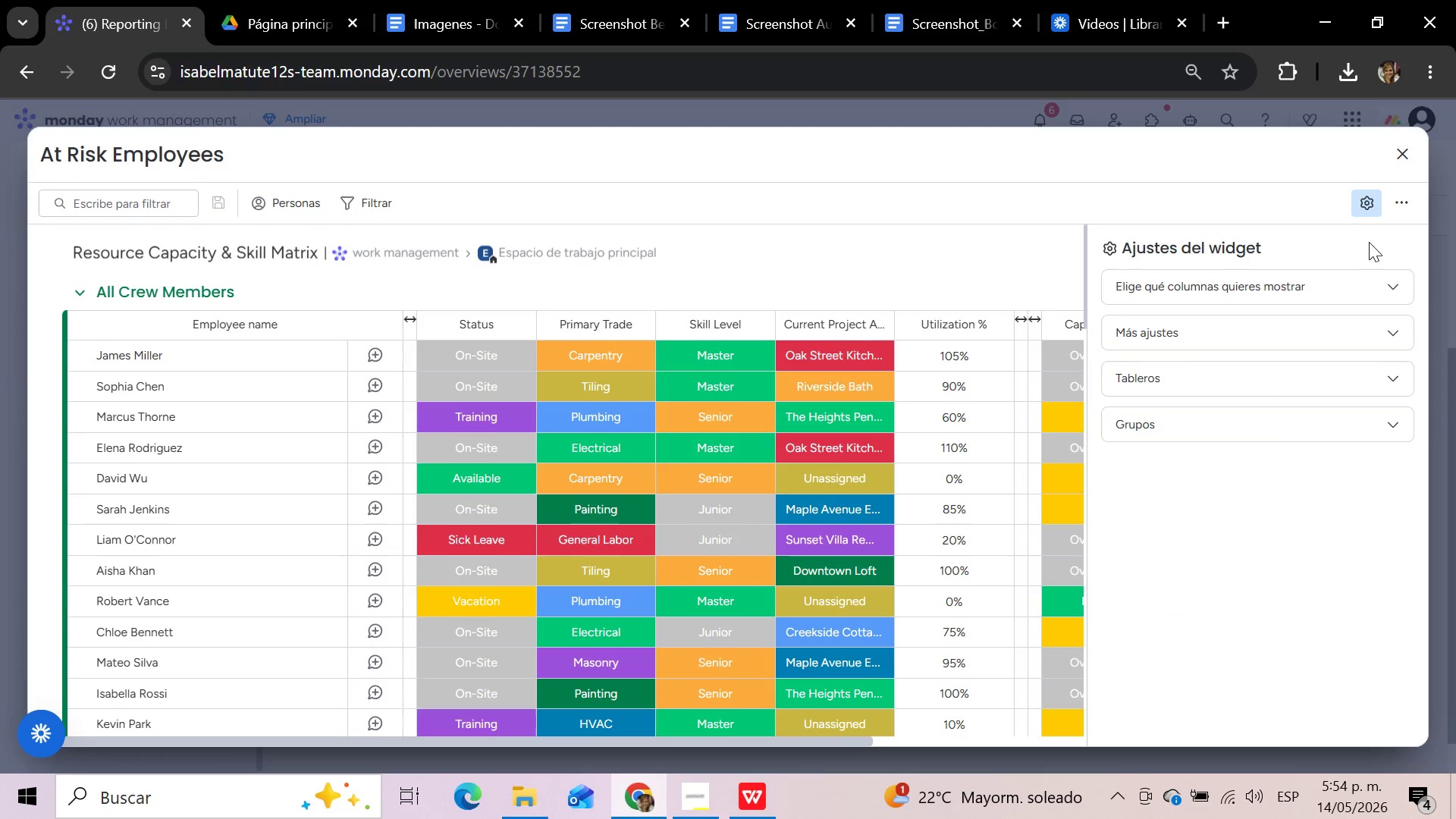 
wait(5.31)
 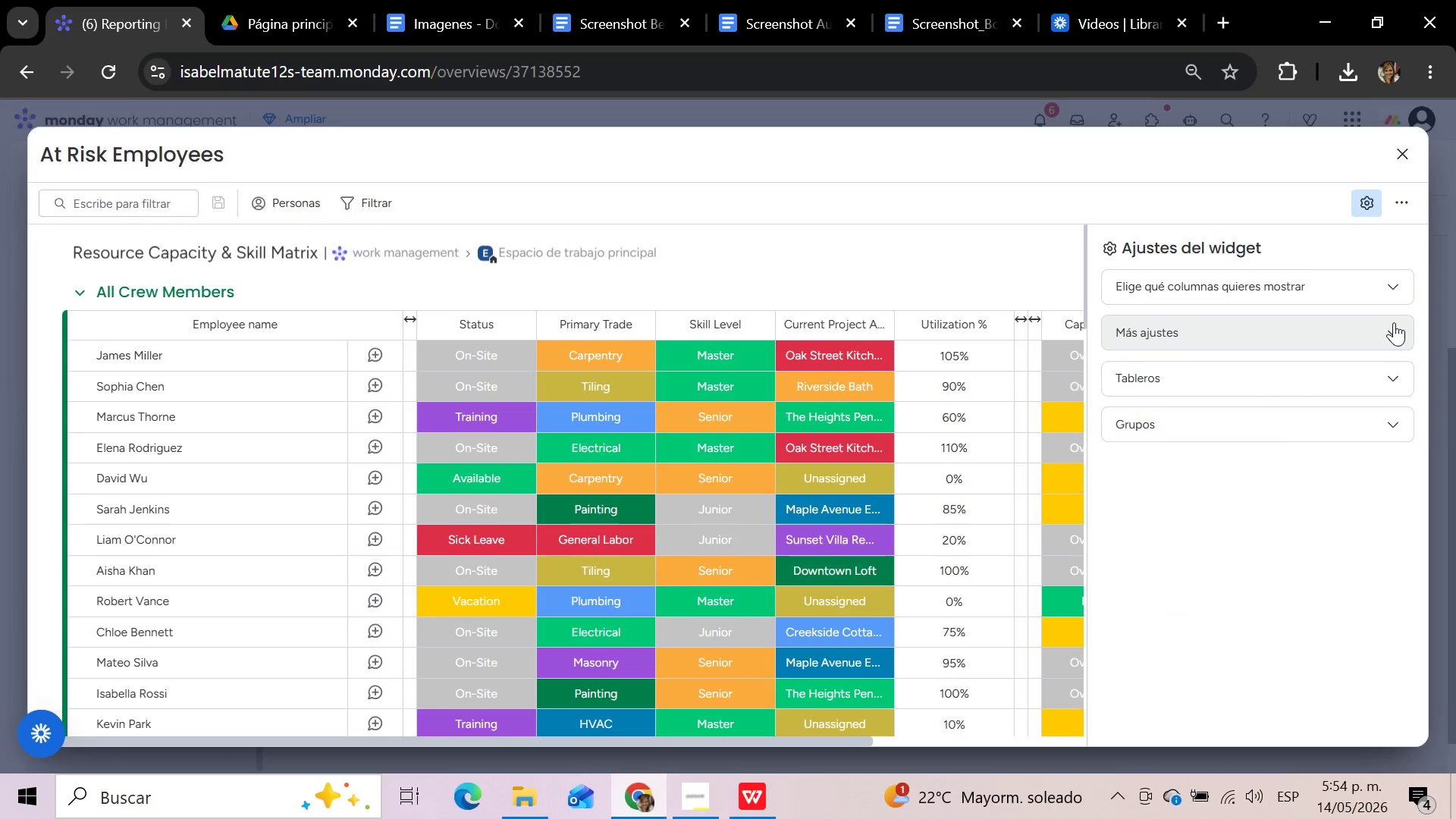 
left_click([1410, 147])
 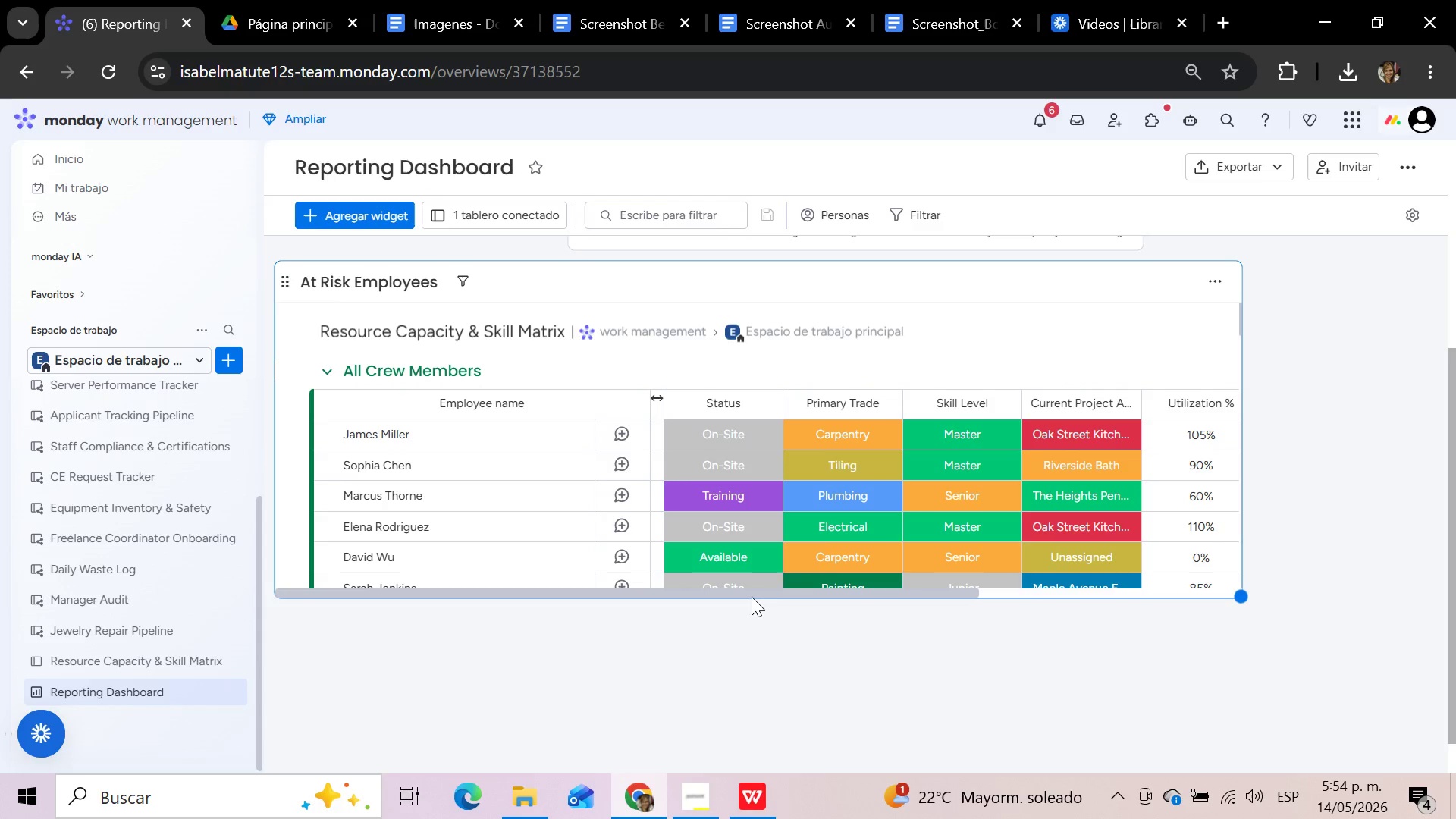 
wait(12.06)
 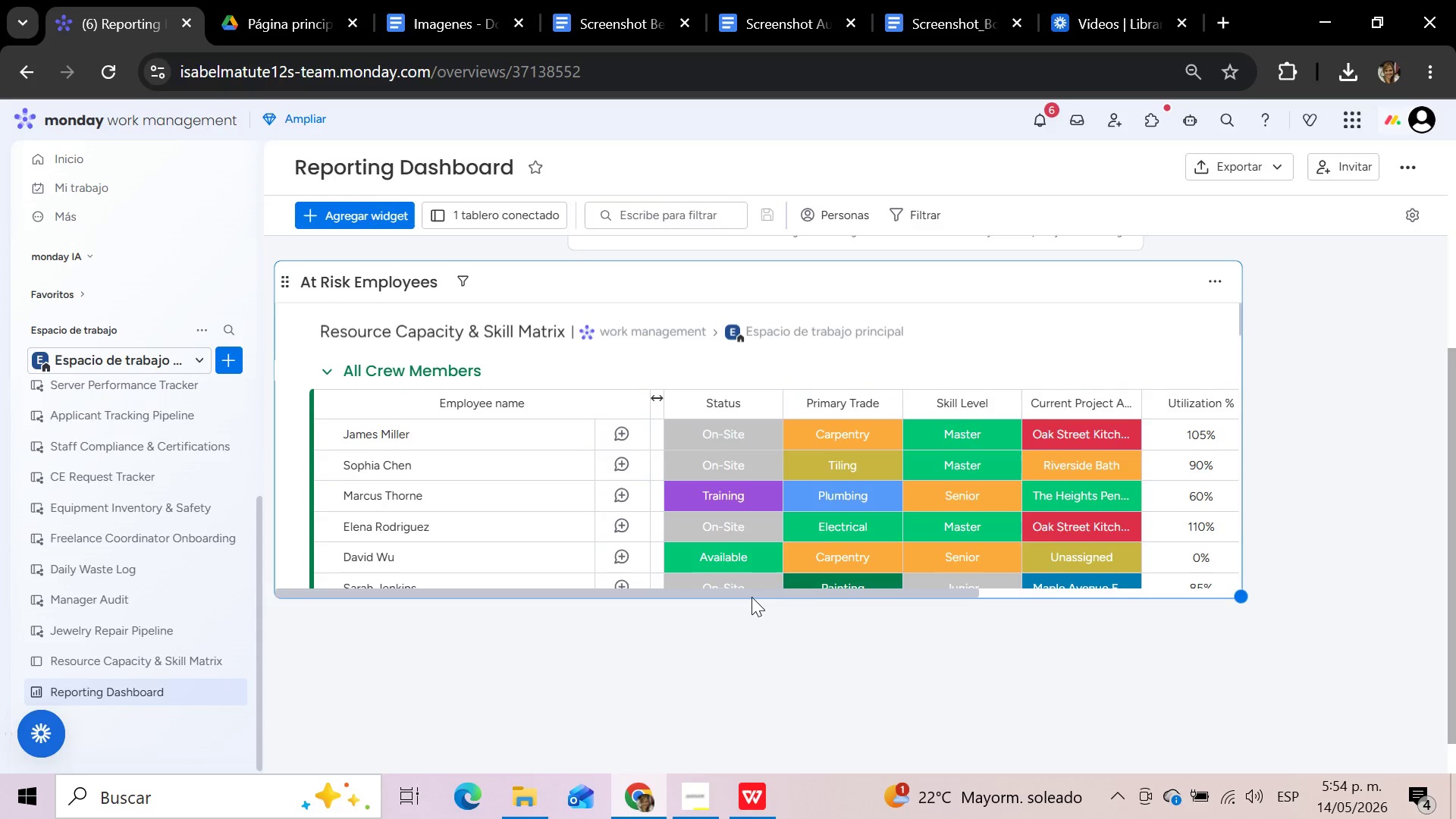 
left_click_drag(start_coordinate=[752, 597], to_coordinate=[854, 591])
 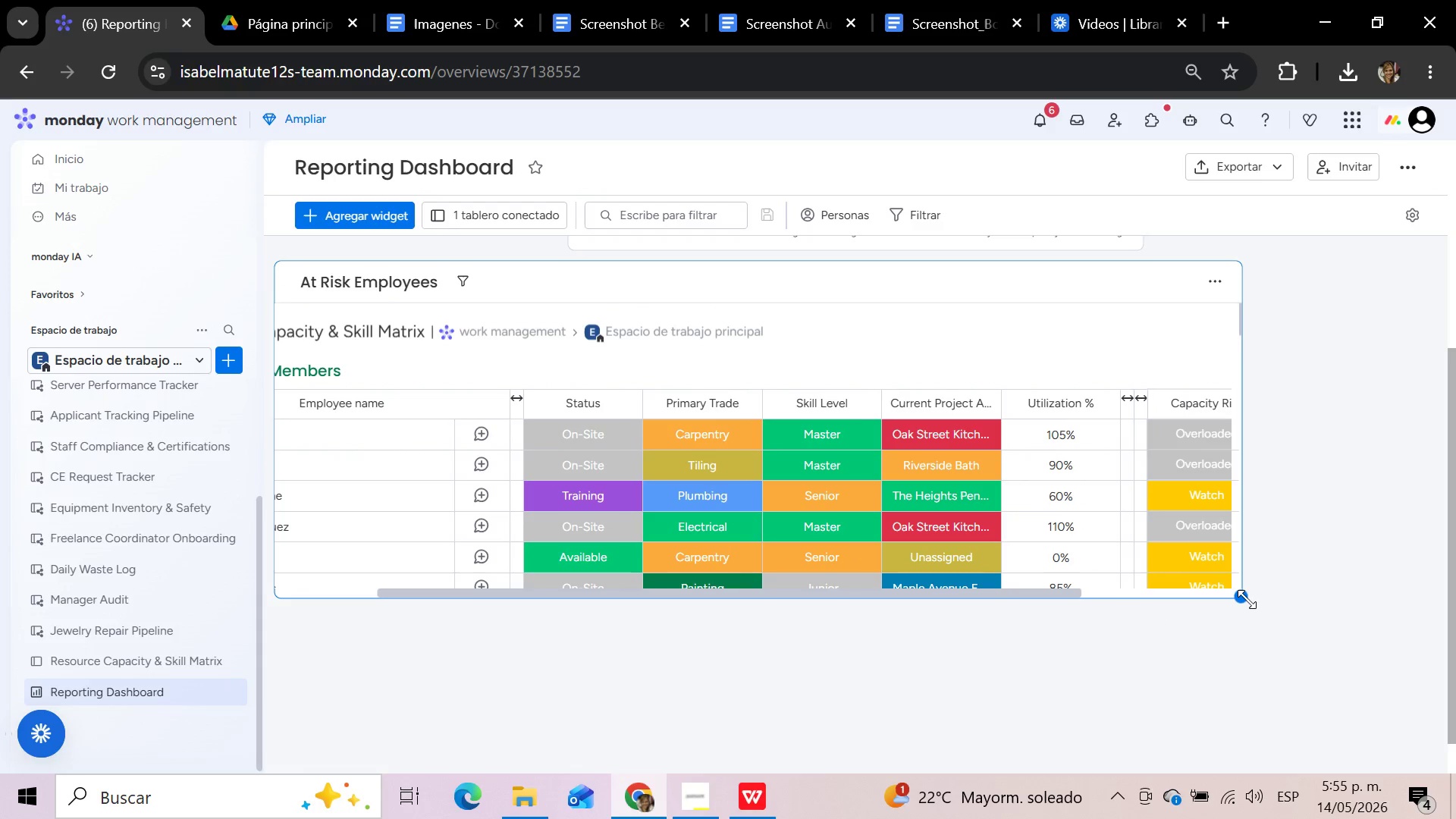 
left_click_drag(start_coordinate=[1247, 599], to_coordinate=[1348, 664])
 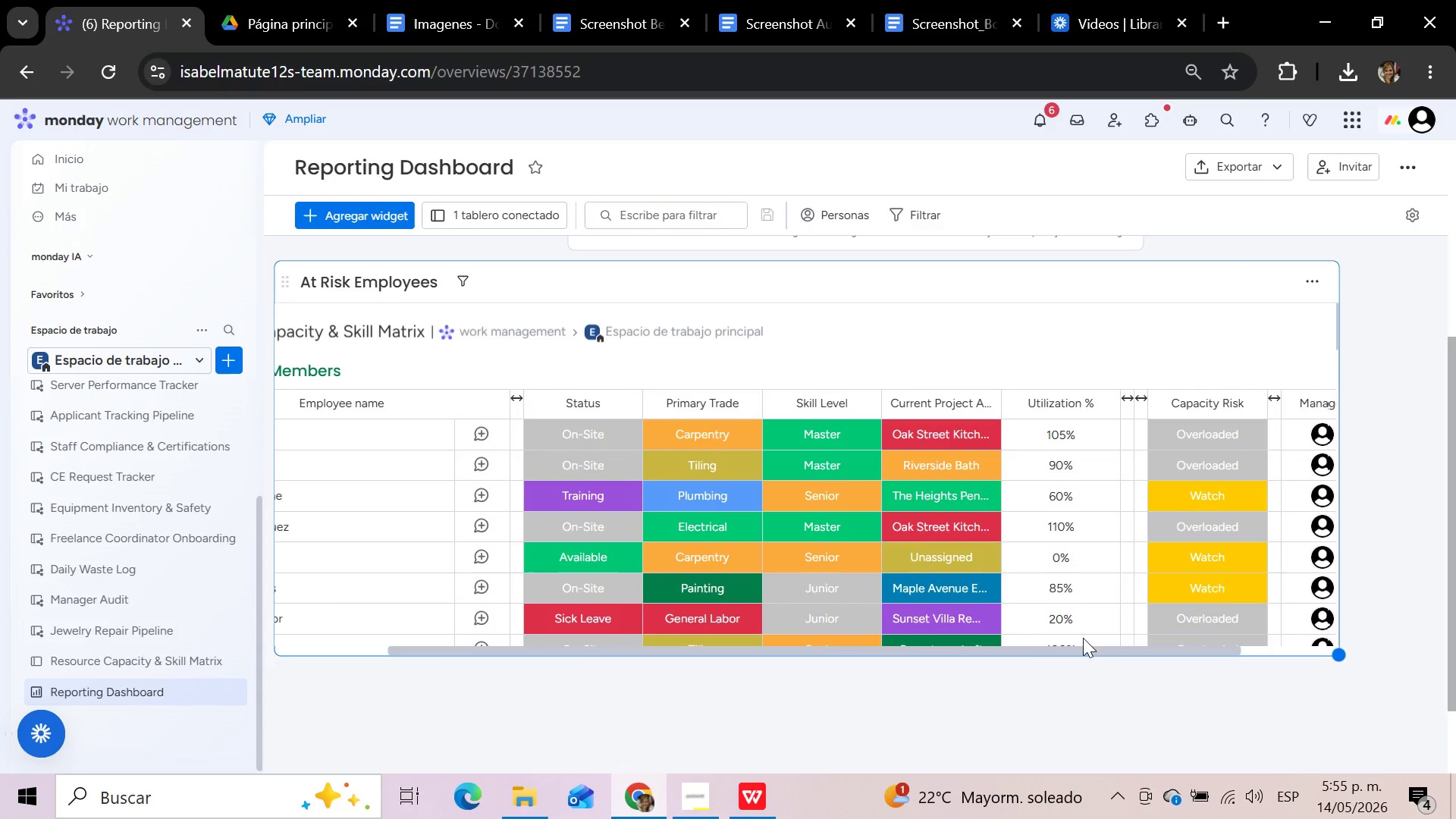 
wait(7.66)
 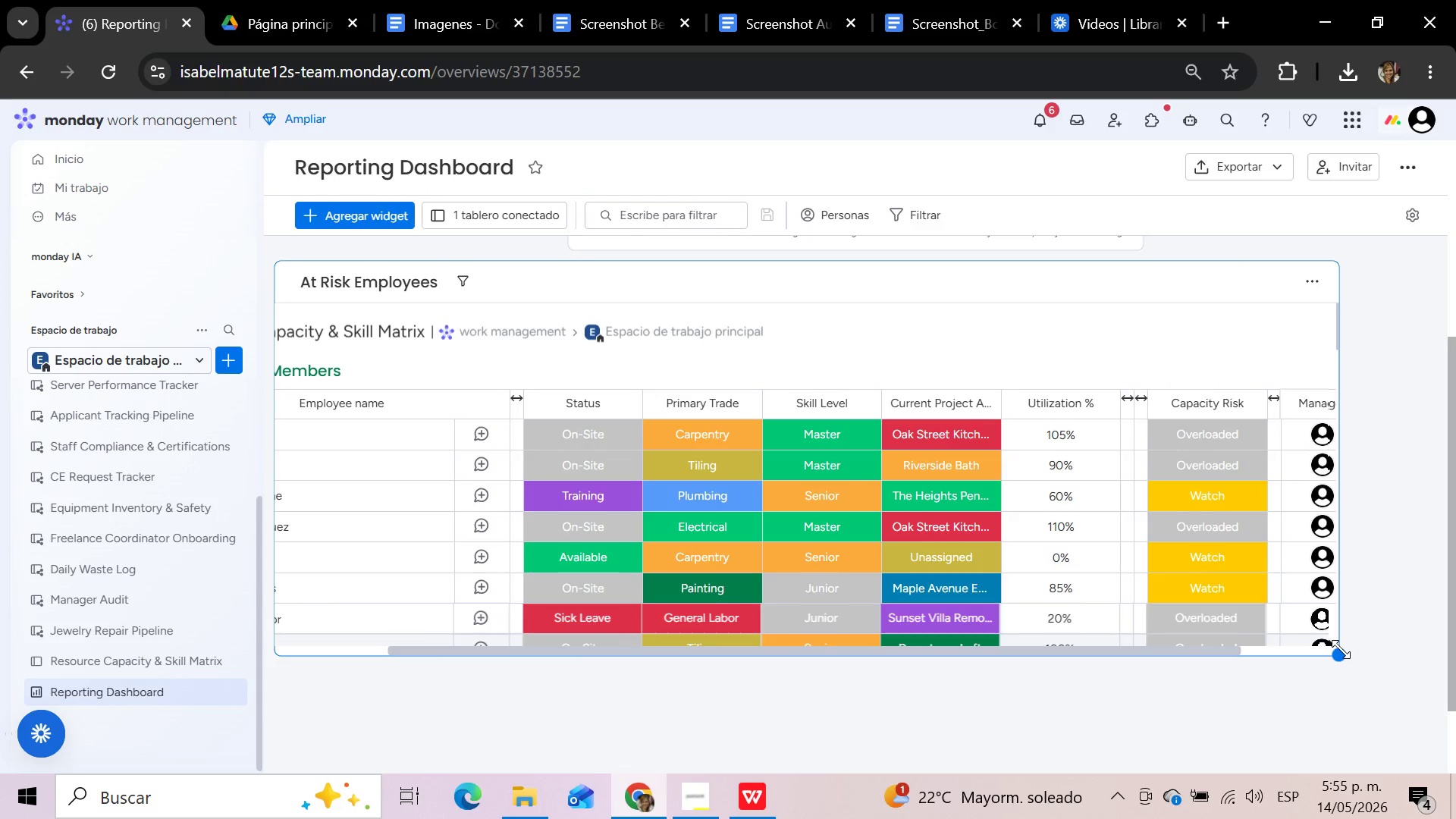 
left_click_drag(start_coordinate=[984, 651], to_coordinate=[737, 631])
 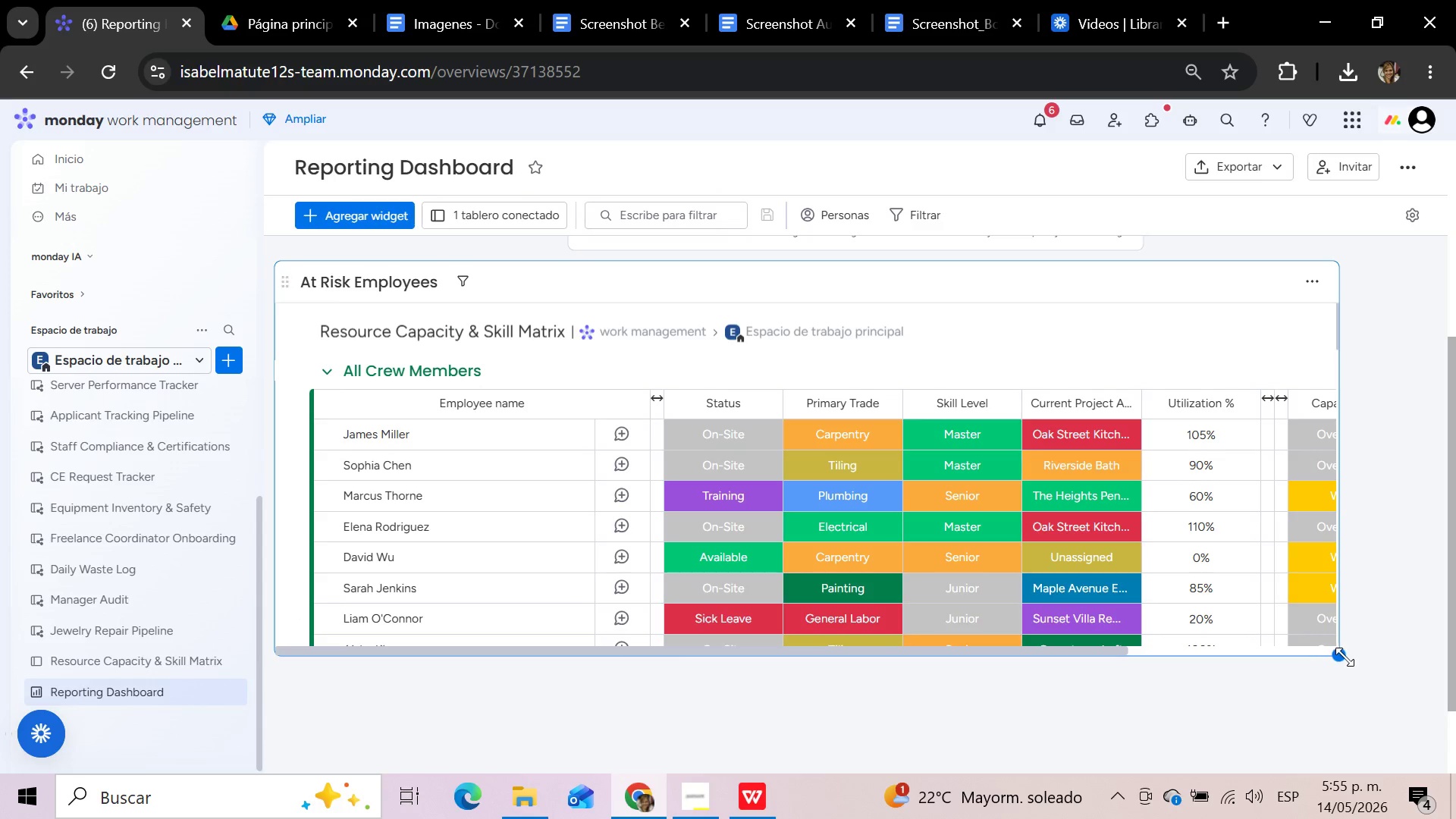 
left_click_drag(start_coordinate=[1345, 657], to_coordinate=[1430, 734])
 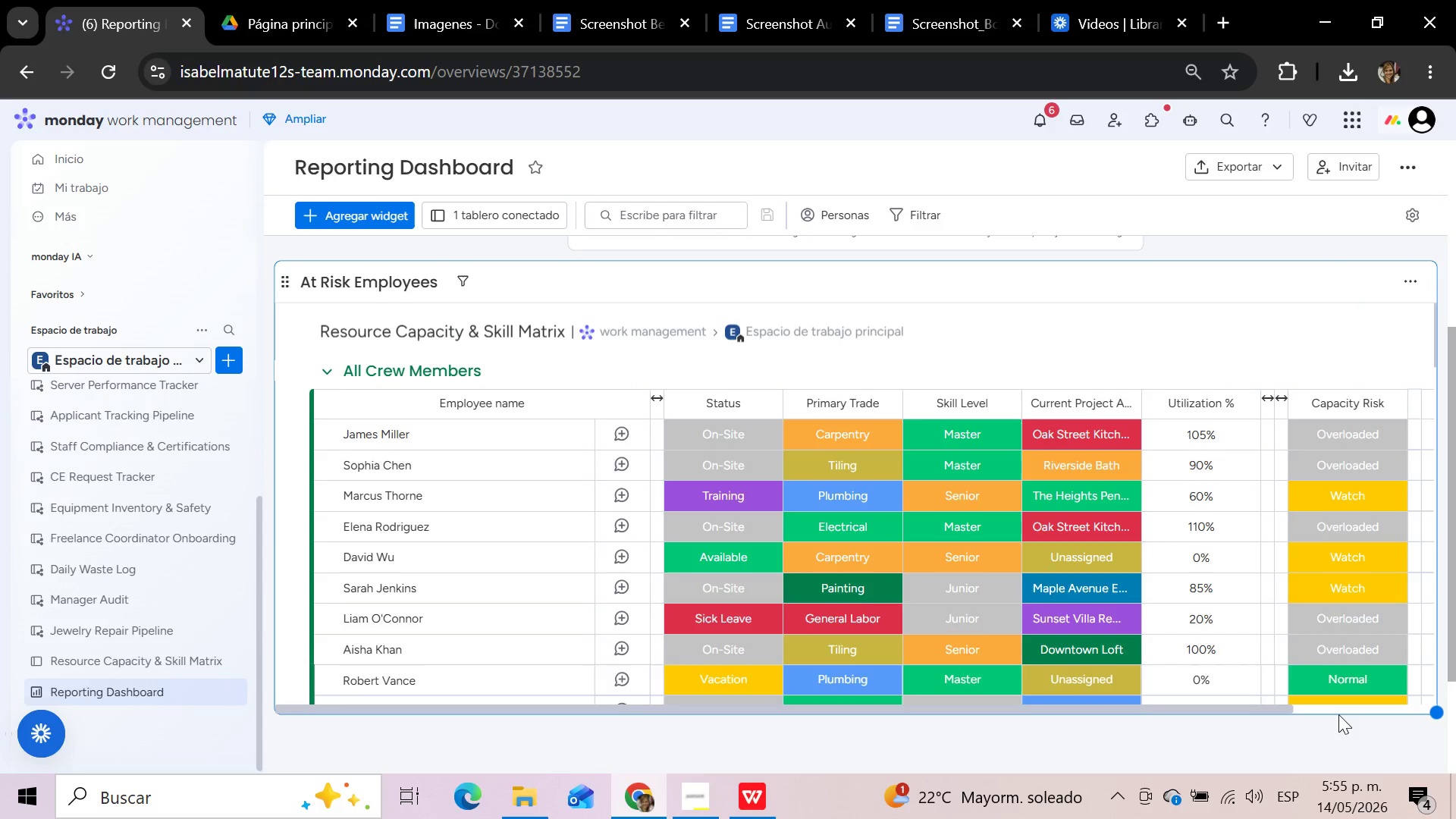 
left_click([1301, 745])
 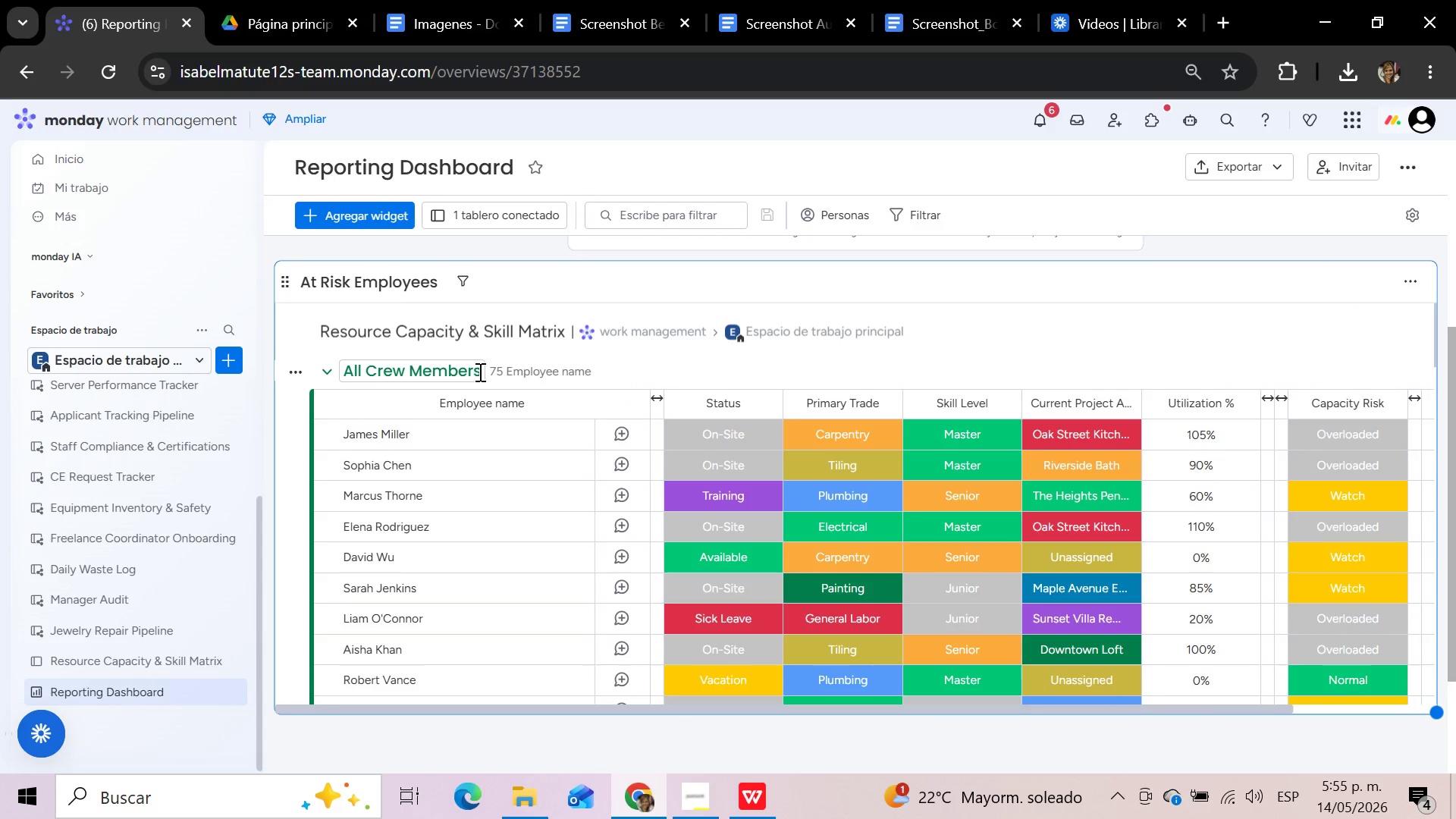 
wait(6.22)
 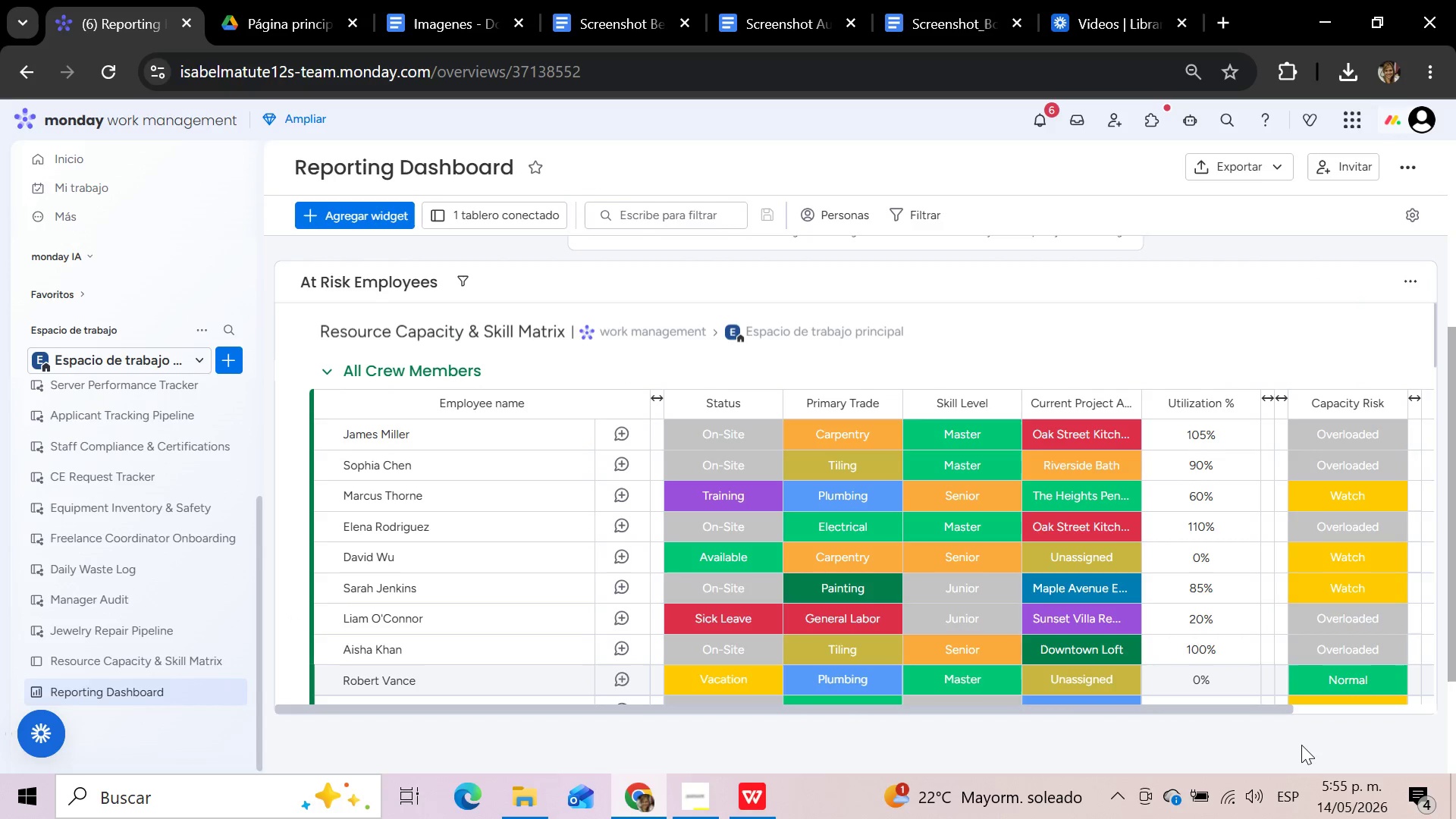 
mouse_move([1058, 488])
 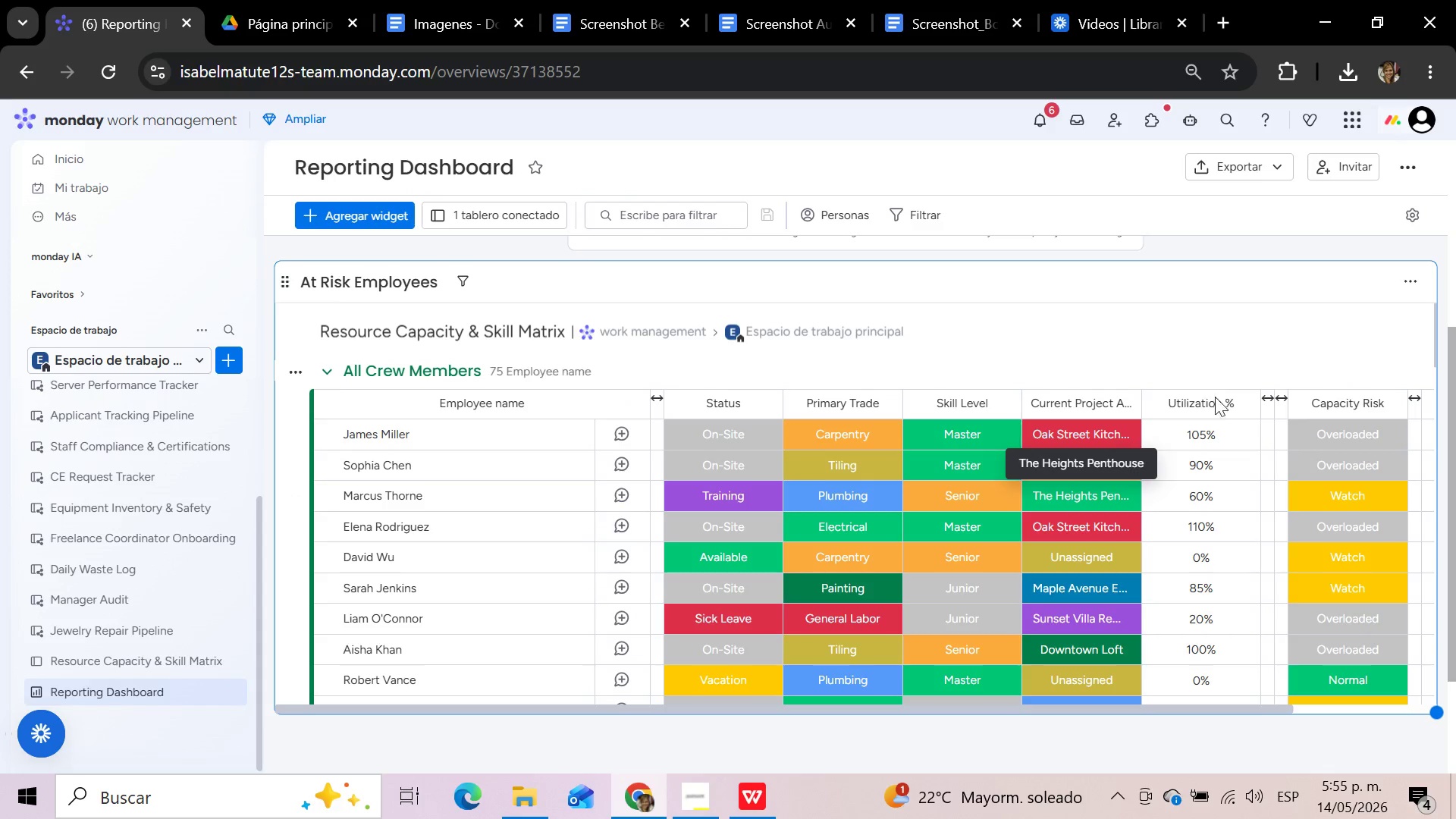 
scroll: coordinate [1203, 431], scroll_direction: down, amount: 3.0
 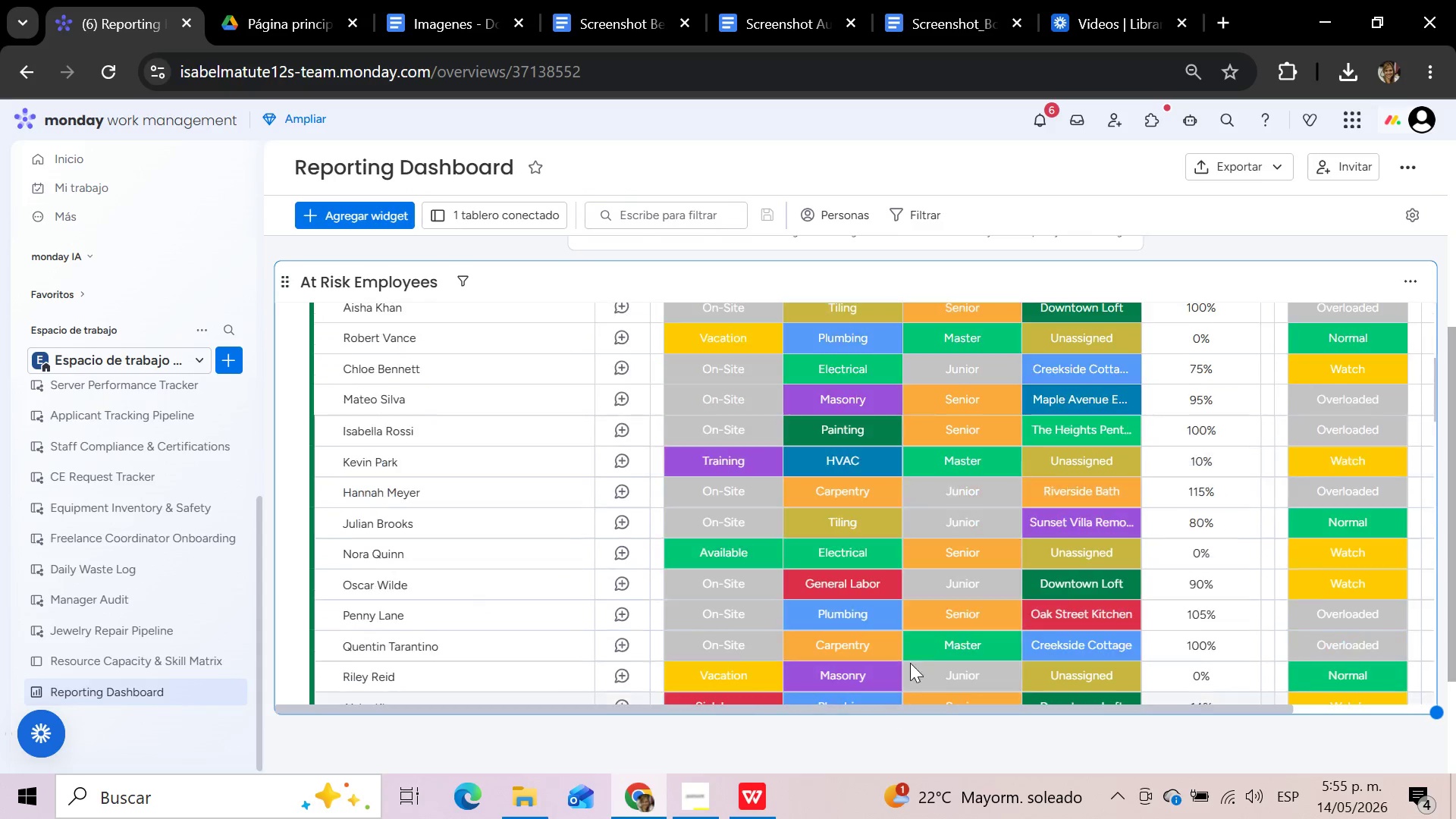 
scroll: coordinate [925, 636], scroll_direction: up, amount: 1.0
 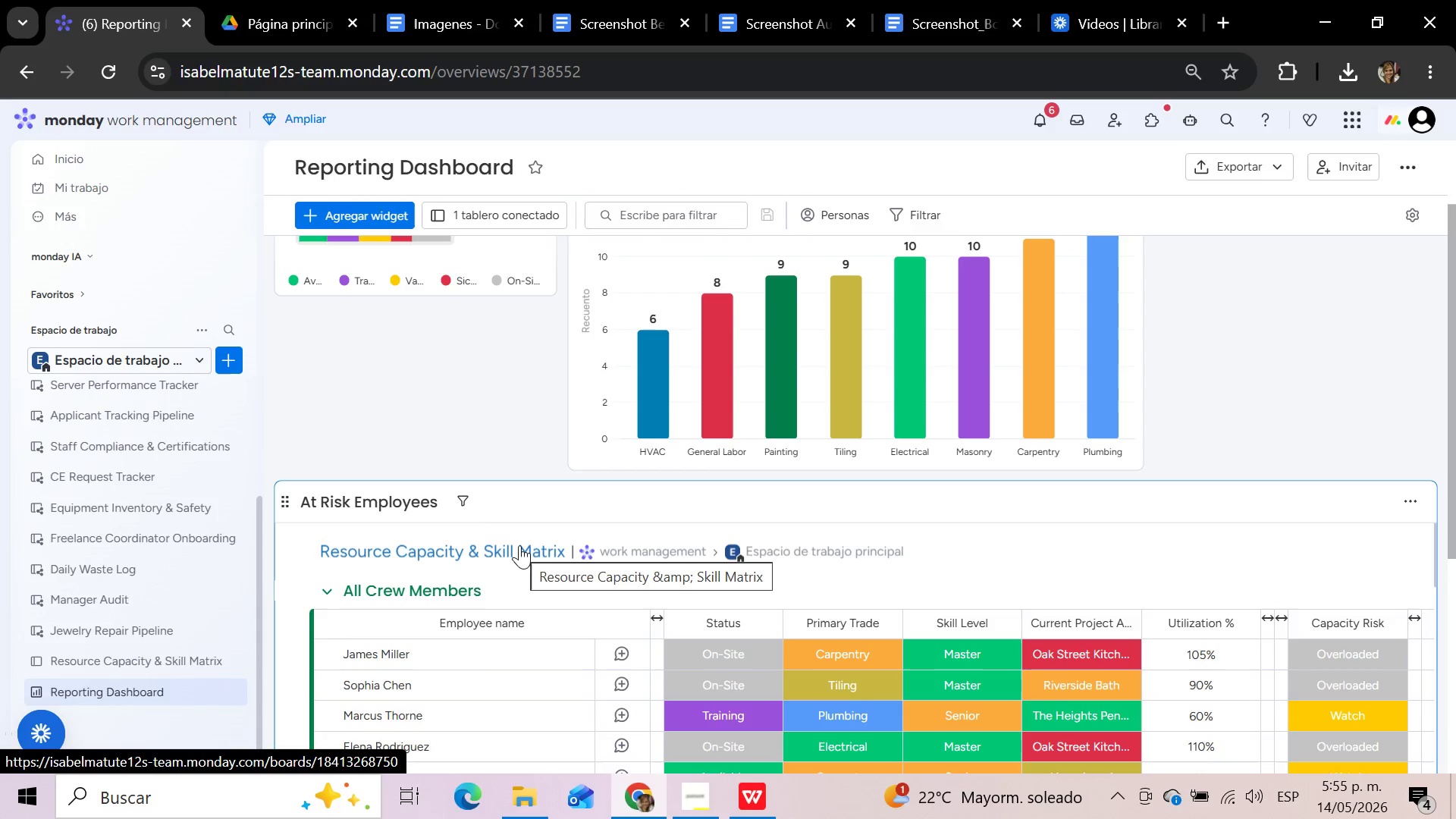 
wait(18.95)
 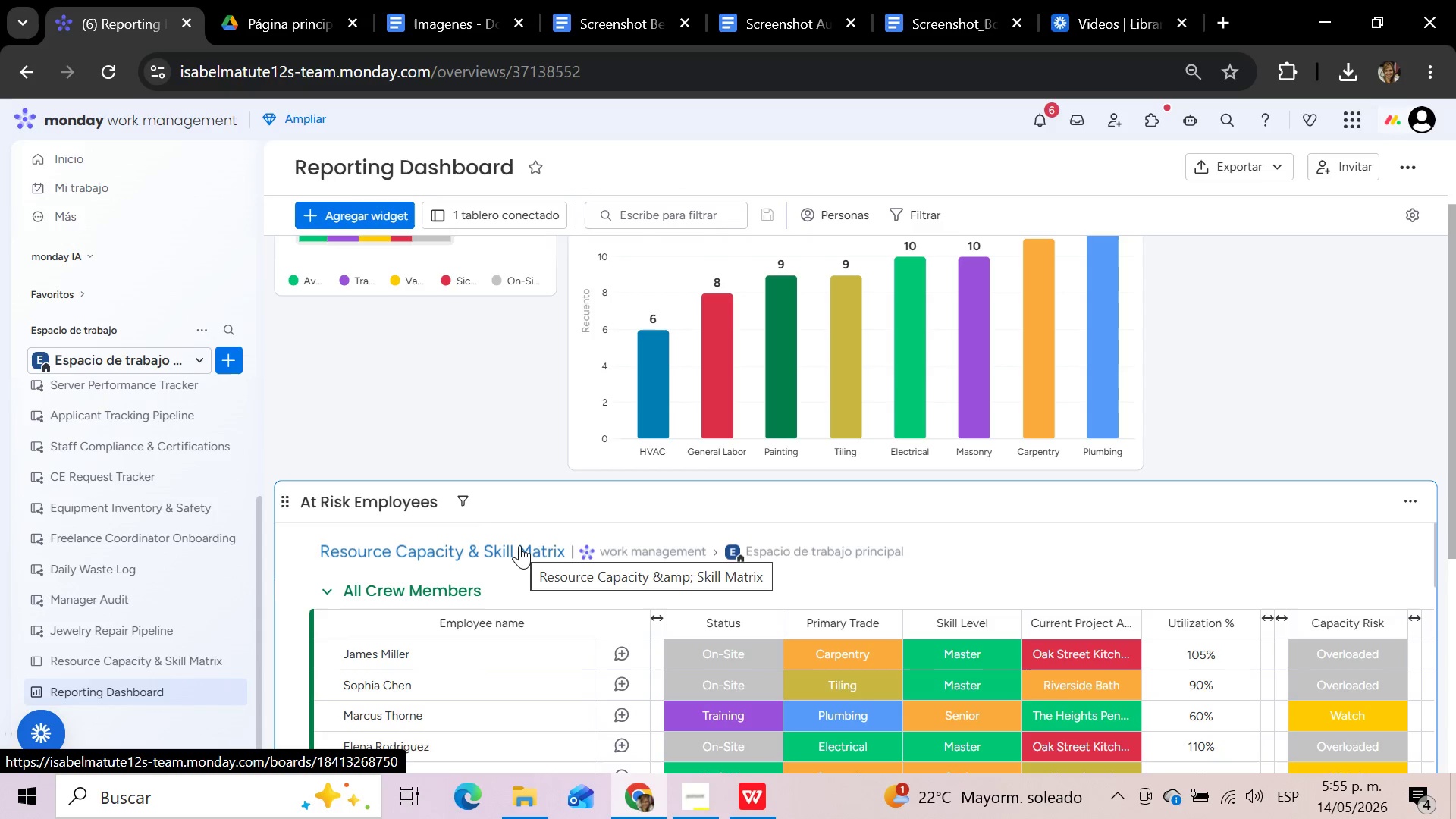 
left_click([140, 670])
 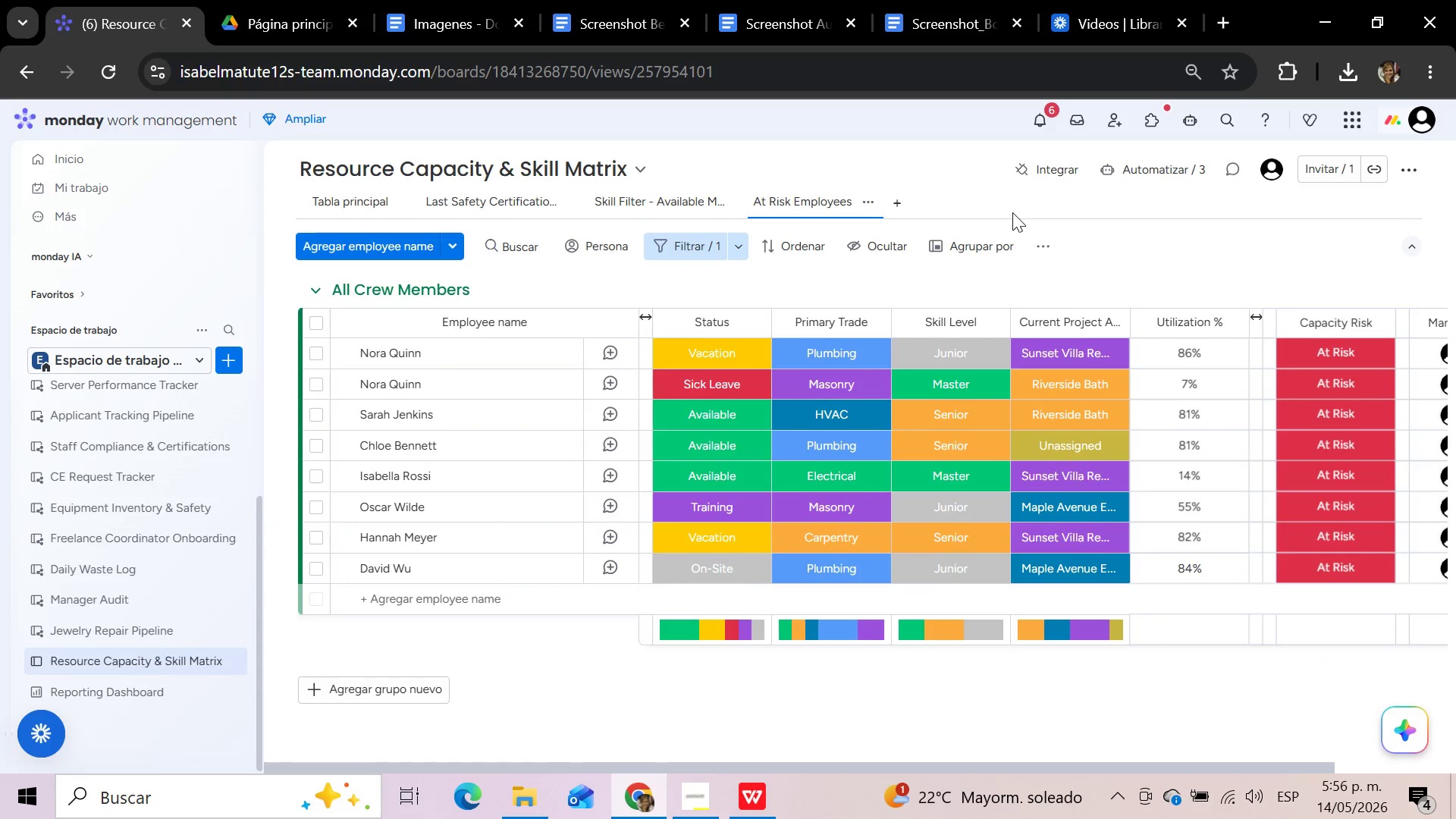 
wait(13.09)
 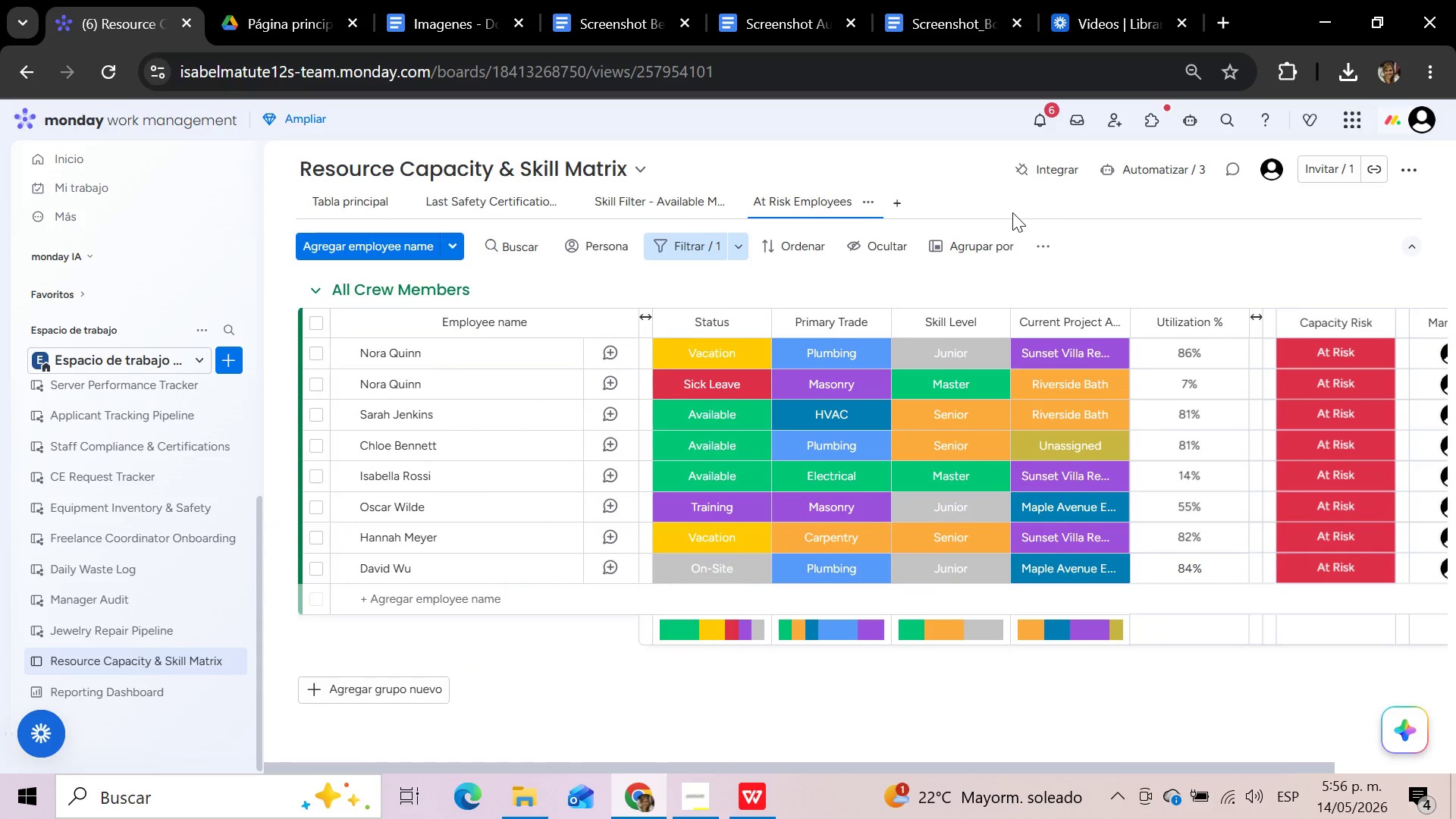 
left_click([810, 204])
 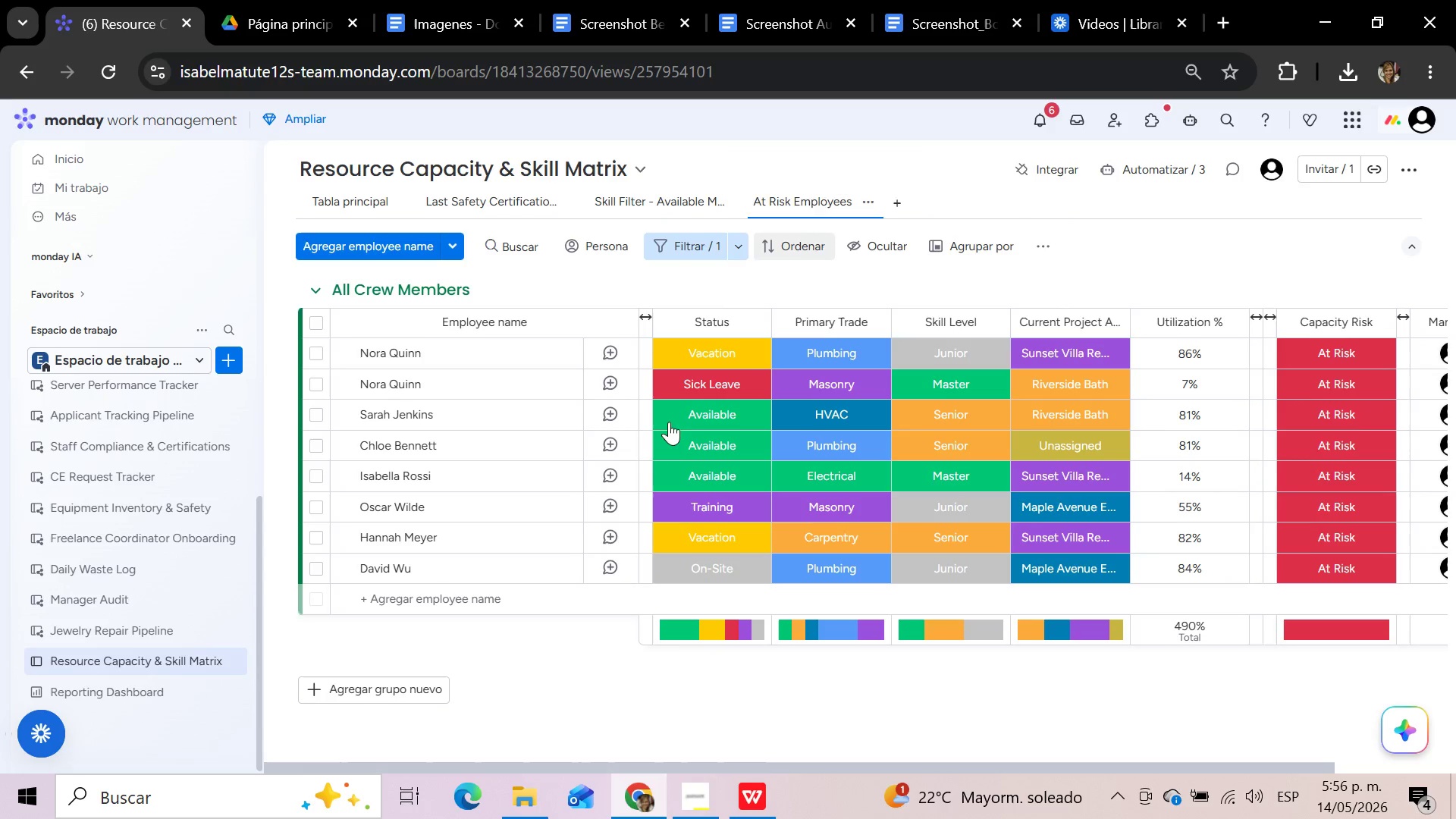 
left_click([162, 702])
 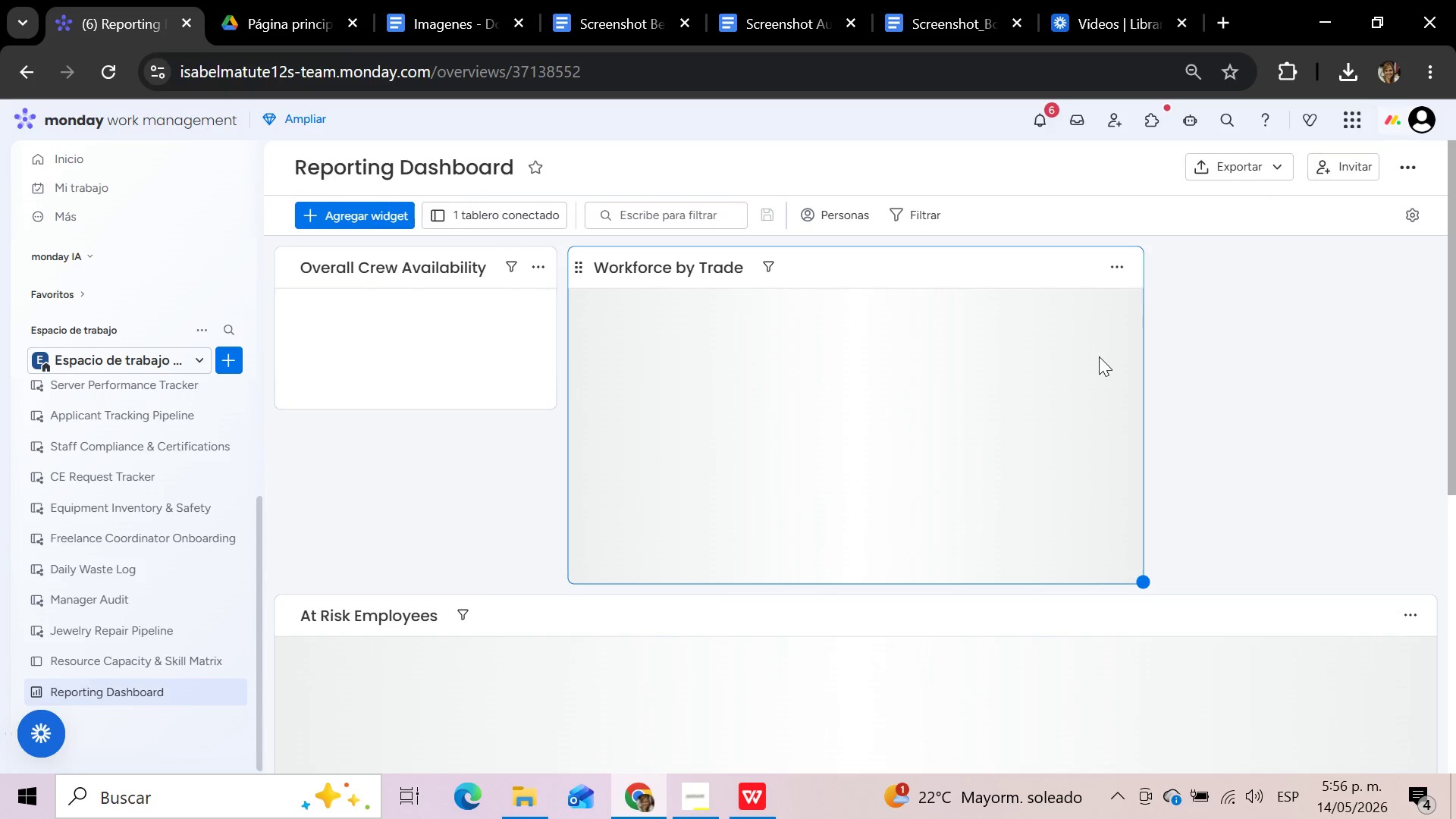 
scroll: coordinate [1201, 568], scroll_direction: down, amount: 3.0
 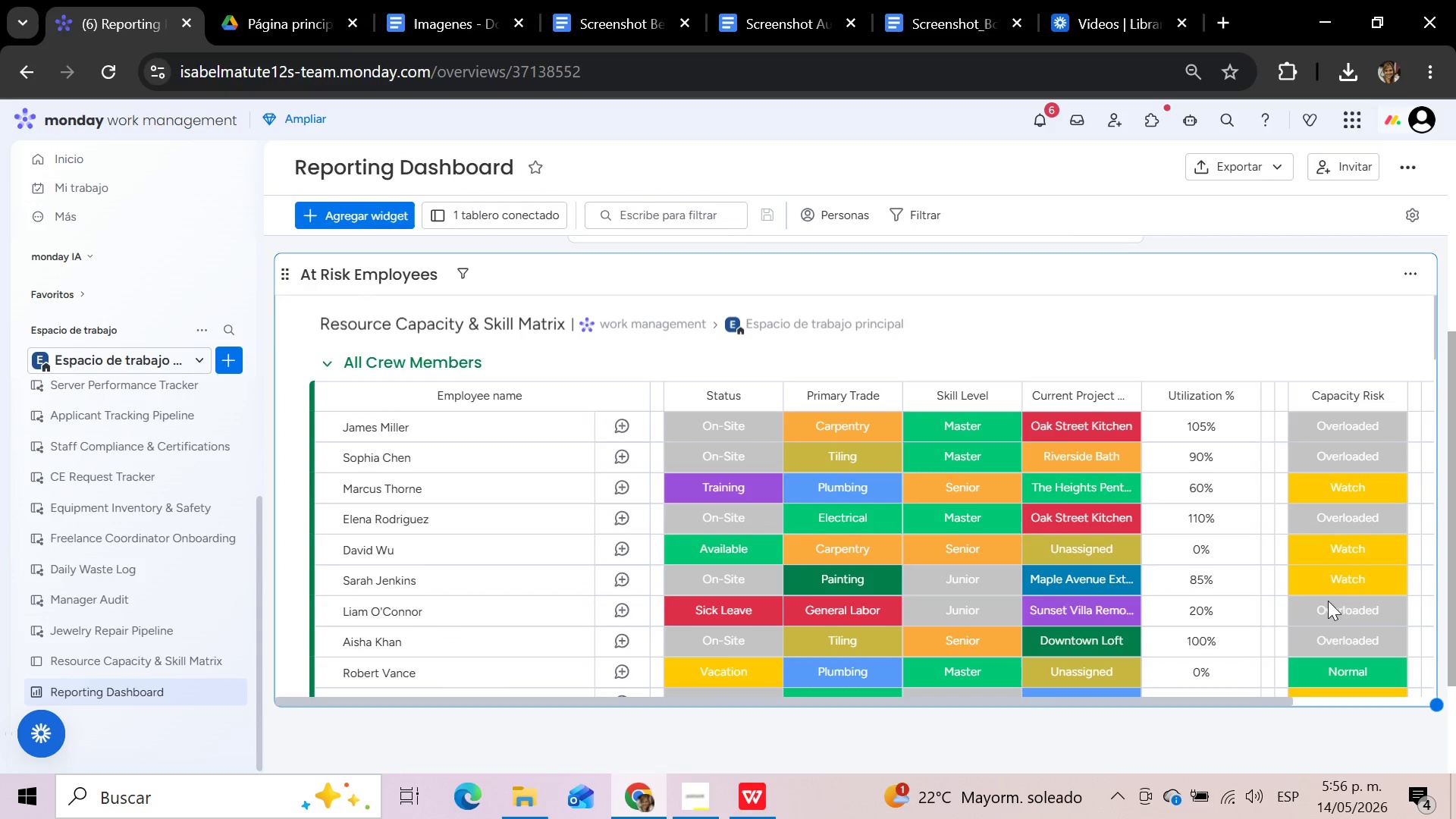 
scroll: coordinate [1301, 562], scroll_direction: up, amount: 1.0
 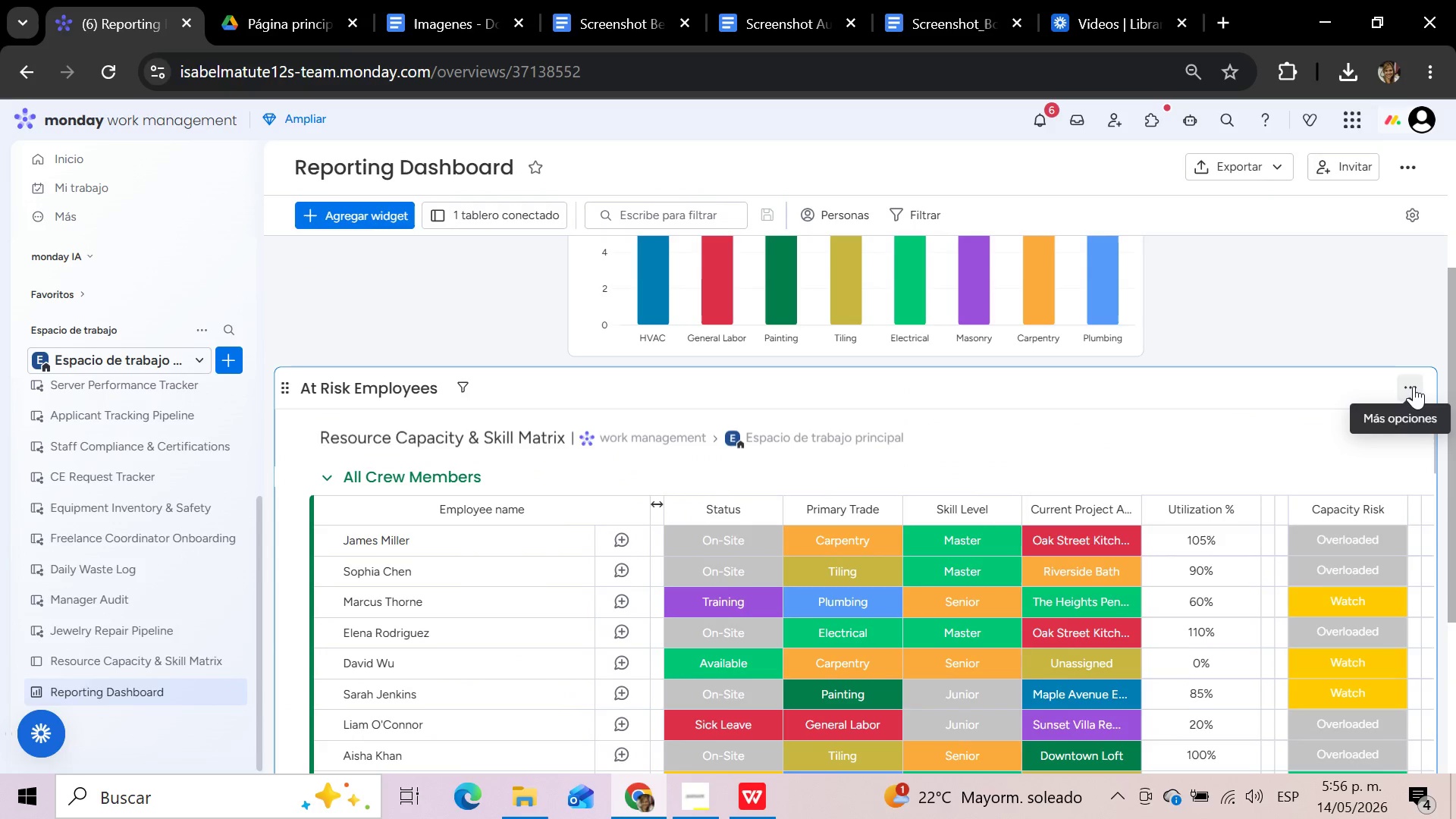 
wait(10.16)
 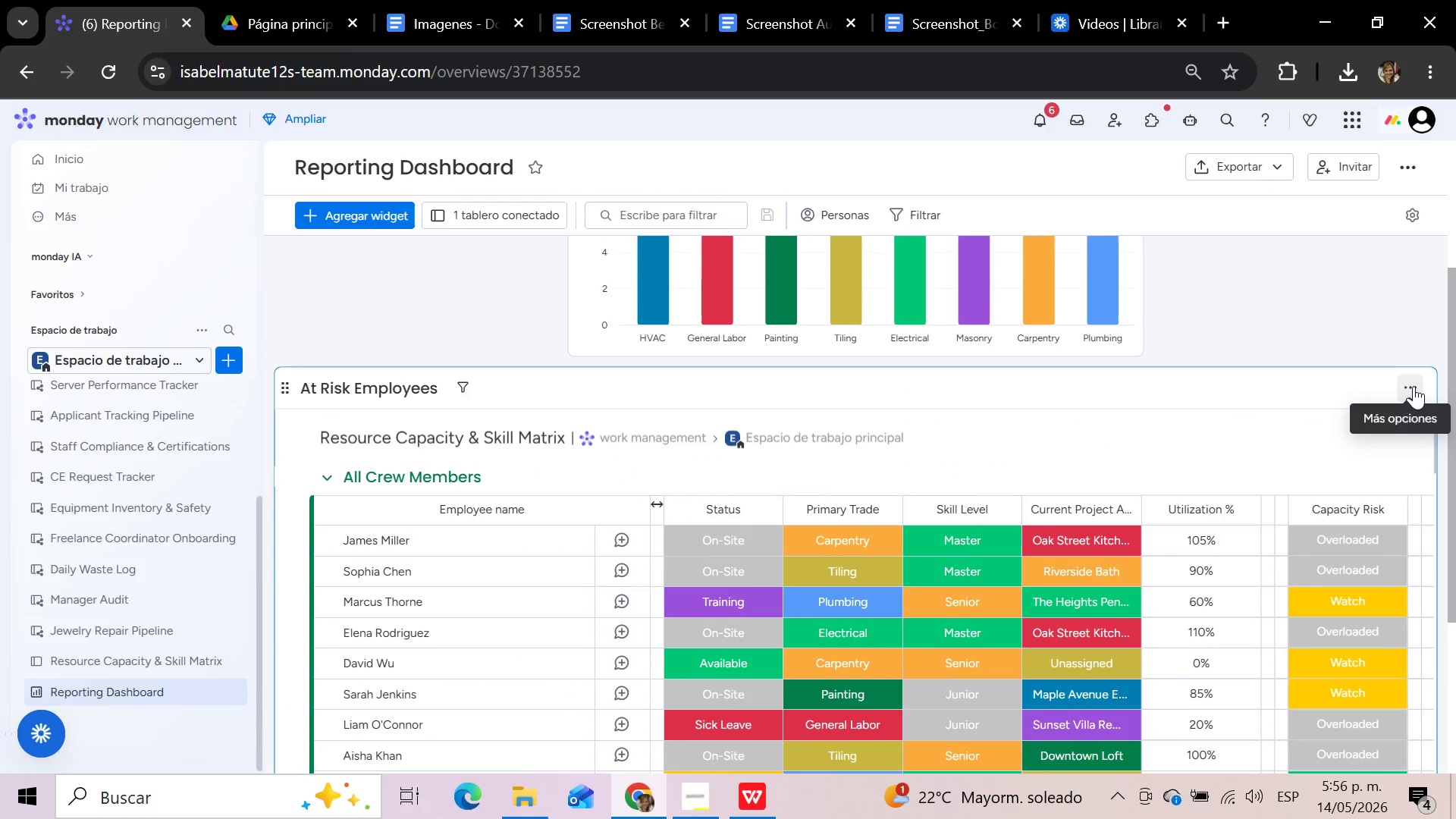 
left_click([1413, 386])
 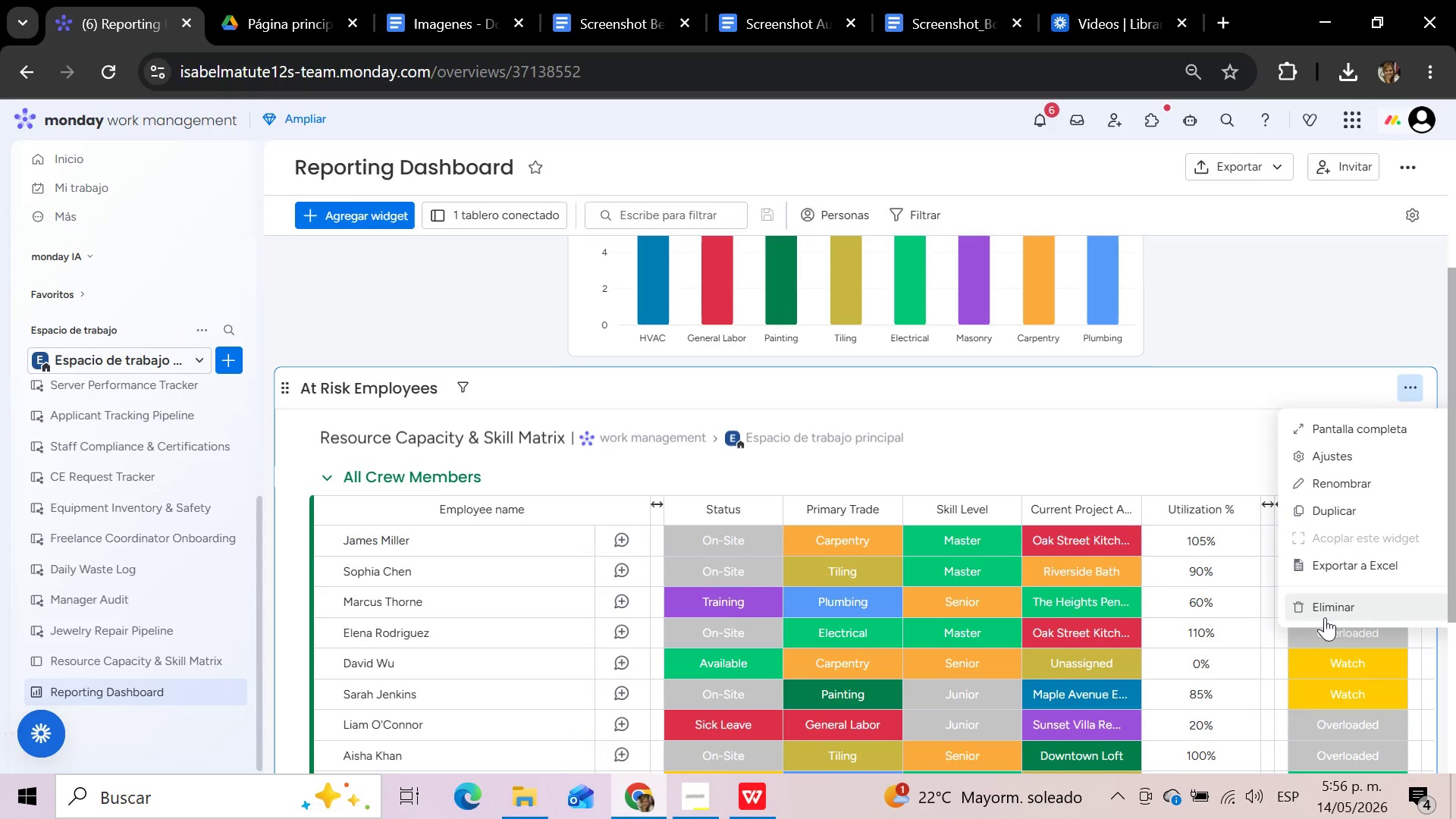 
left_click([1325, 617])
 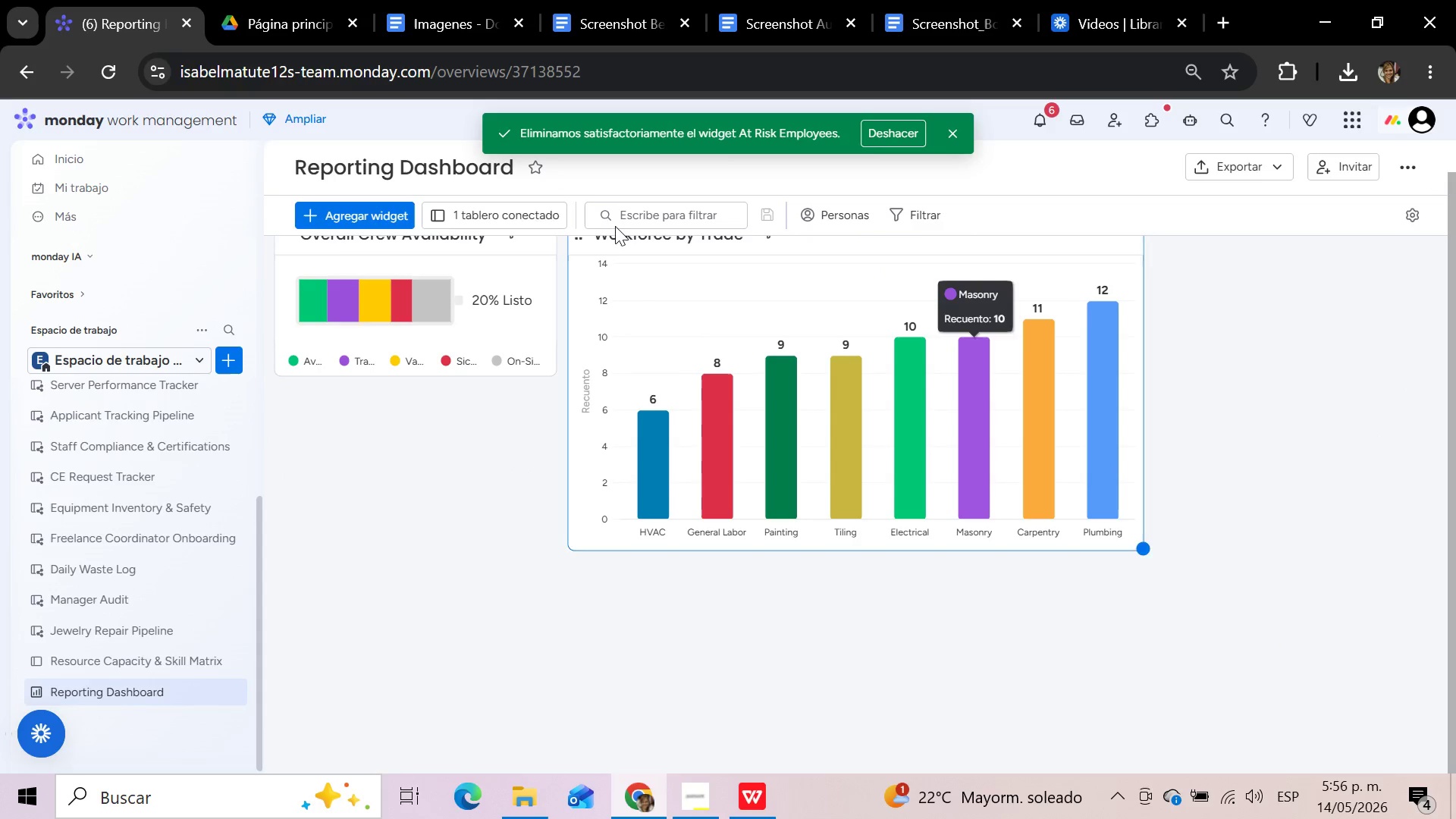 
scroll: coordinate [439, 467], scroll_direction: up, amount: 6.0
 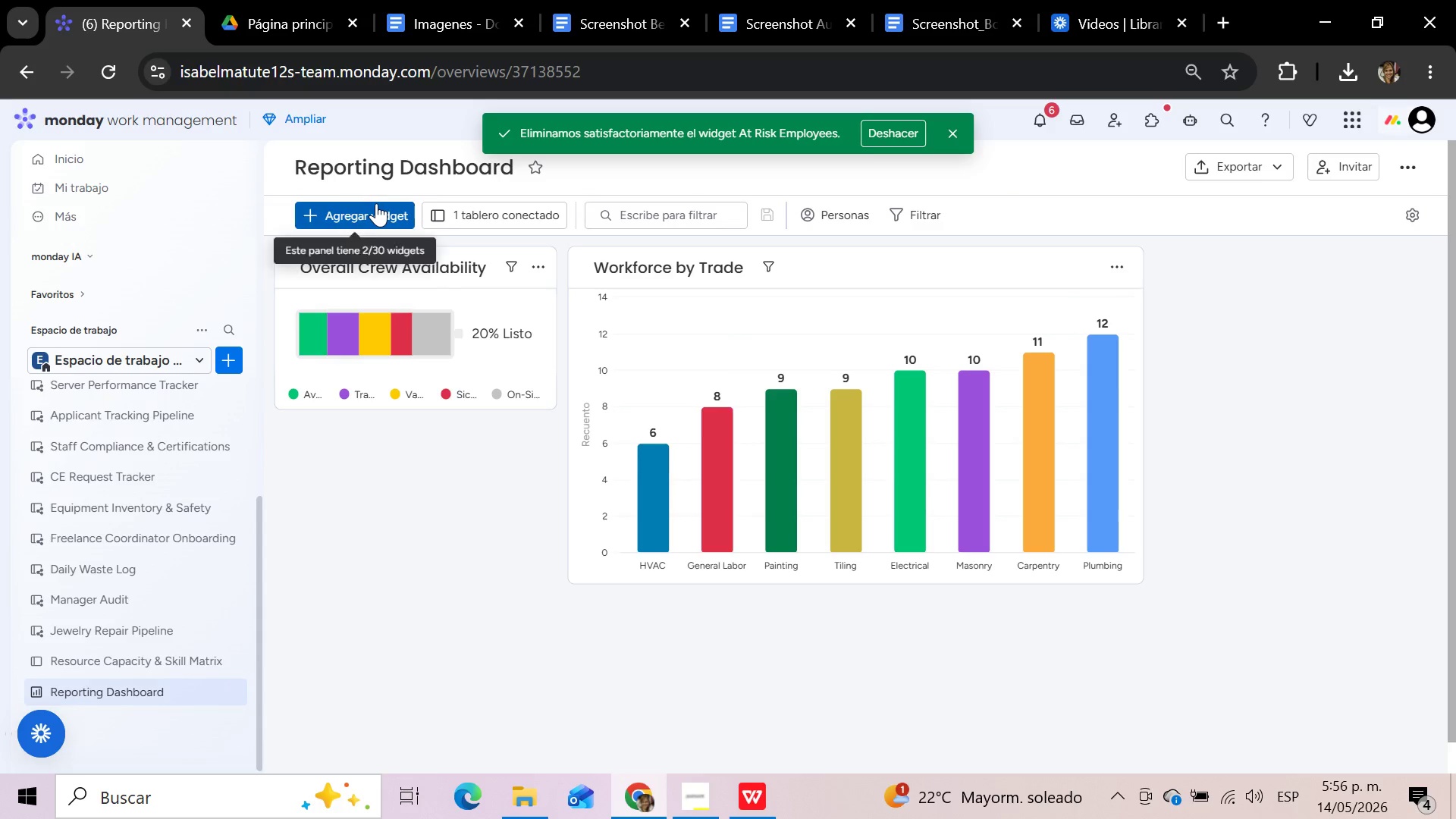 
left_click([376, 203])
 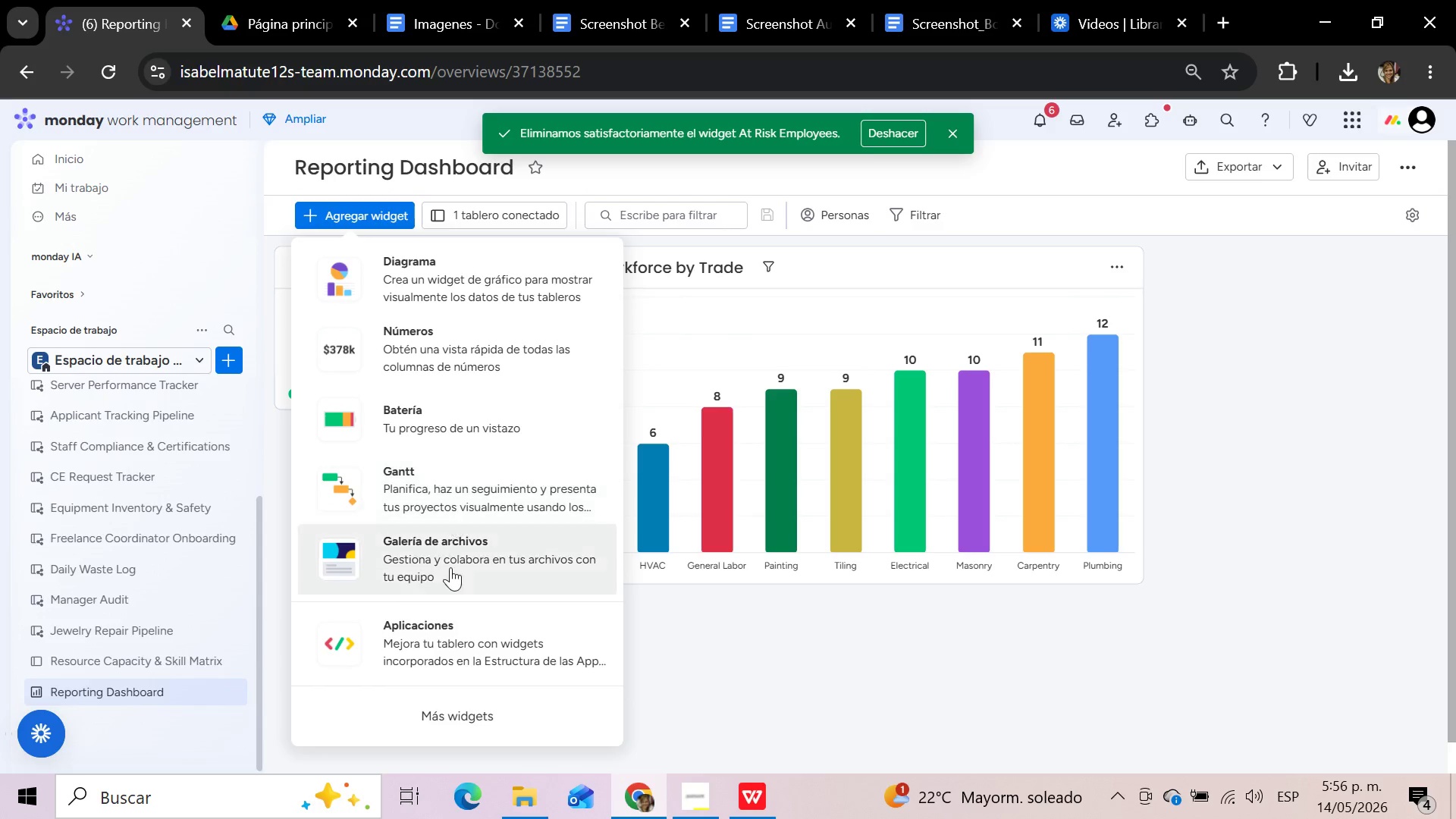 
left_click([438, 716])
 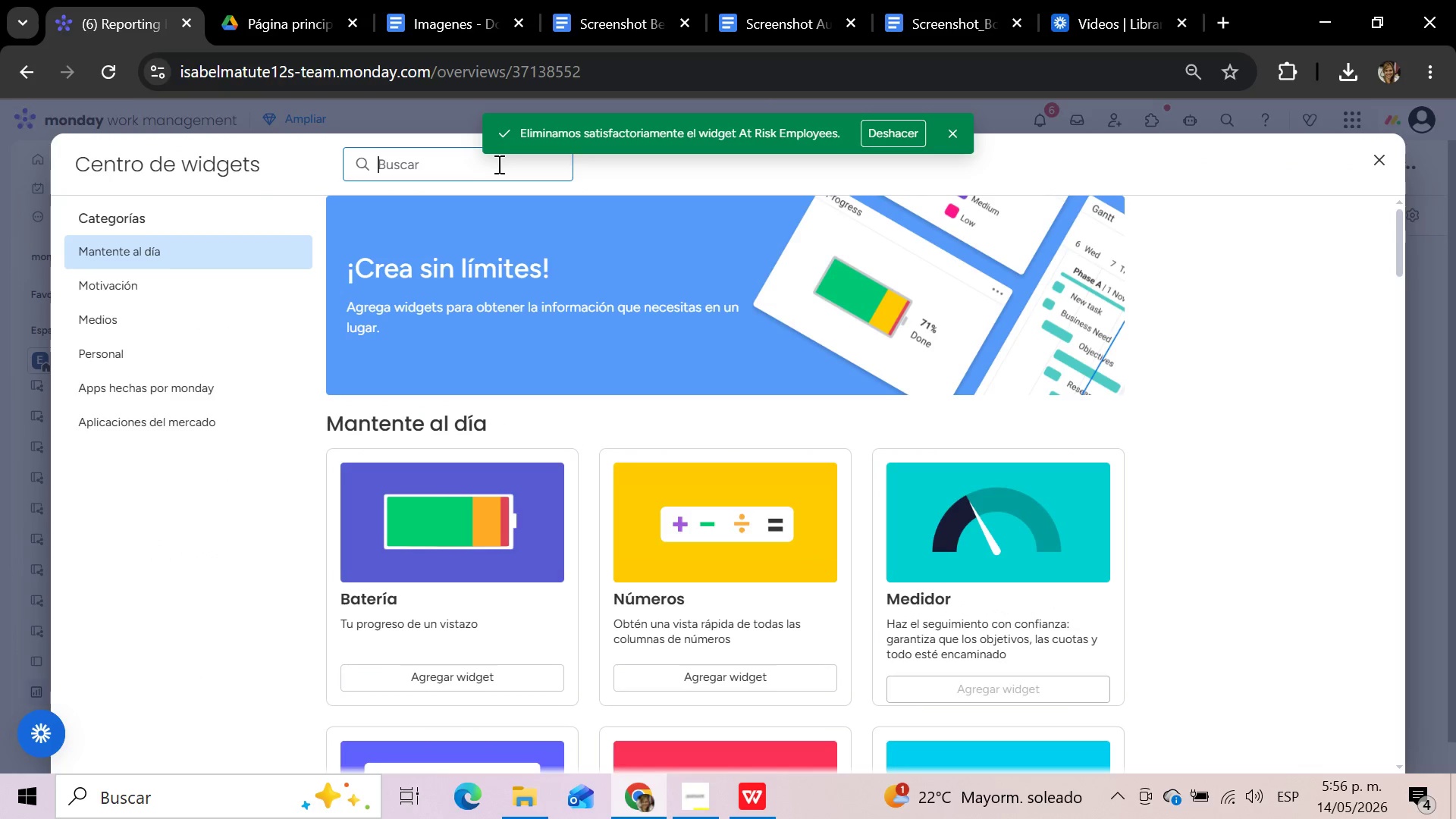 
type(tabla)
 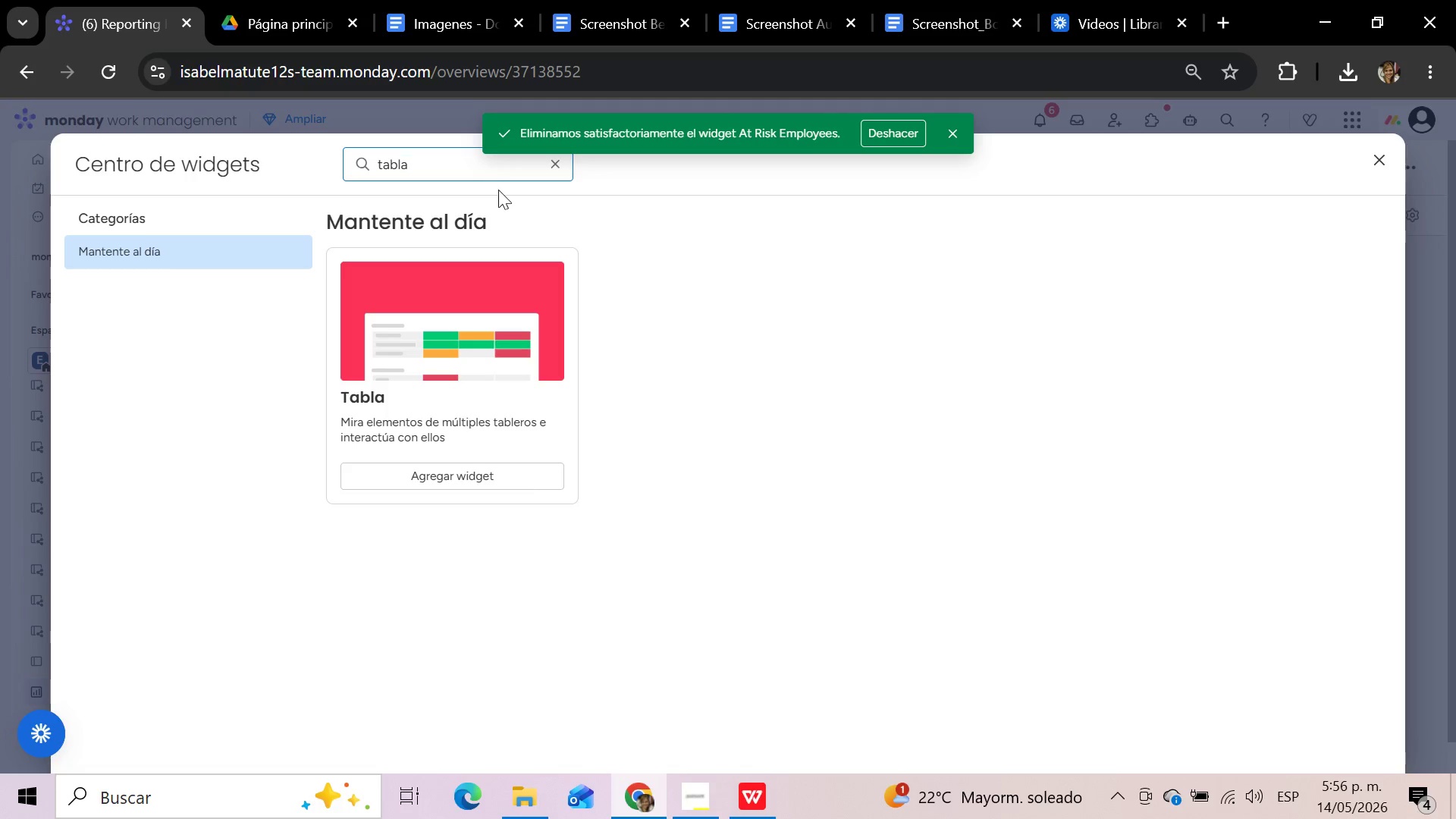 
left_click([526, 330])
 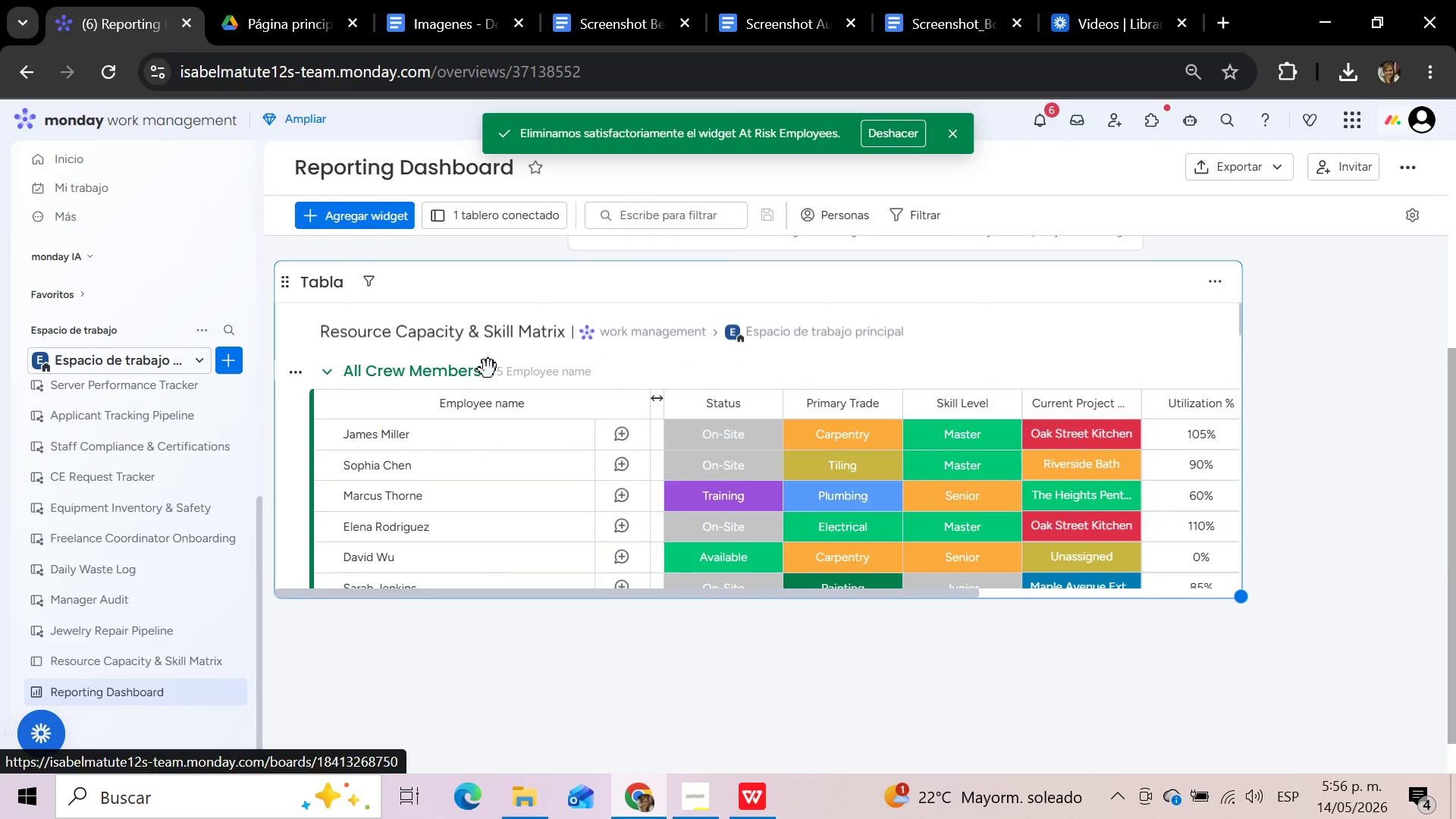 
wait(5.83)
 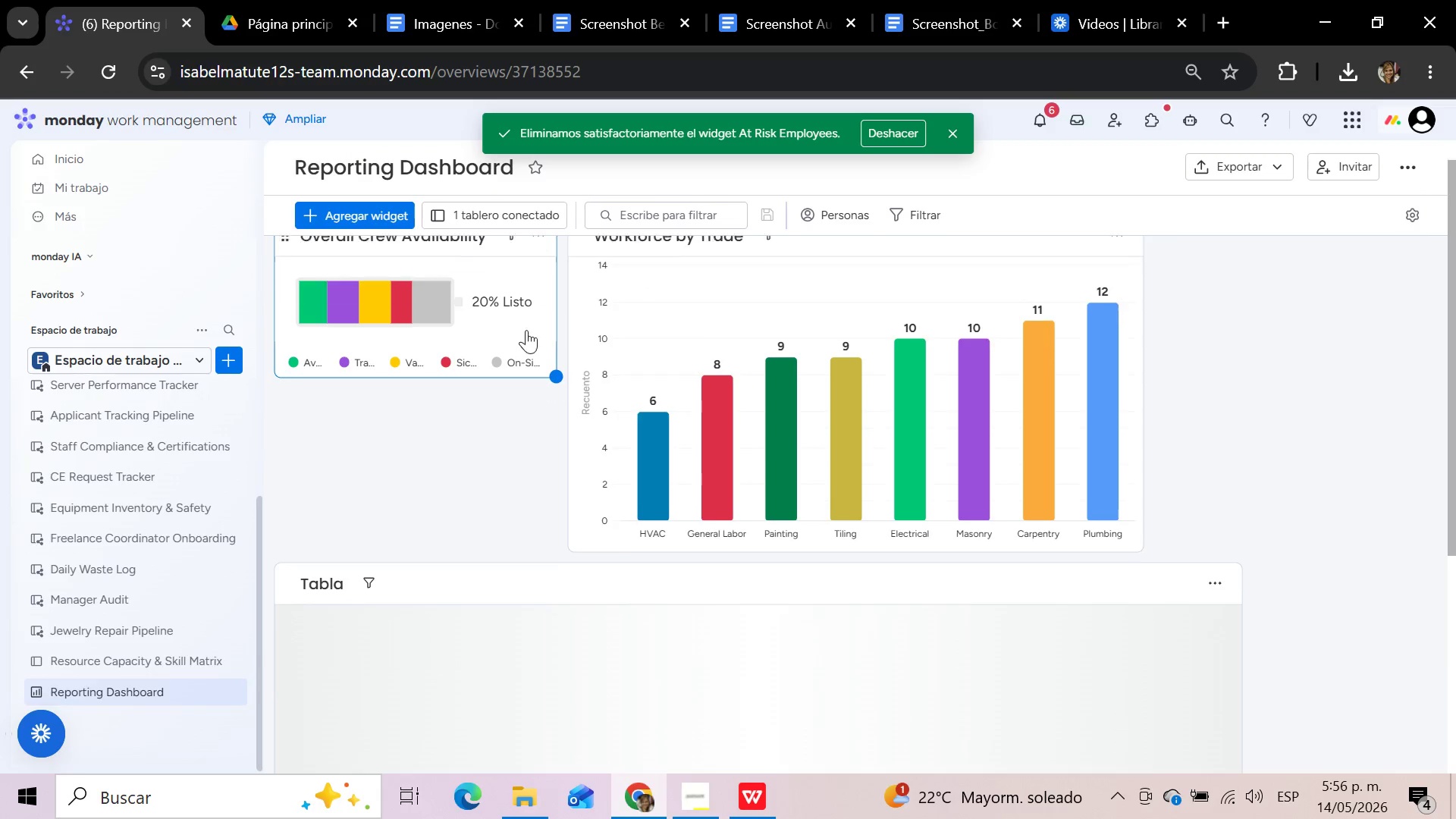 
left_click([1215, 284])
 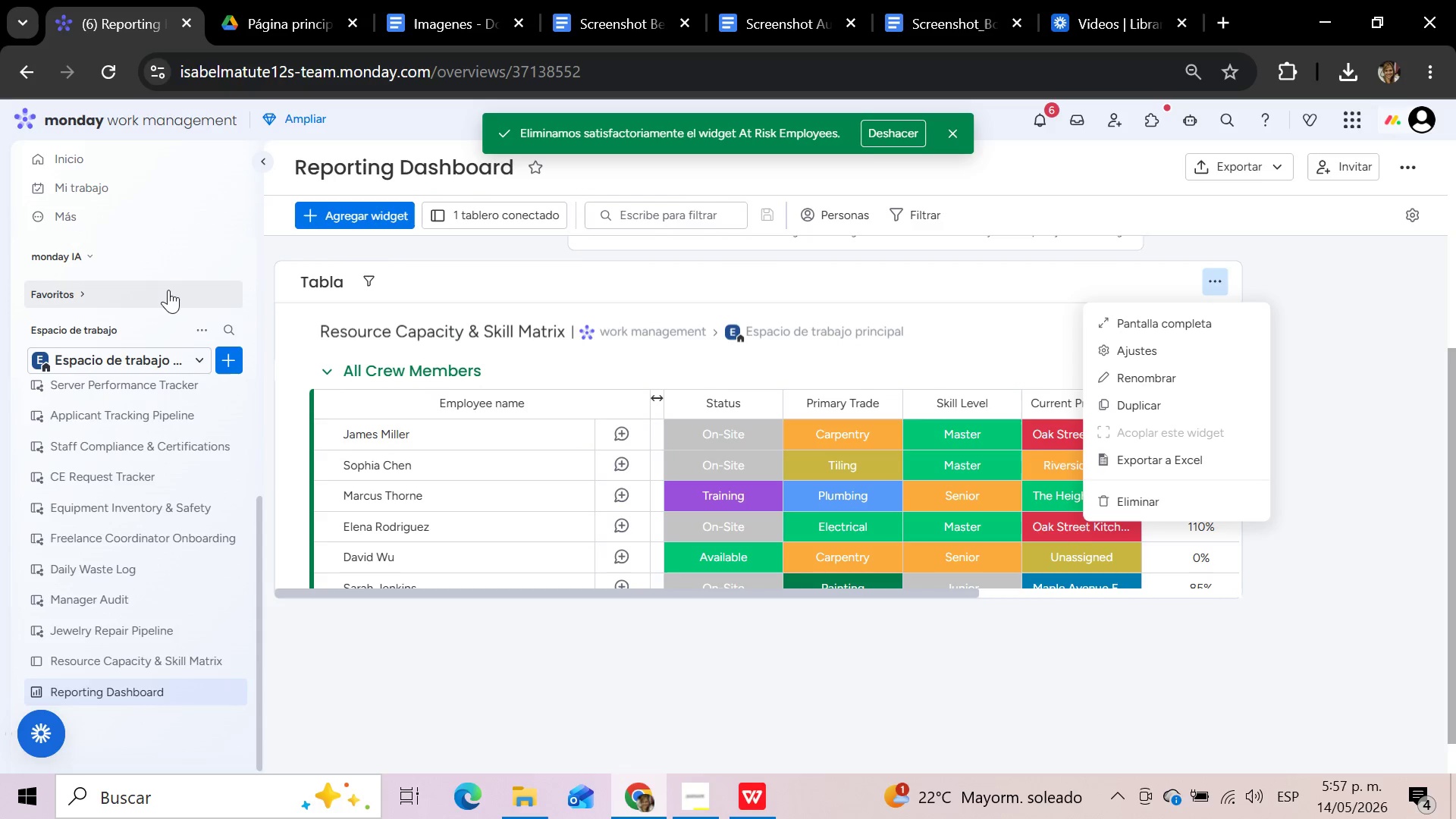 
wait(25.14)
 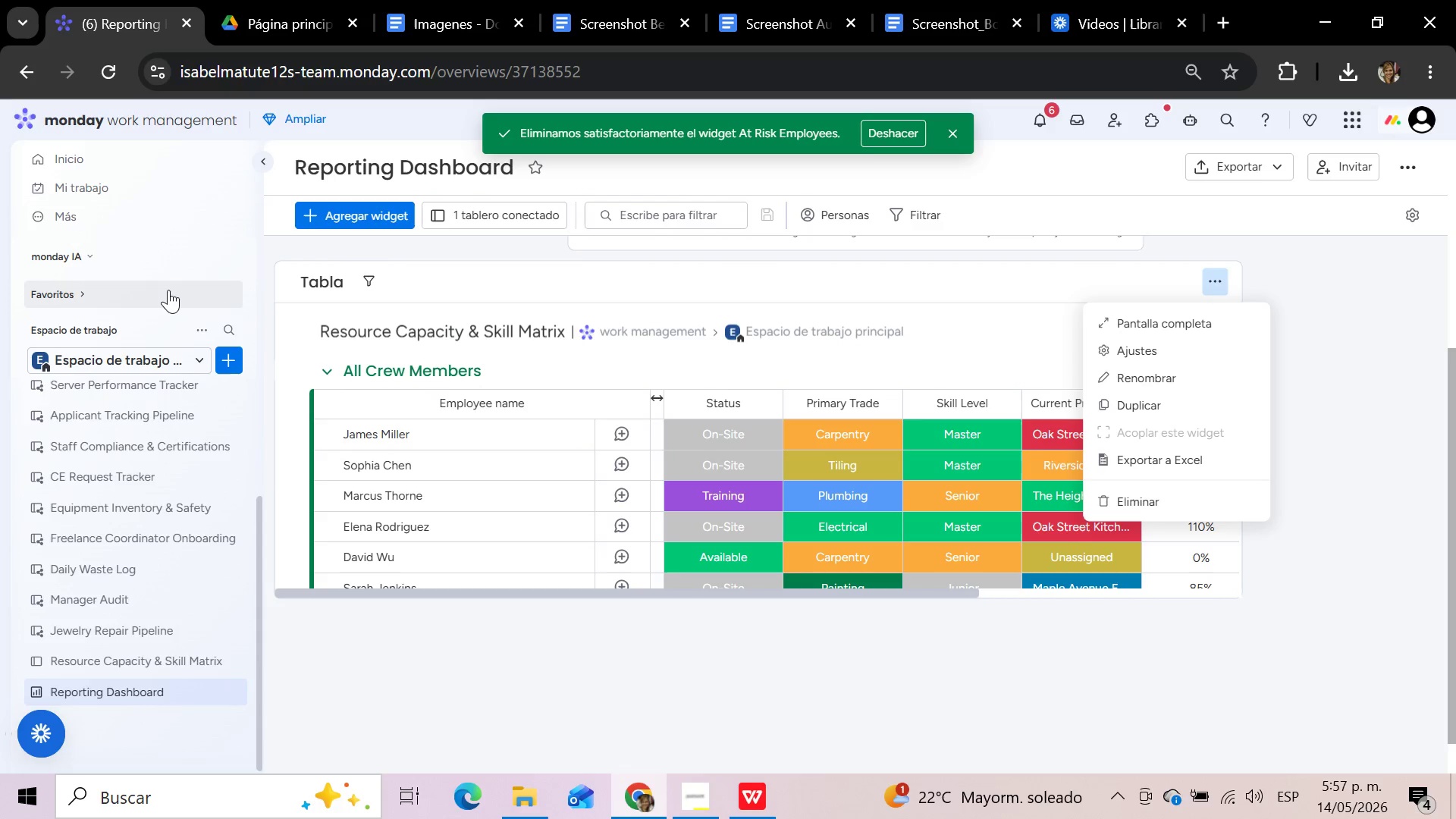 
left_click([344, 284])
 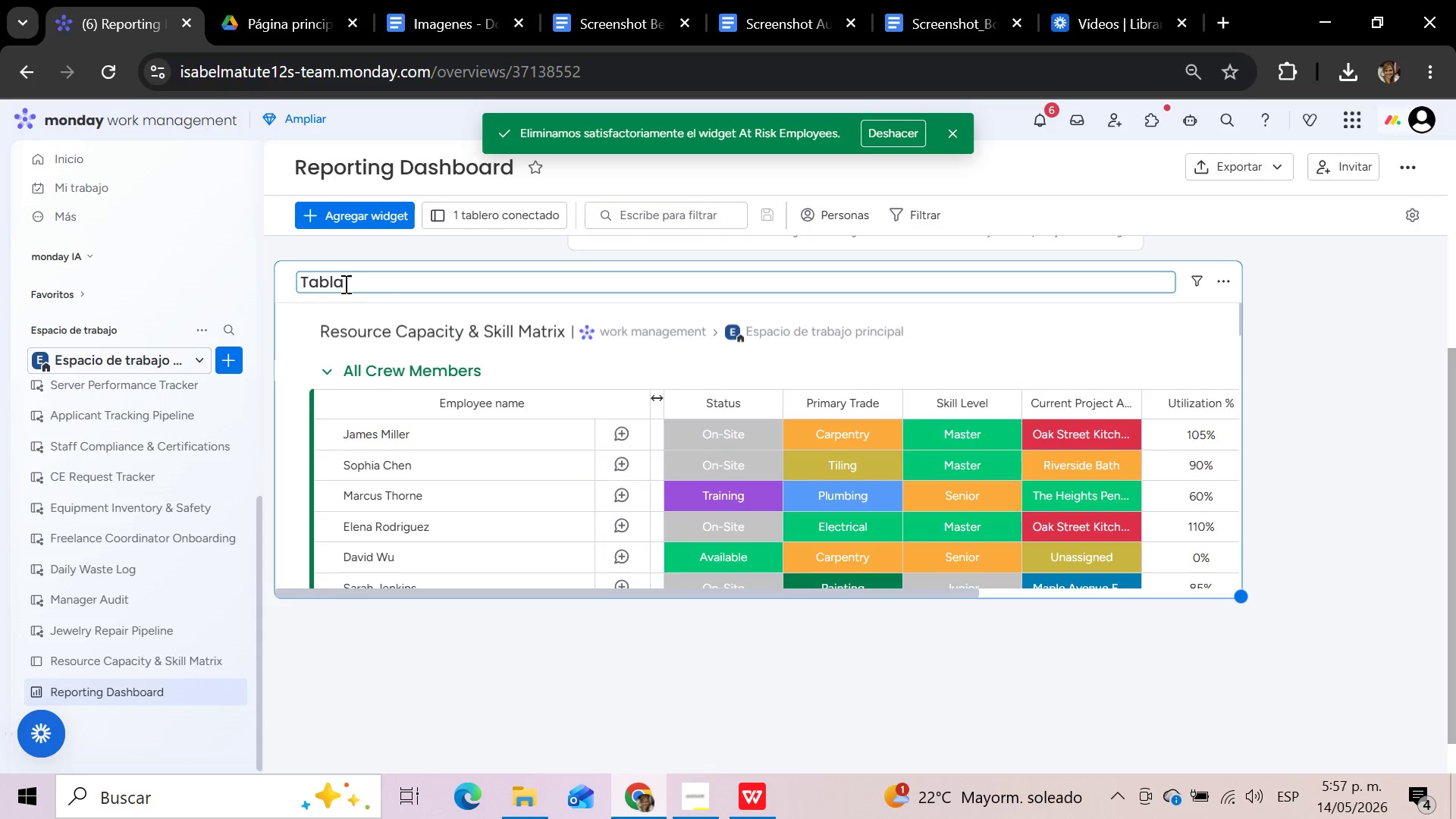 
hold_key(key=Backspace, duration=0.86)
 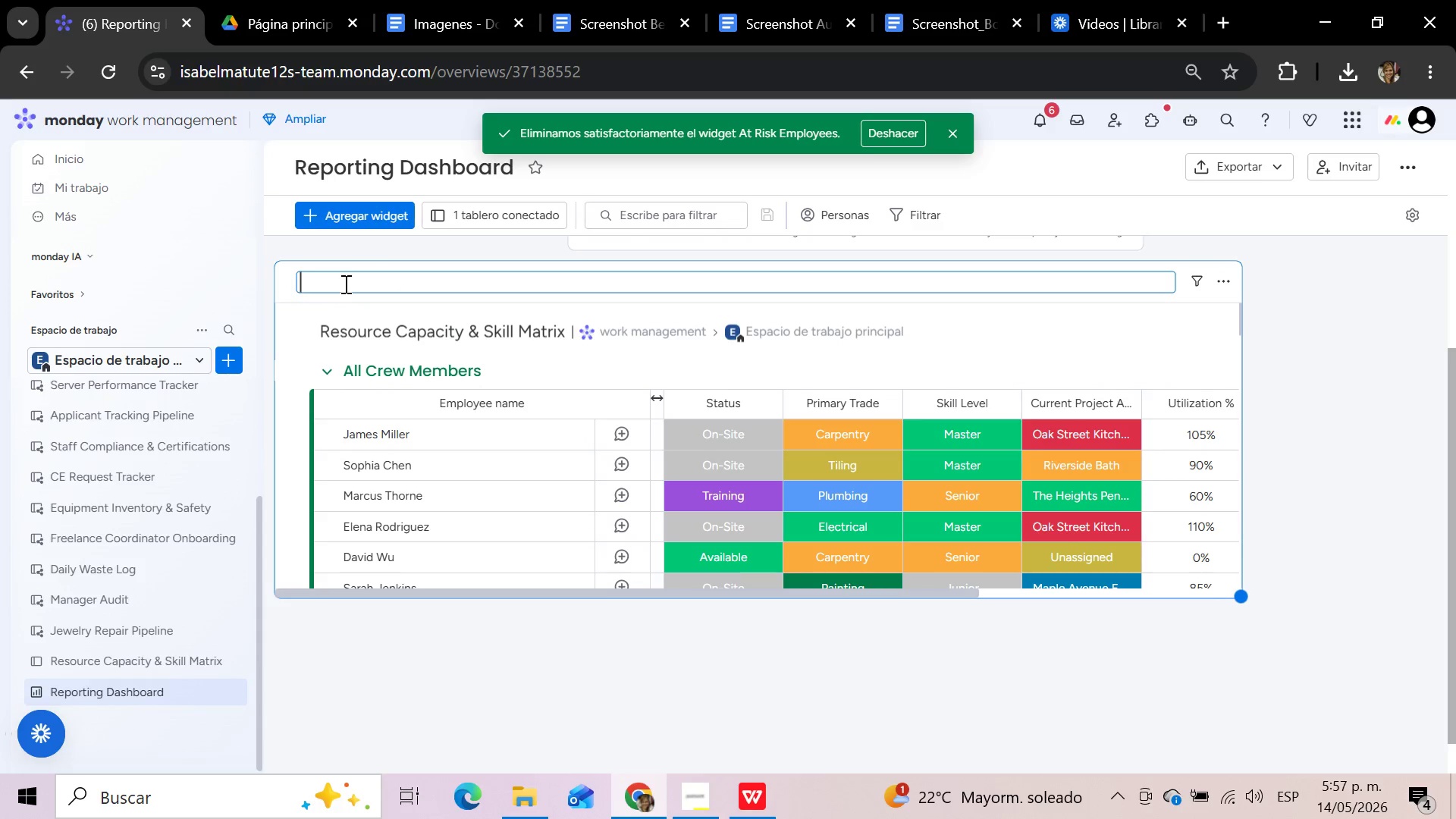 
type(At Risk Employees)
 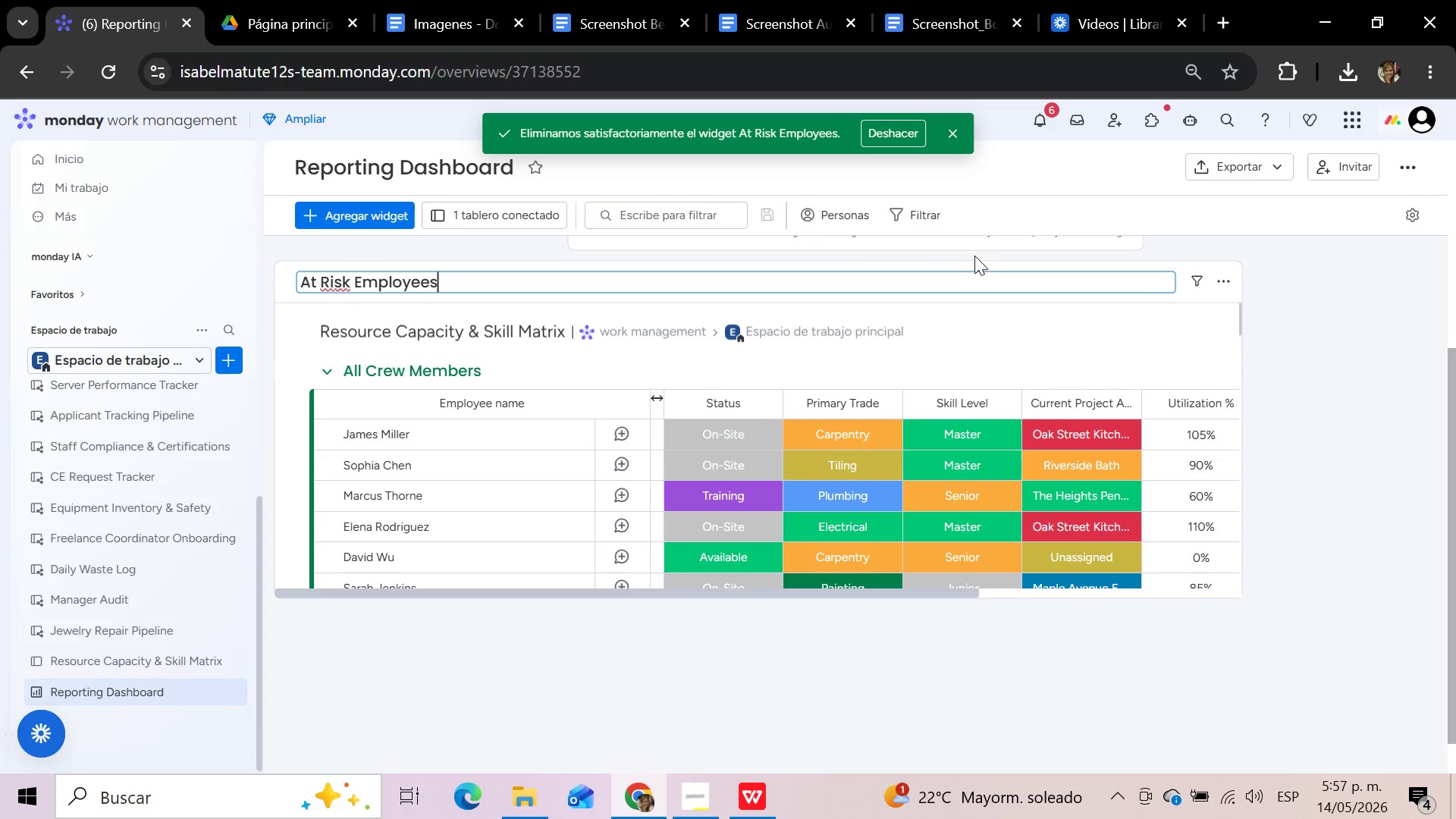 
left_click([1335, 364])
 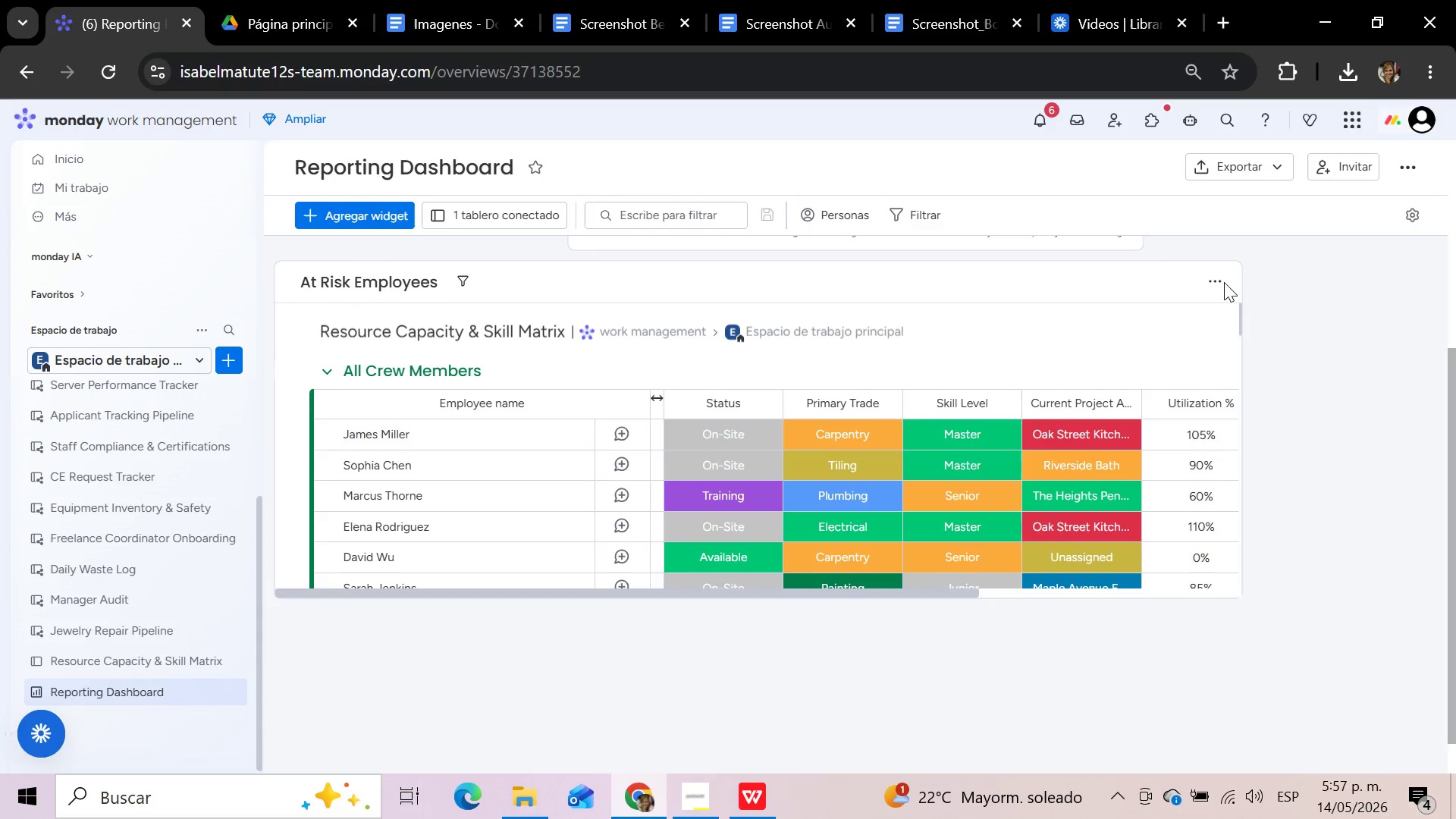 
left_click([1222, 282])
 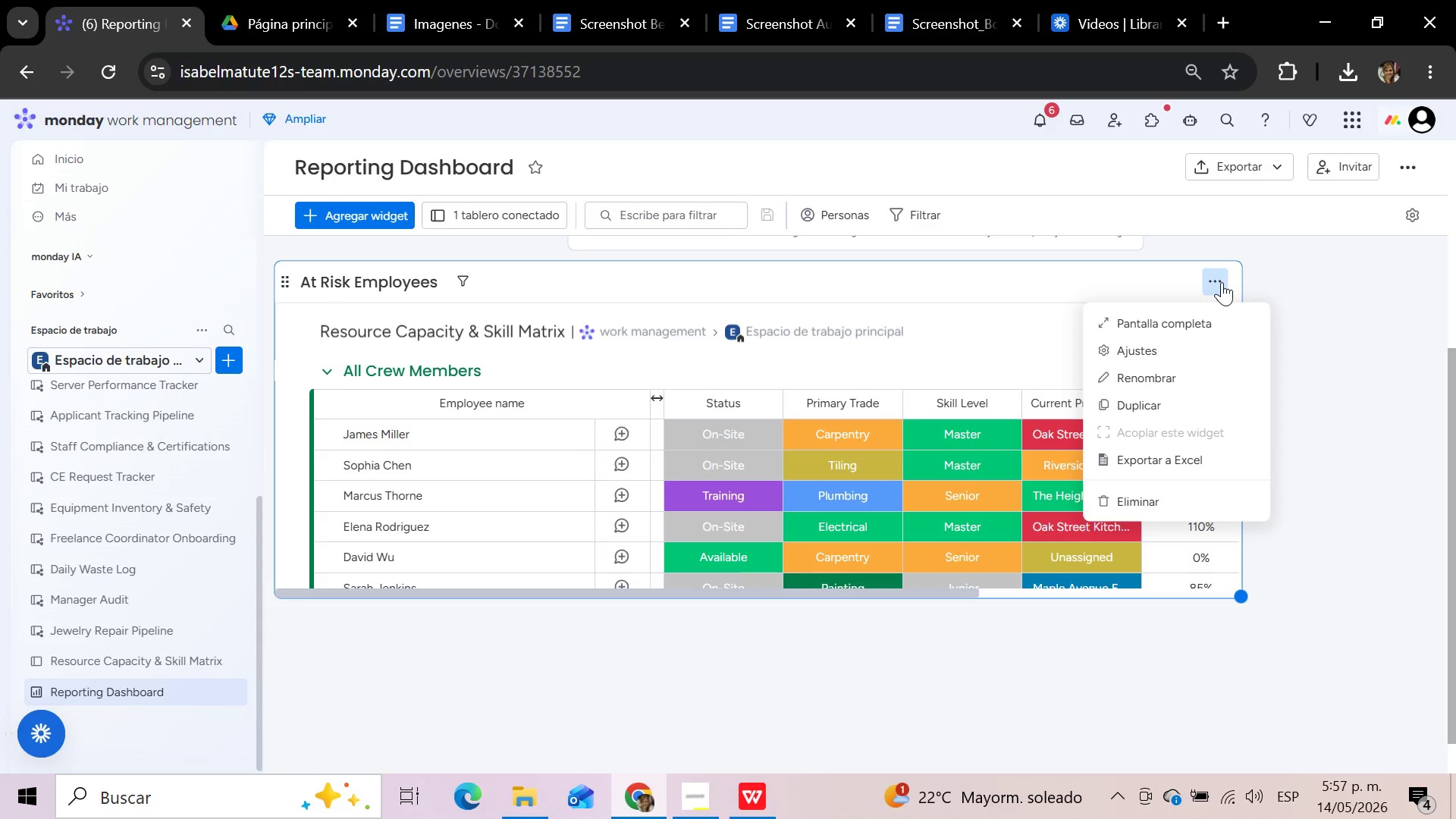 
wait(5.53)
 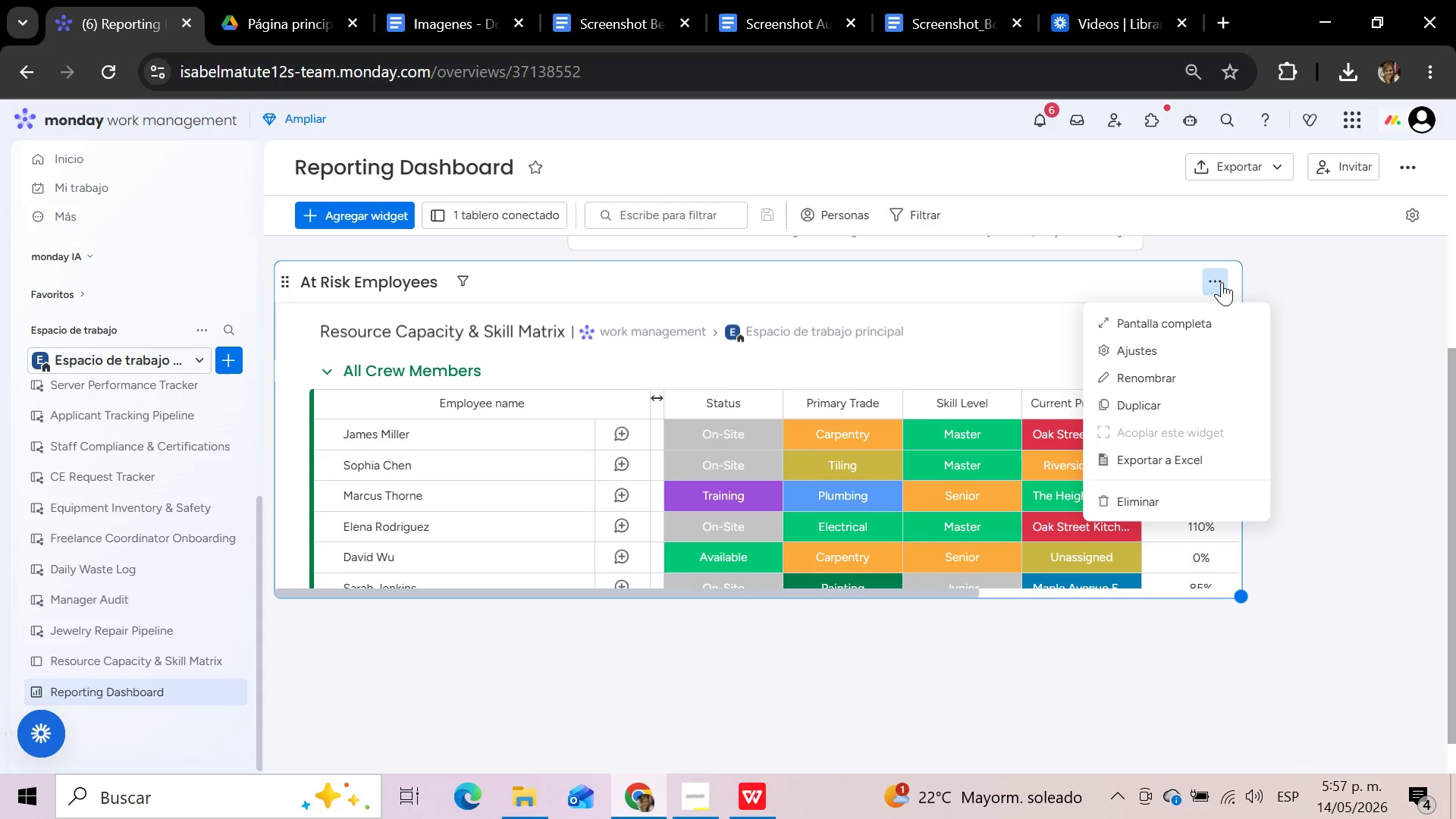 
left_click([1183, 347])
 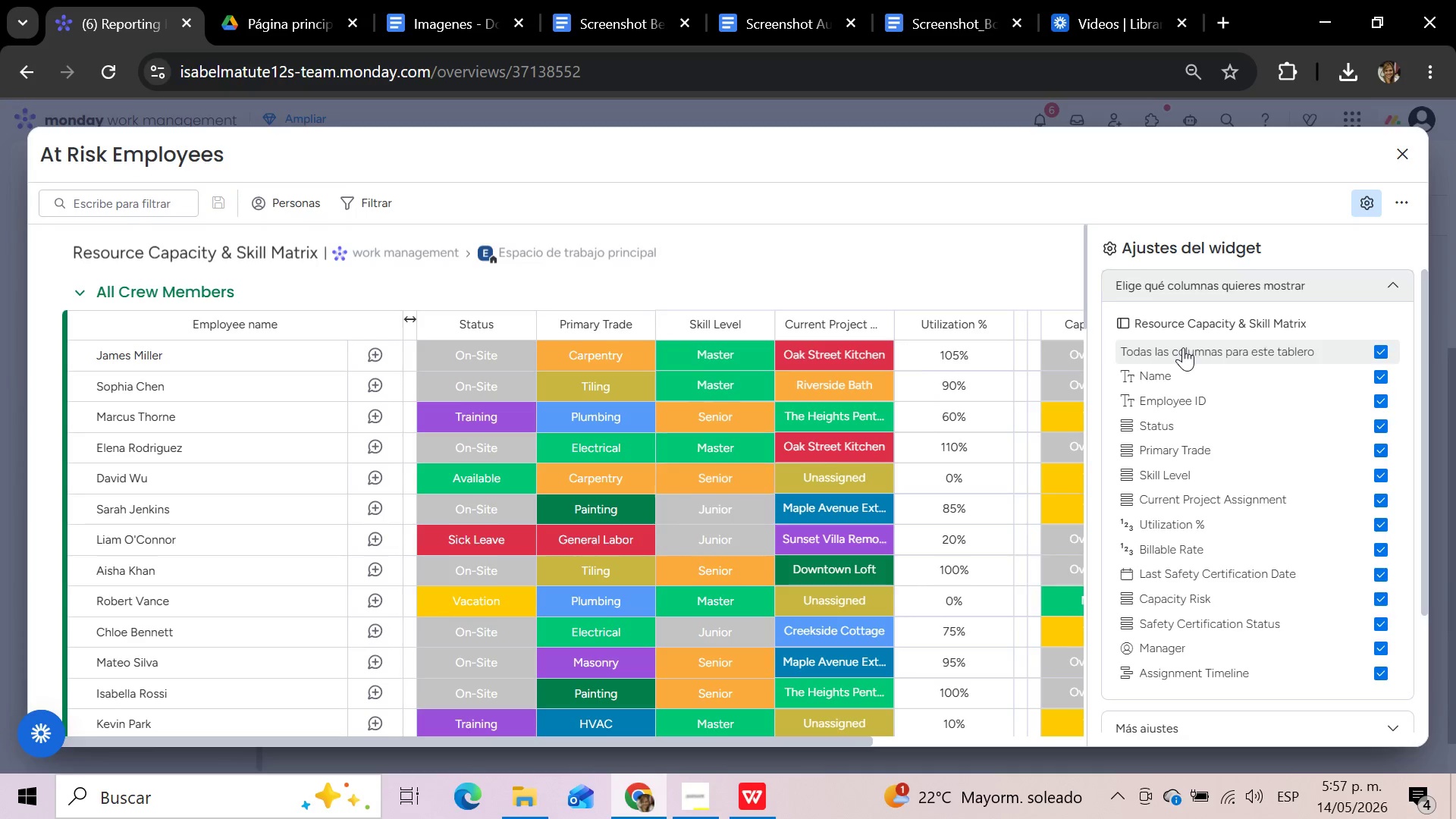 
wait(13.02)
 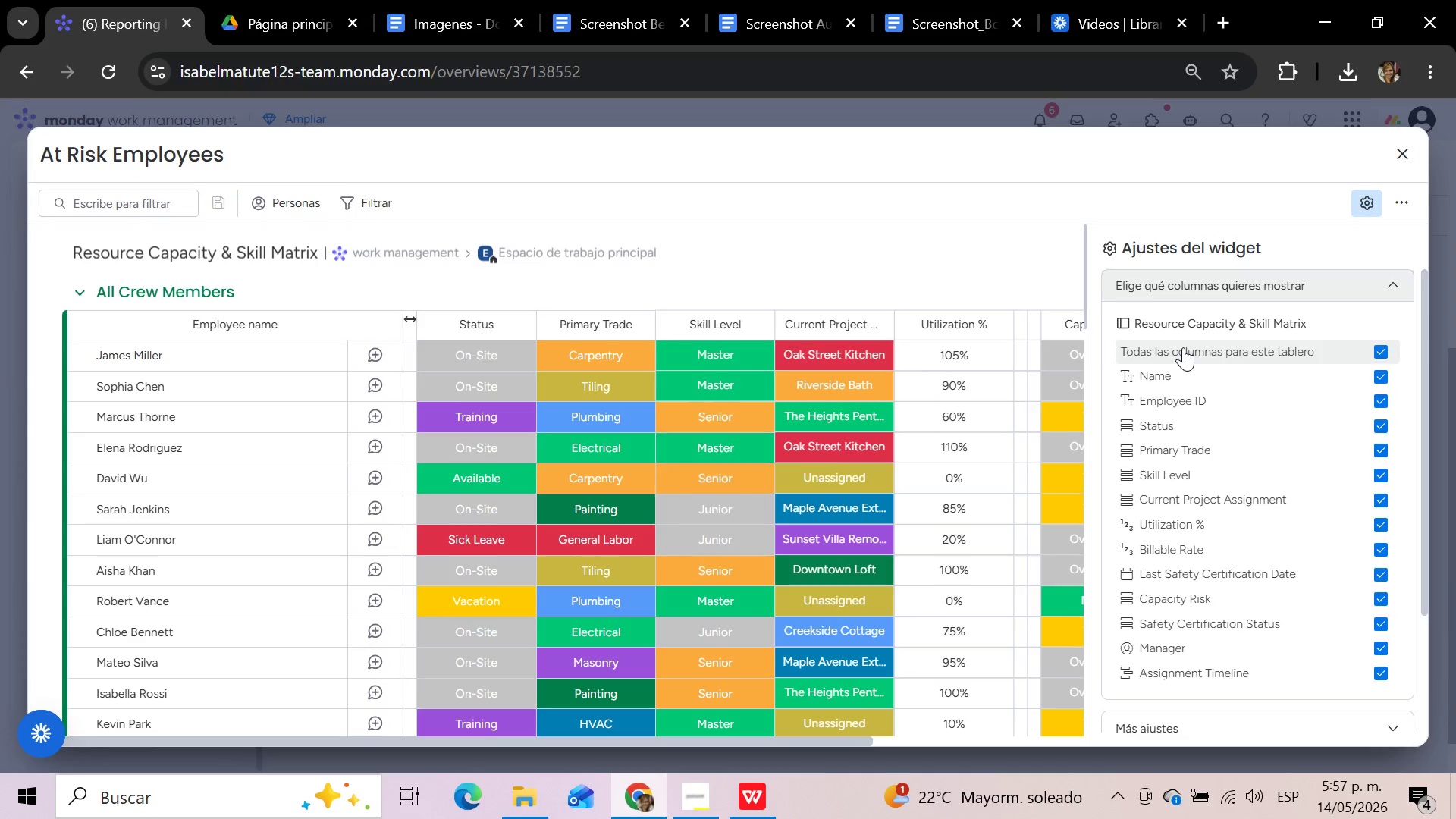 
left_click([1398, 281])
 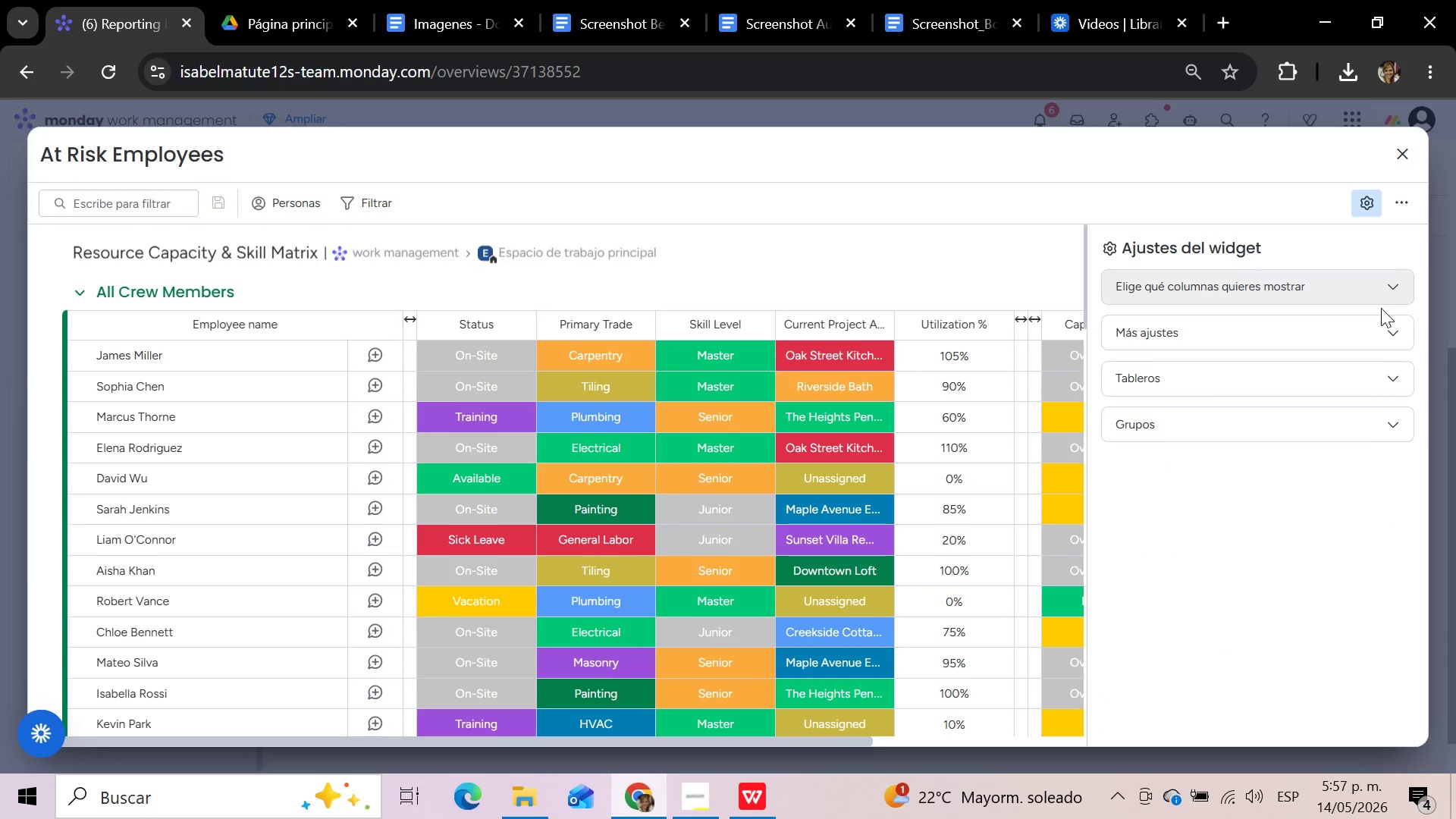 
left_click([1387, 379])
 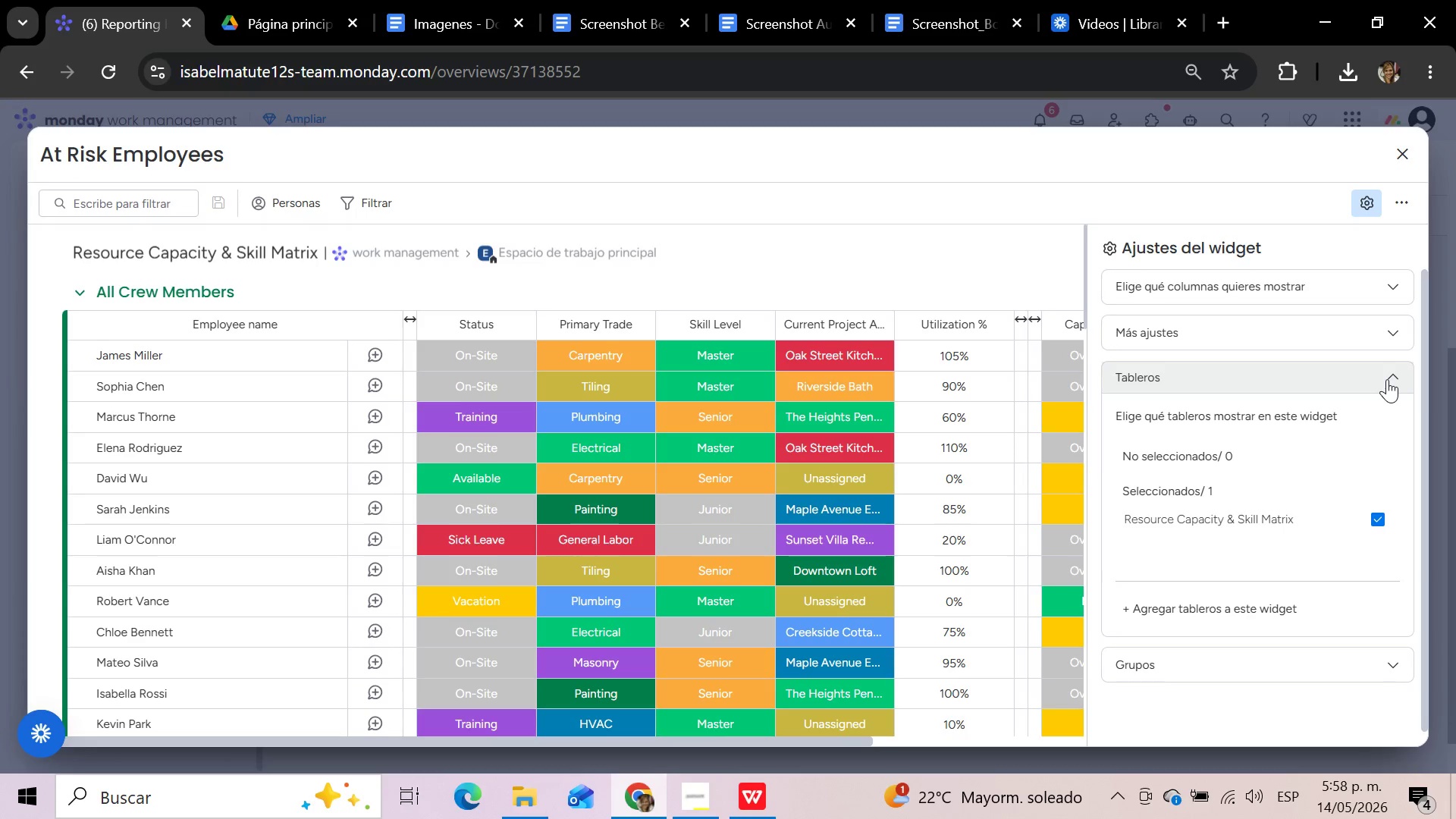 
wait(5.62)
 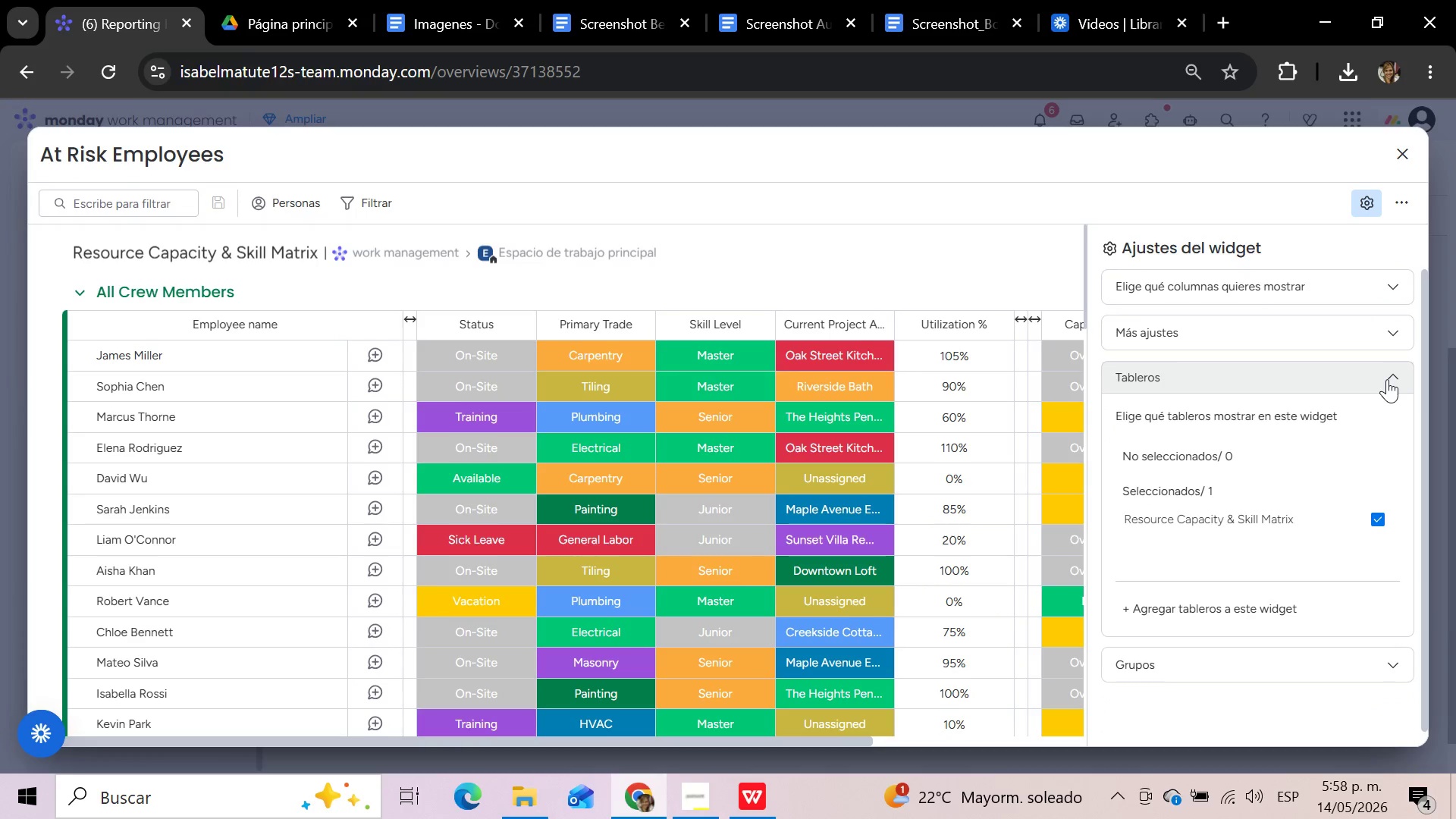 
left_click([1387, 379])
 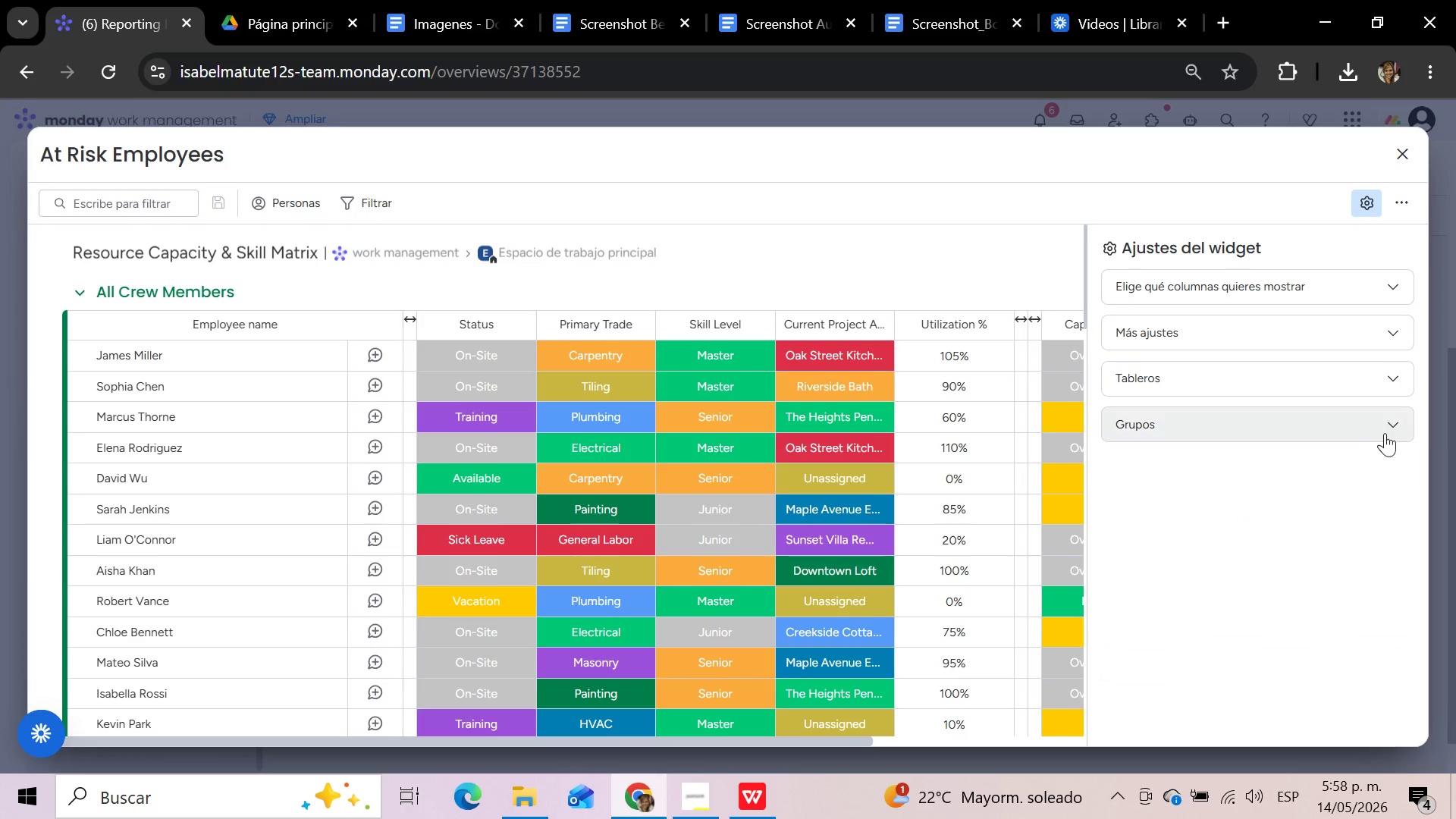 
left_click([1390, 437])
 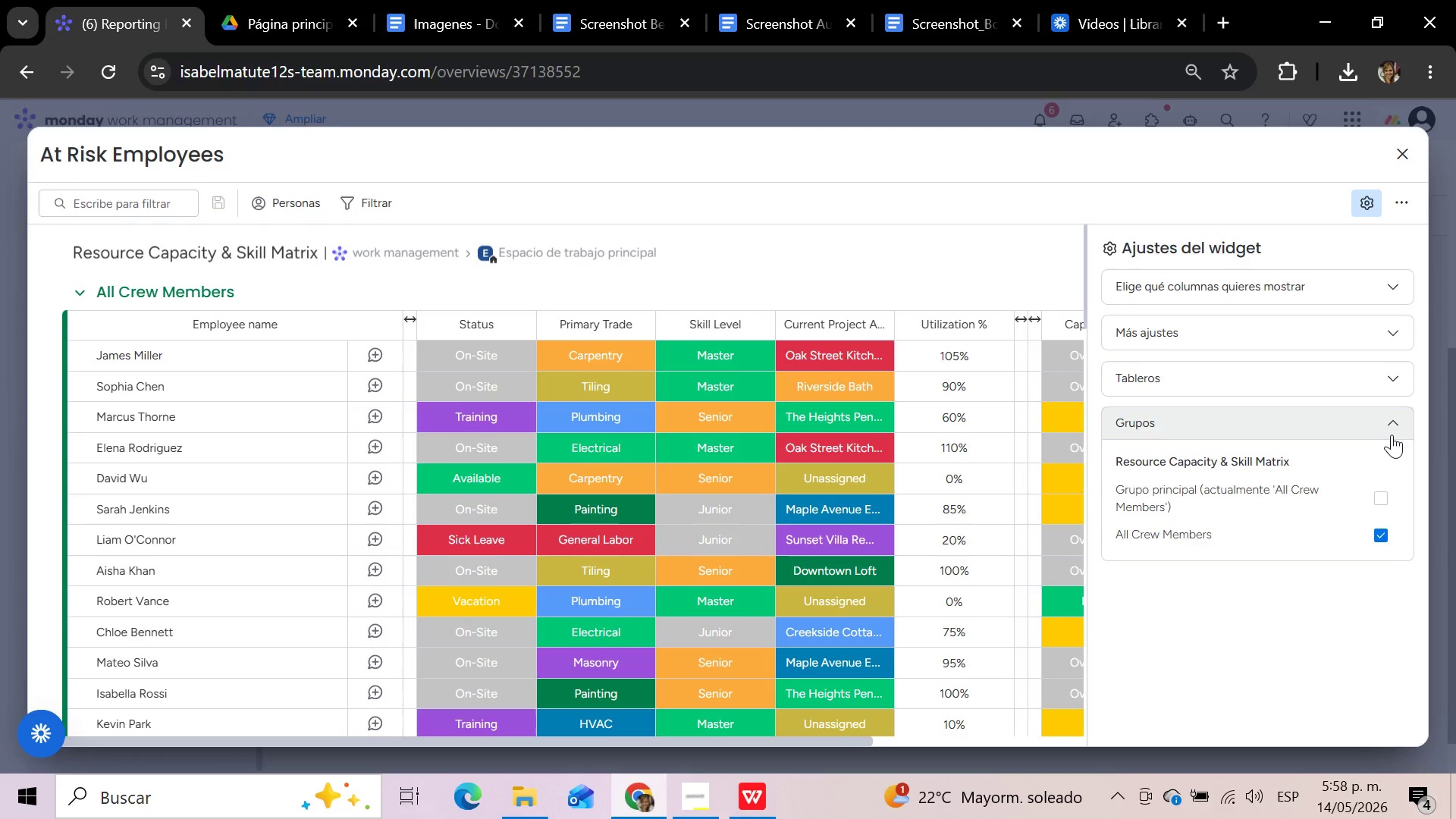 
left_click([1392, 435])
 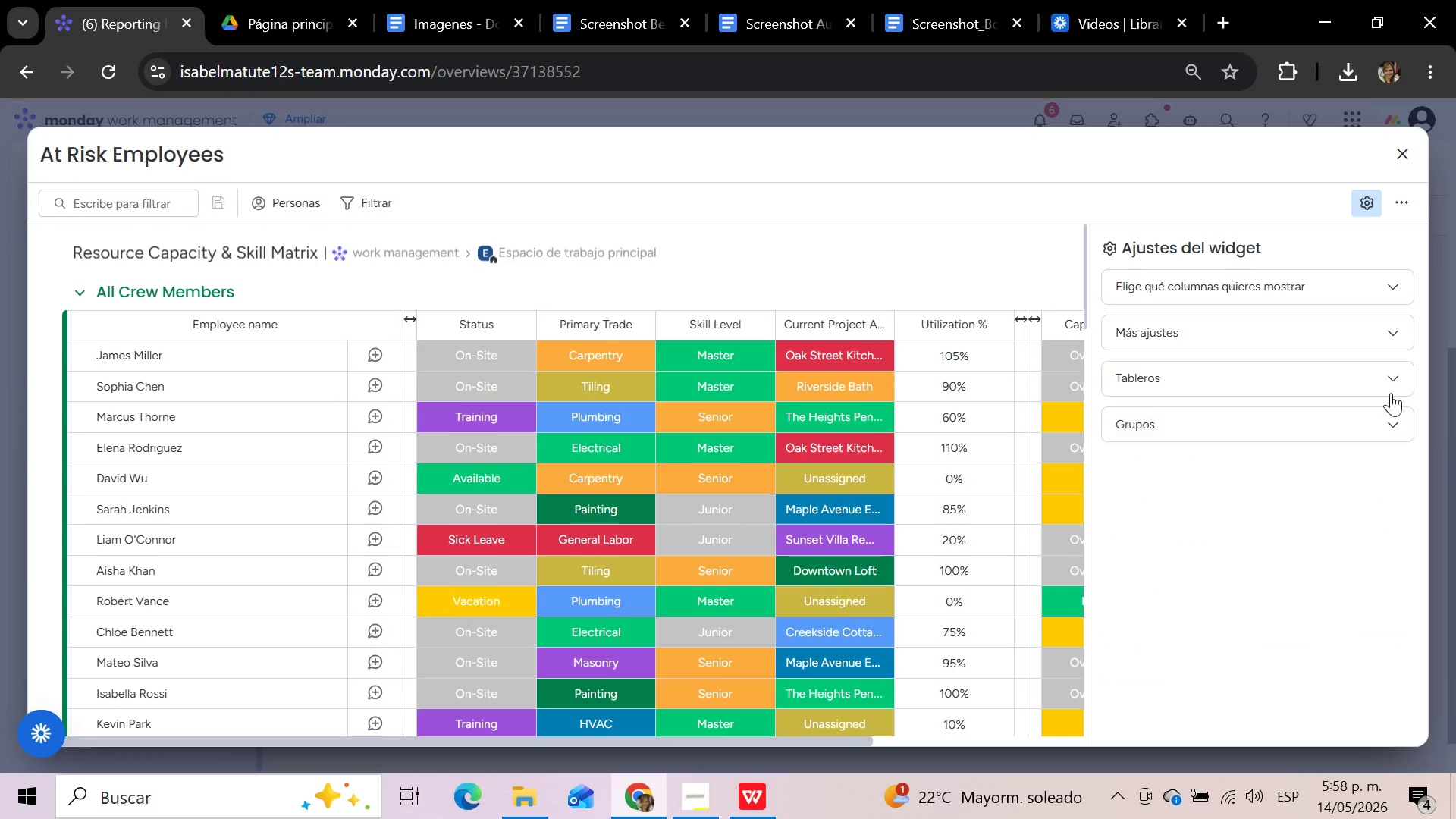 
left_click([1389, 376])
 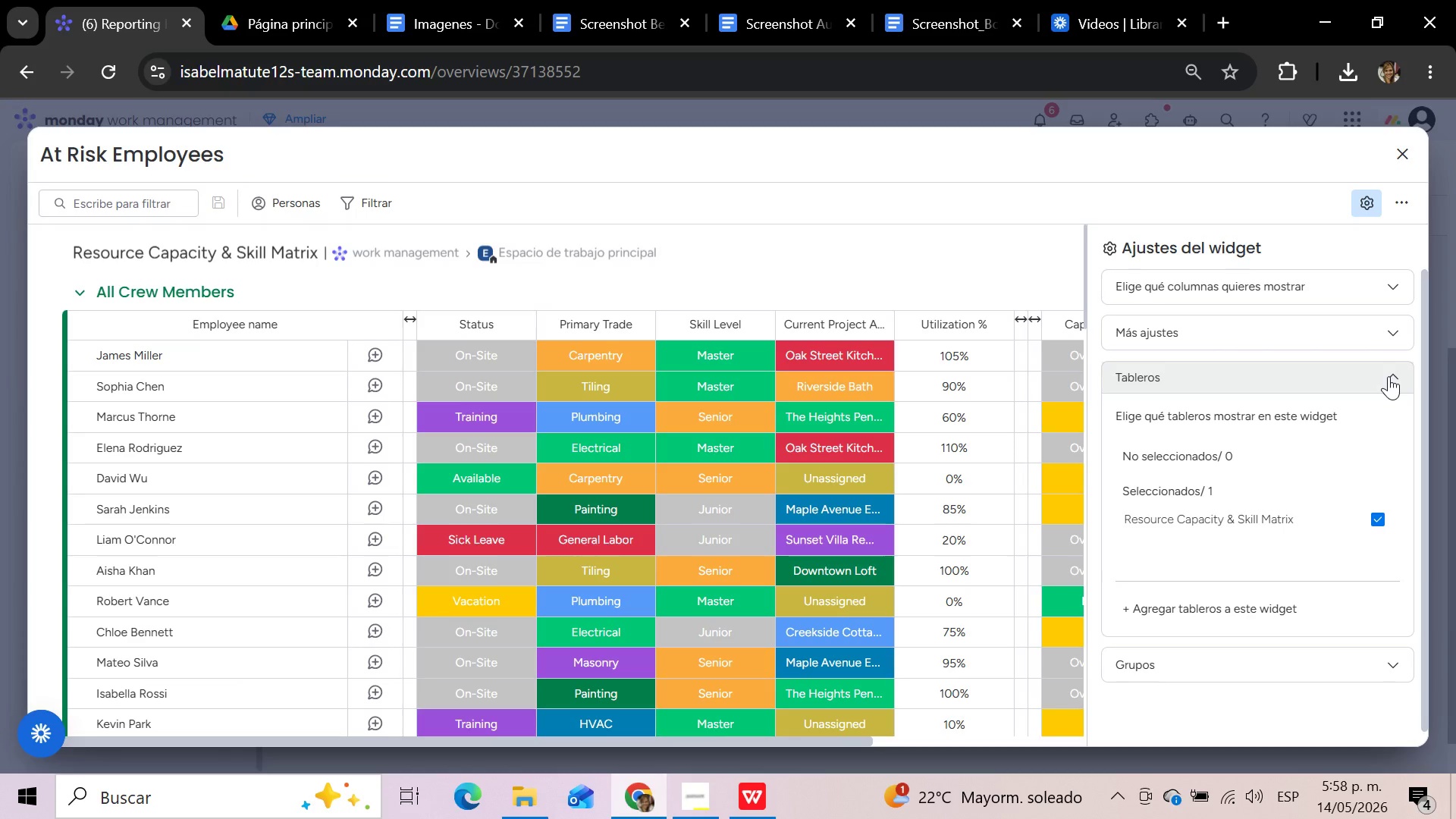 
left_click([1389, 376])
 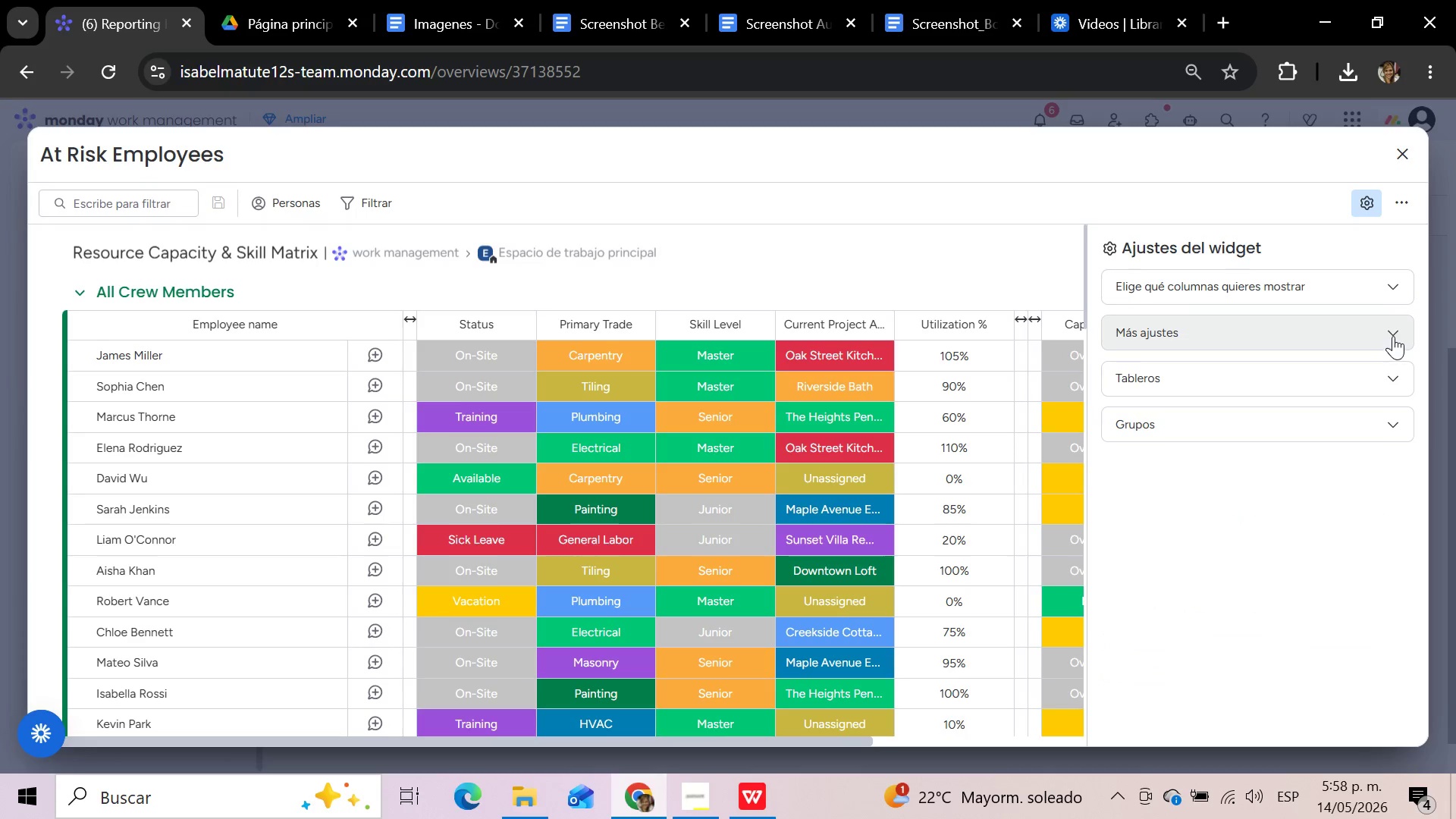 
left_click([1393, 335])
 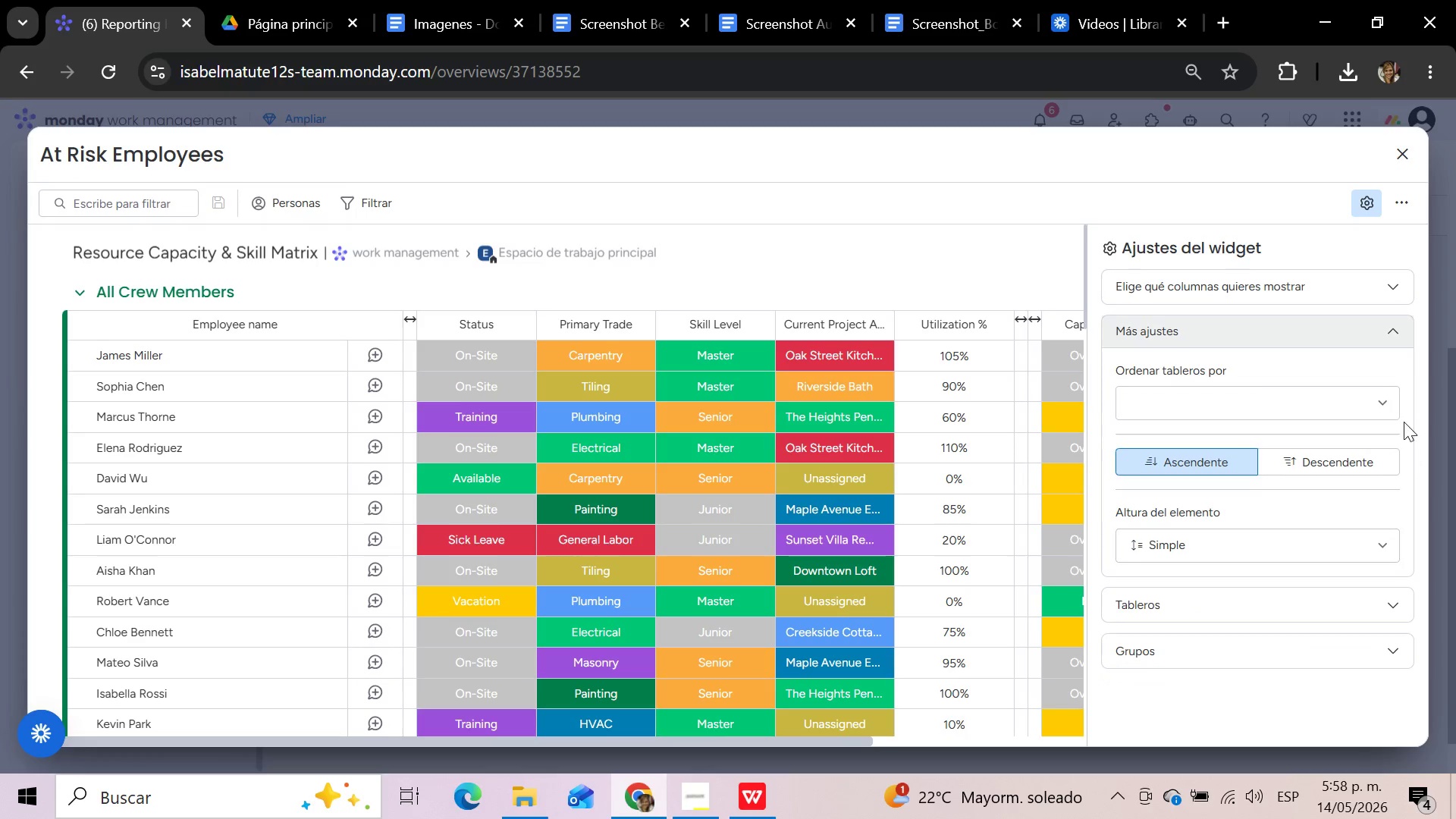 
wait(6.38)
 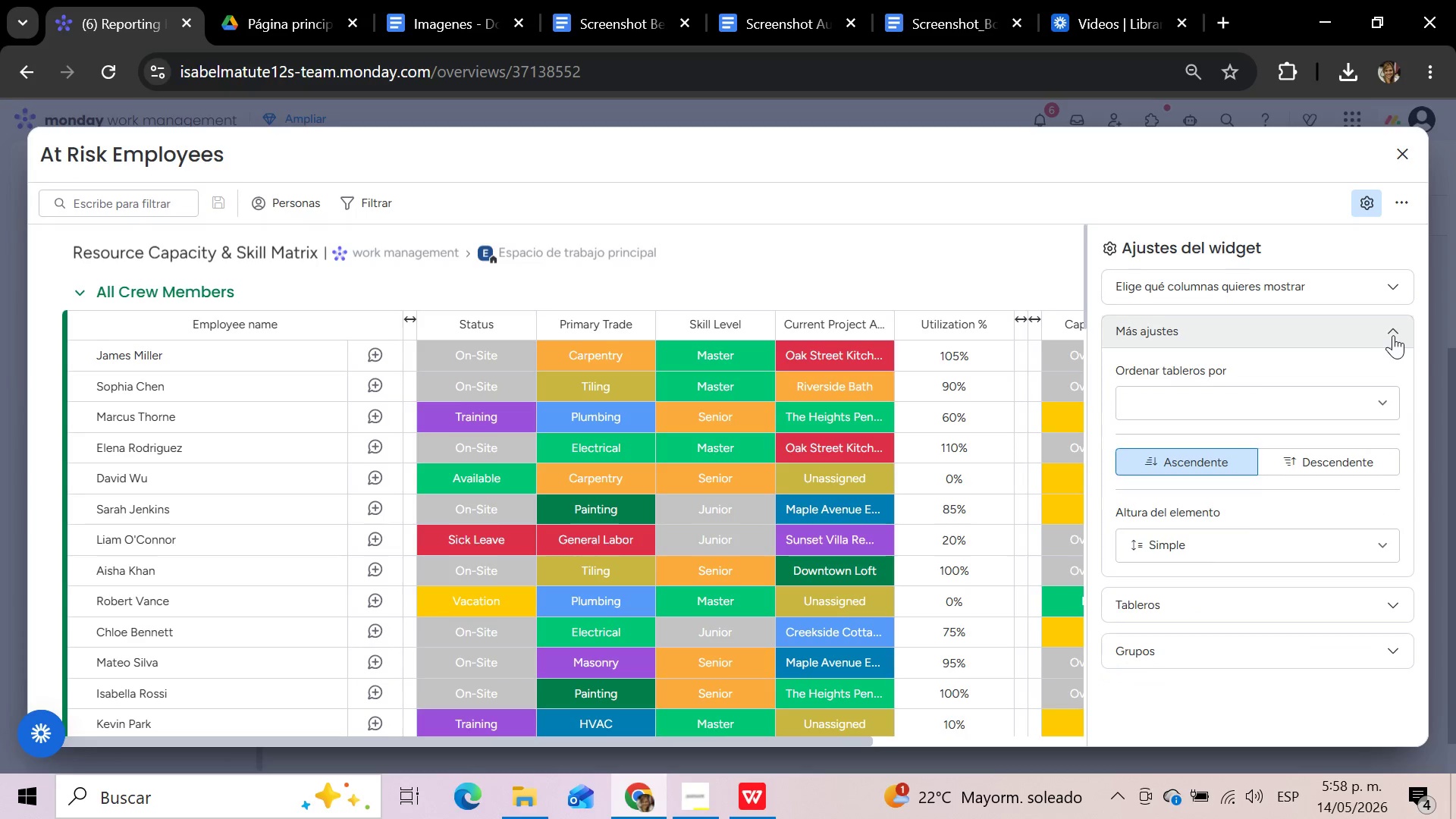 
left_click([1392, 331])
 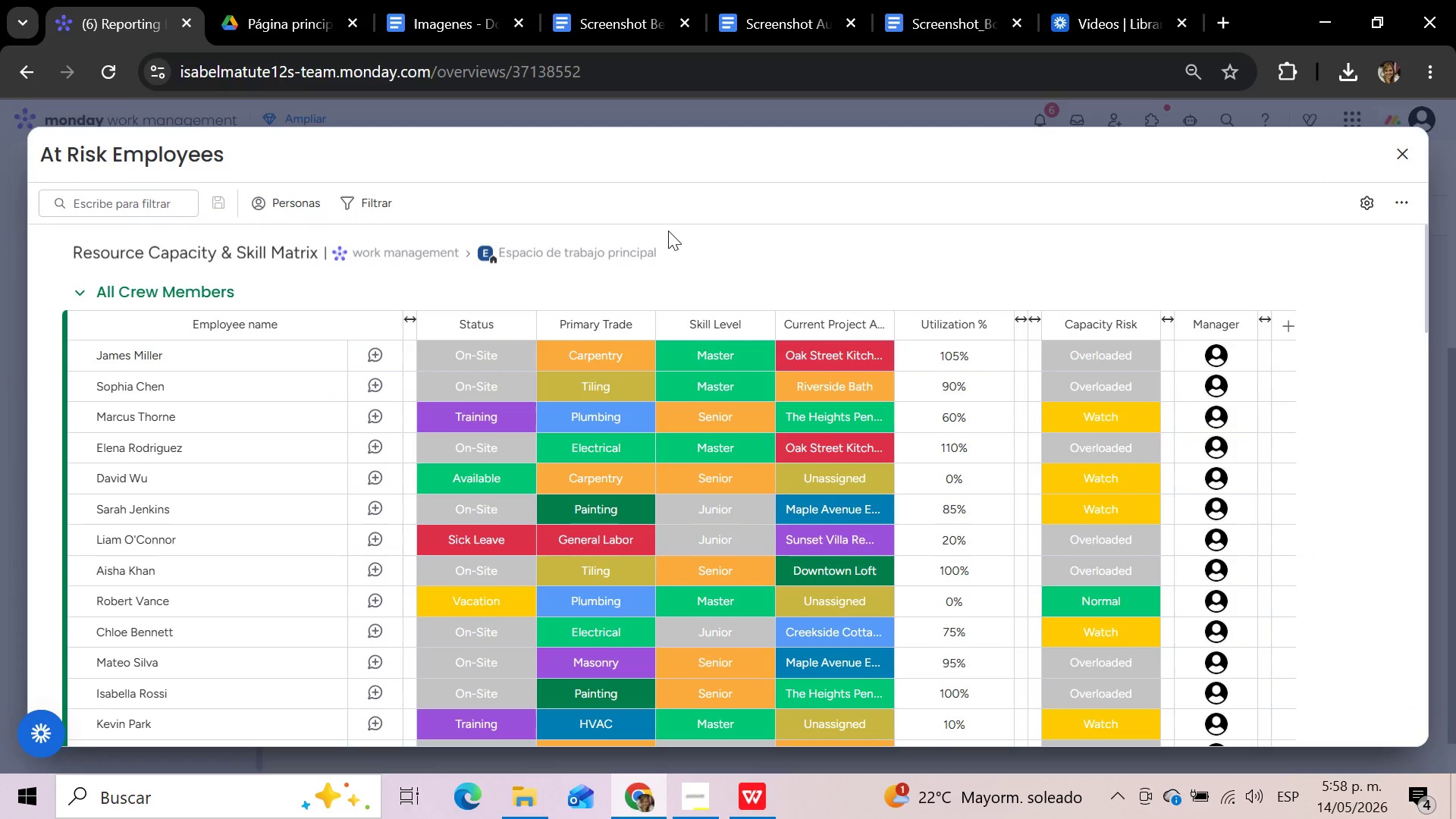 
wait(16.75)
 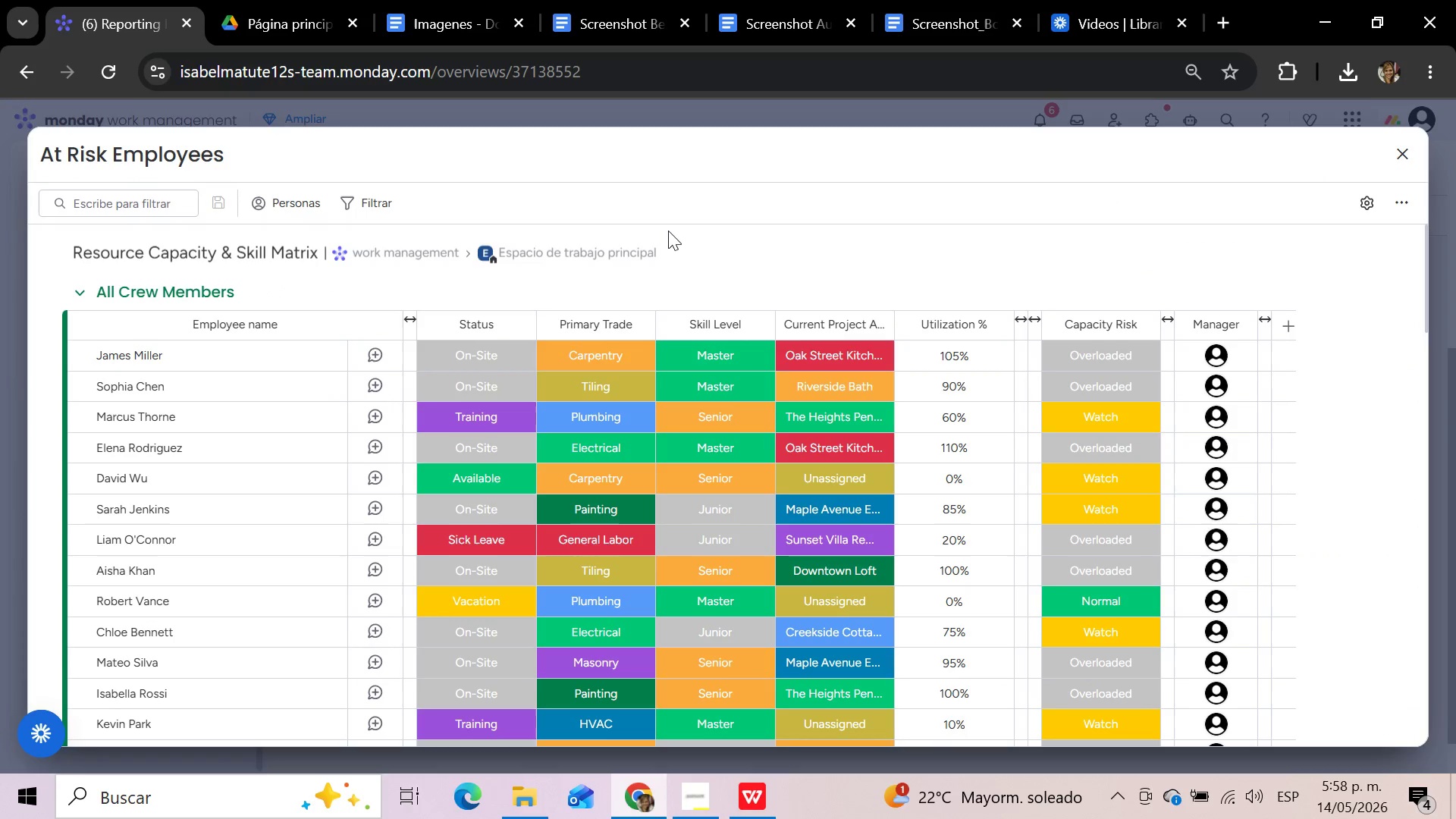 
left_click([362, 194])
 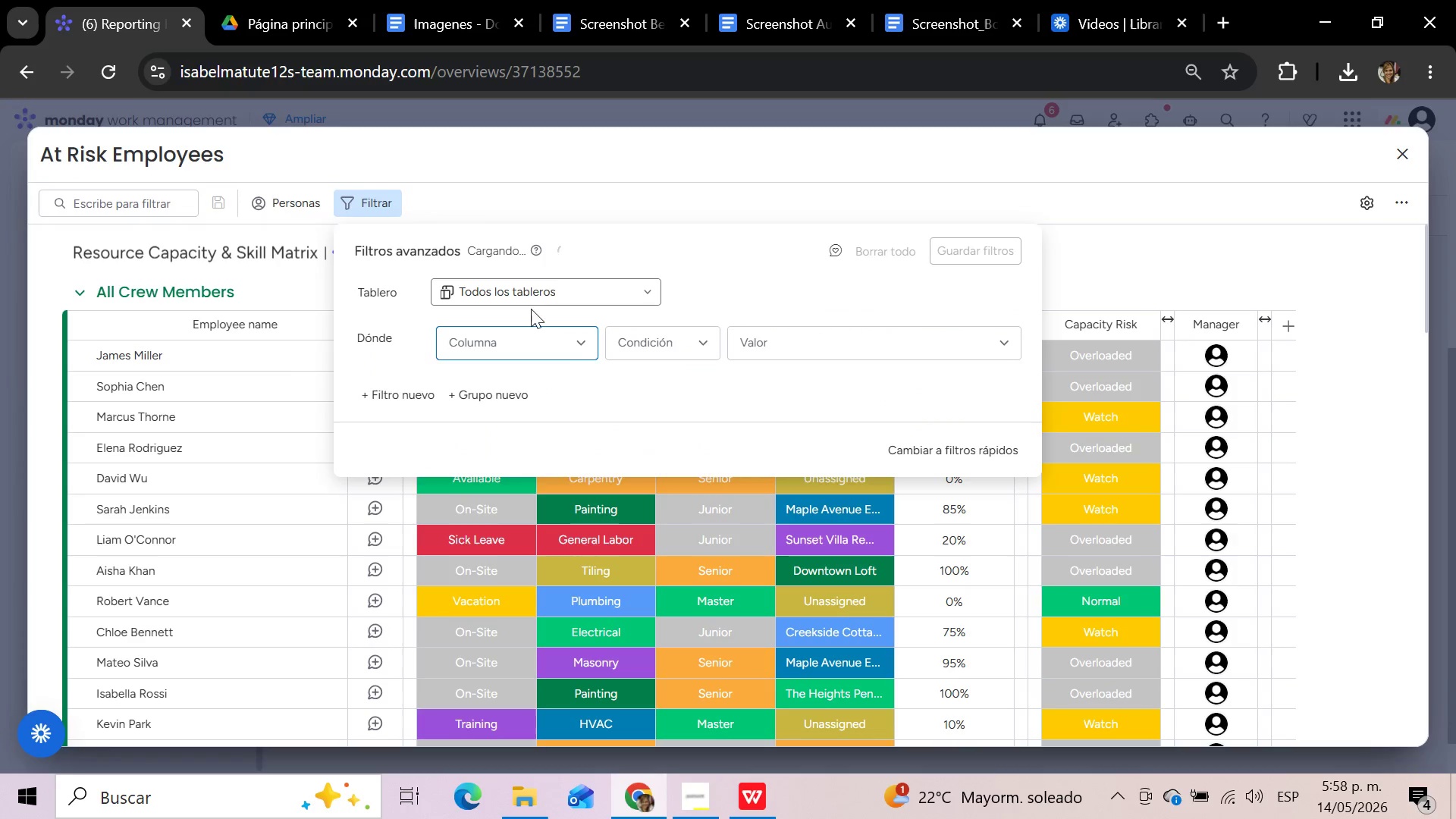 
left_click([582, 343])
 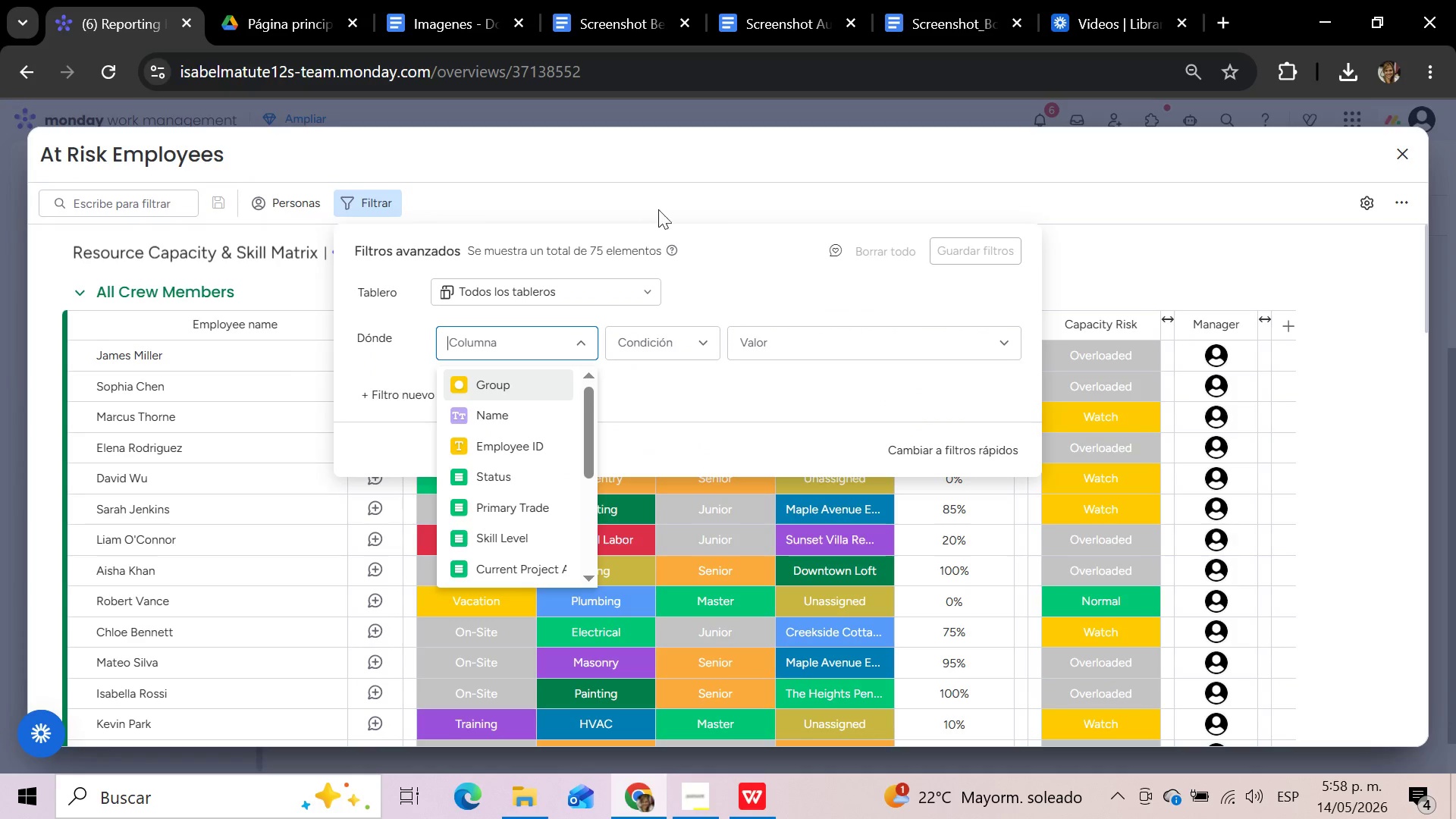 
left_click([667, 162])
 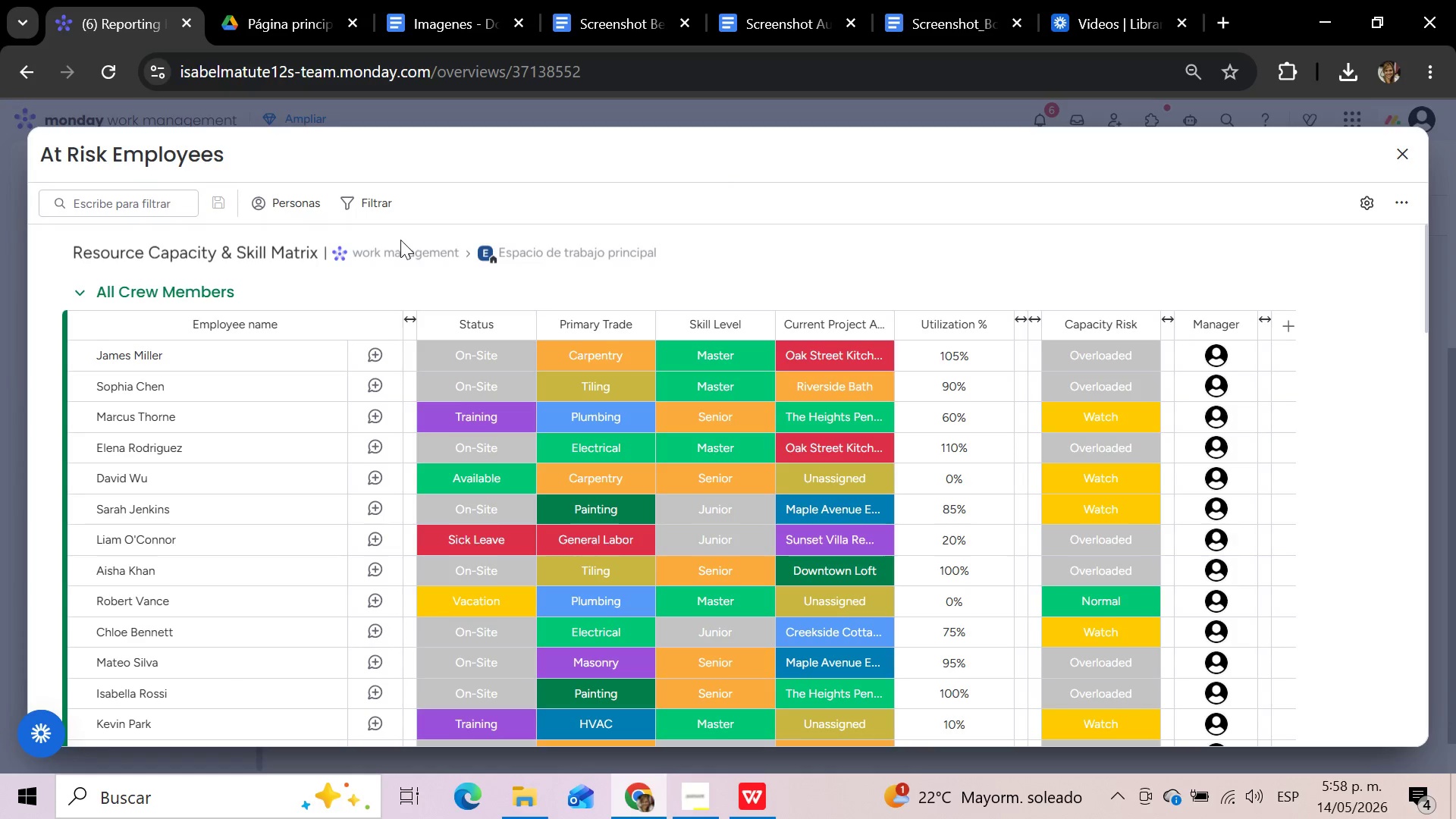 
left_click([379, 202])
 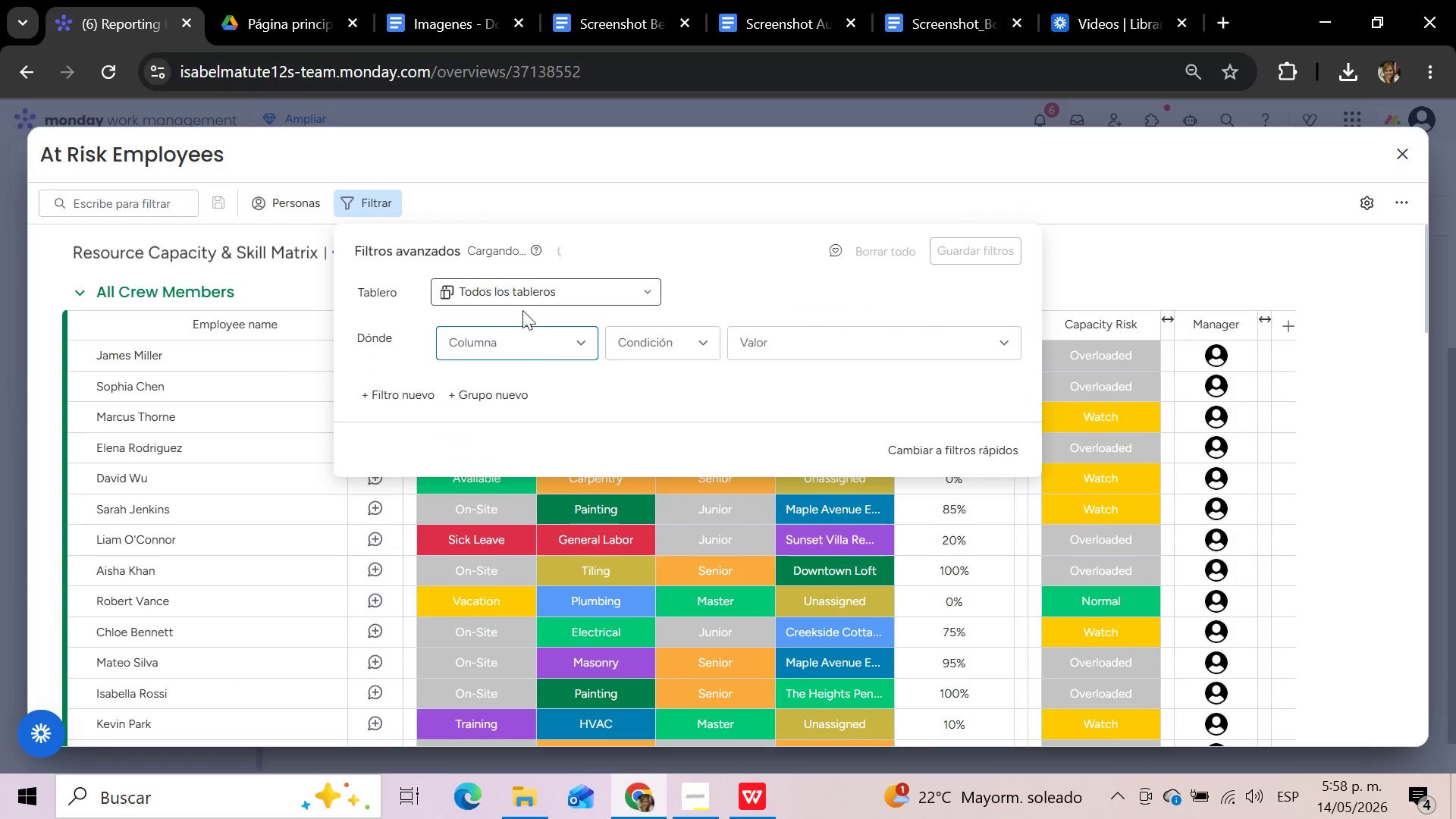 
left_click([587, 337])
 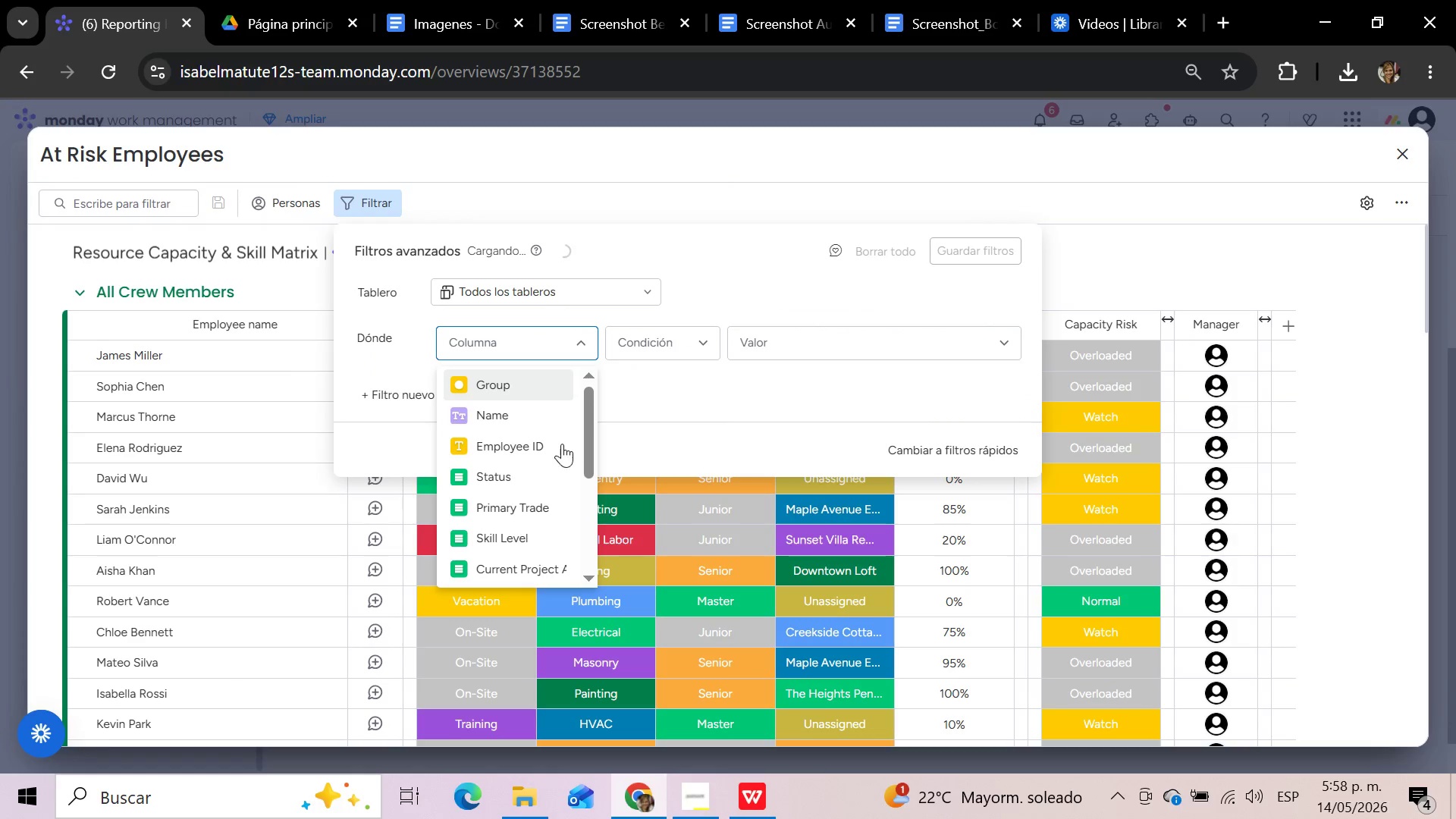 
scroll: coordinate [527, 486], scroll_direction: down, amount: 4.0
 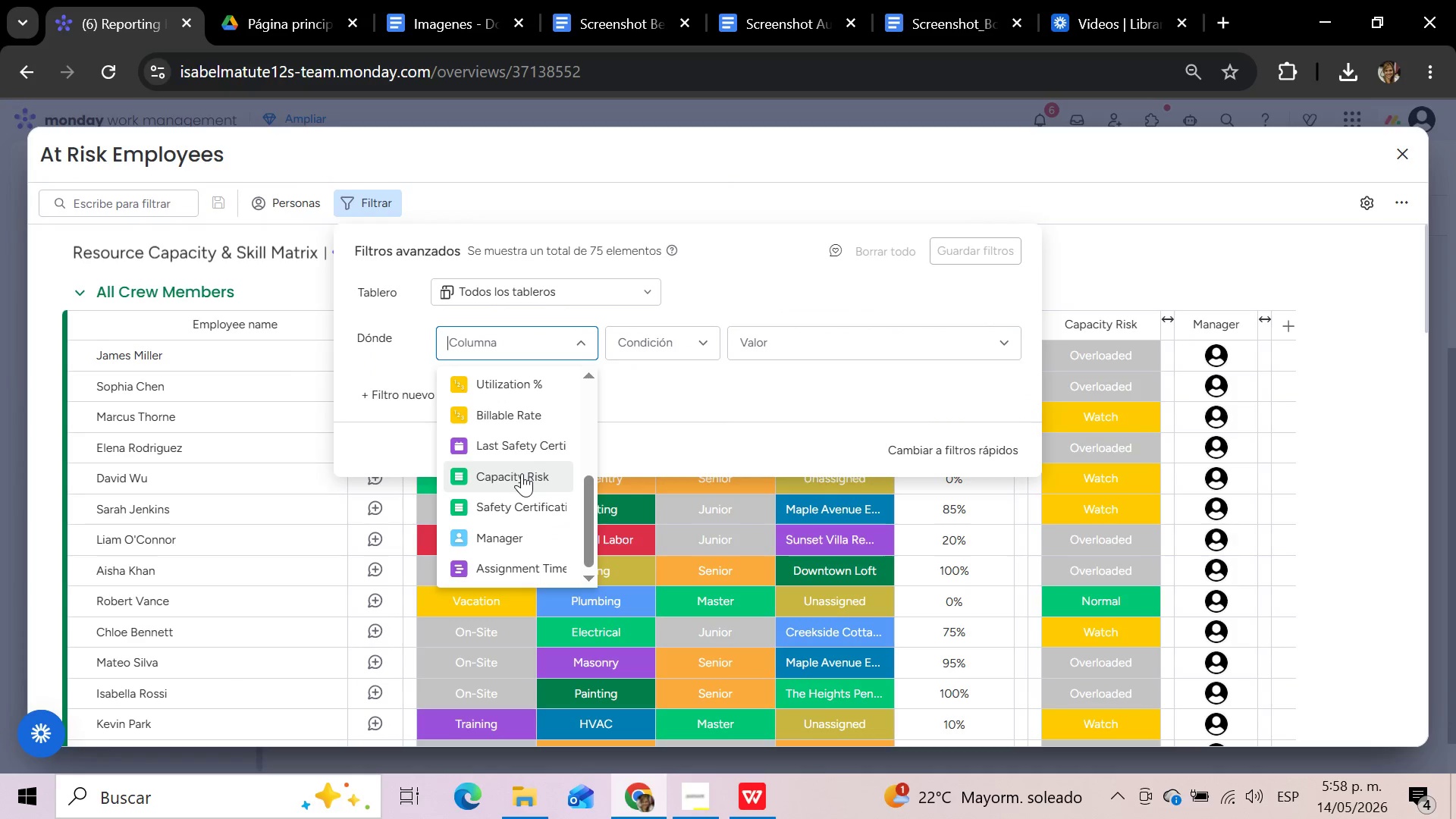 
left_click([522, 473])
 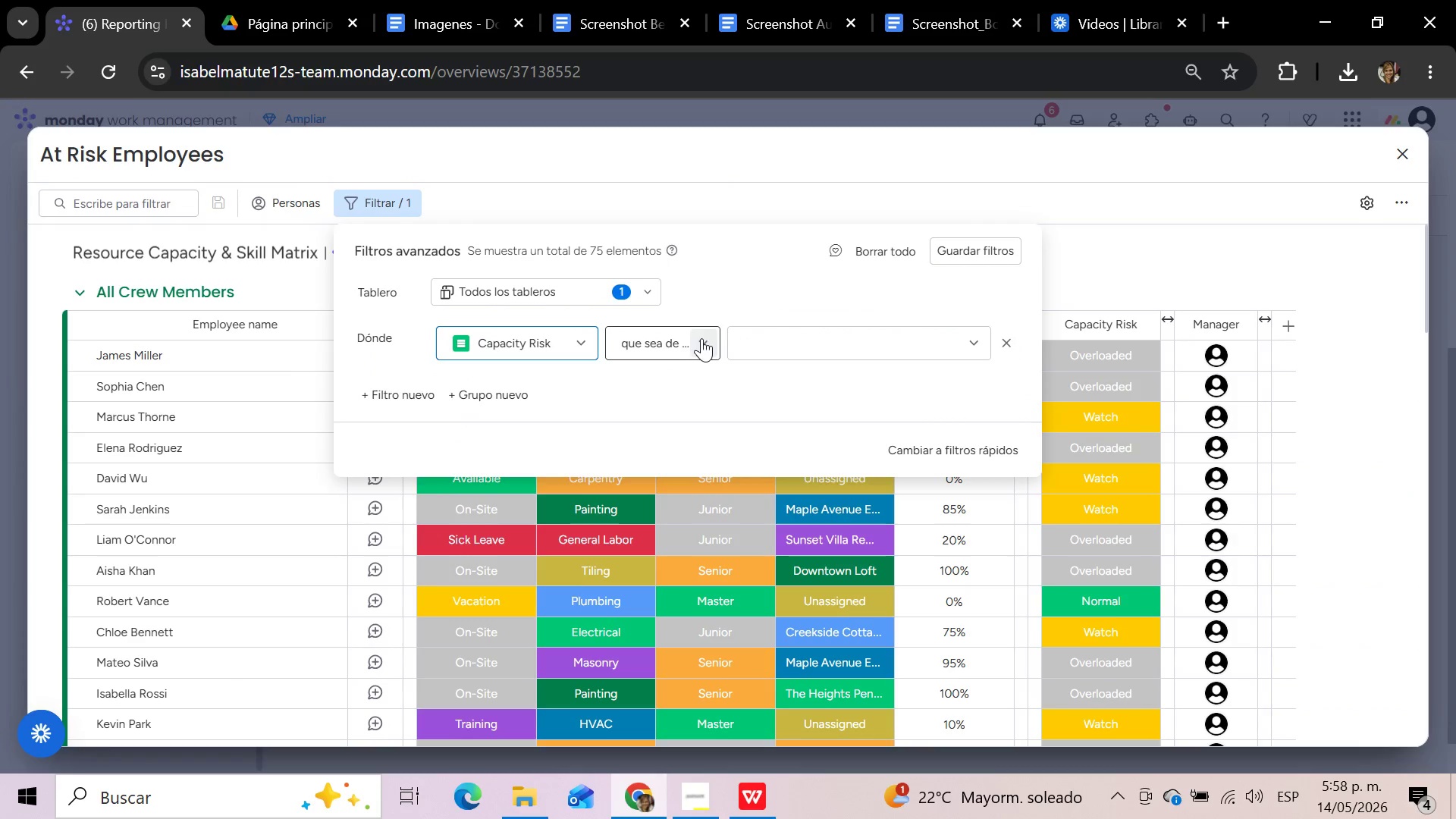 
left_click([701, 340])
 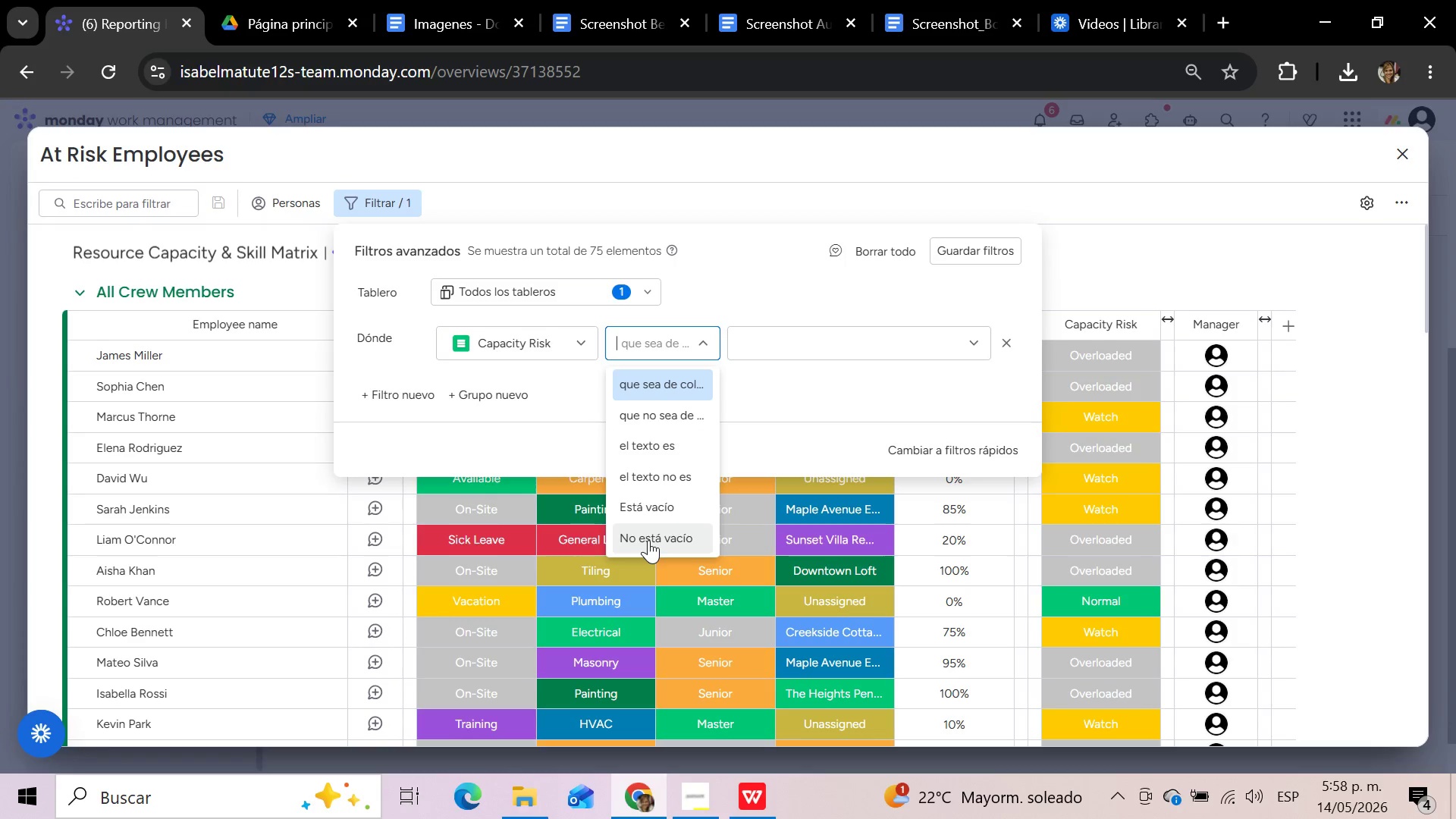 
wait(8.73)
 